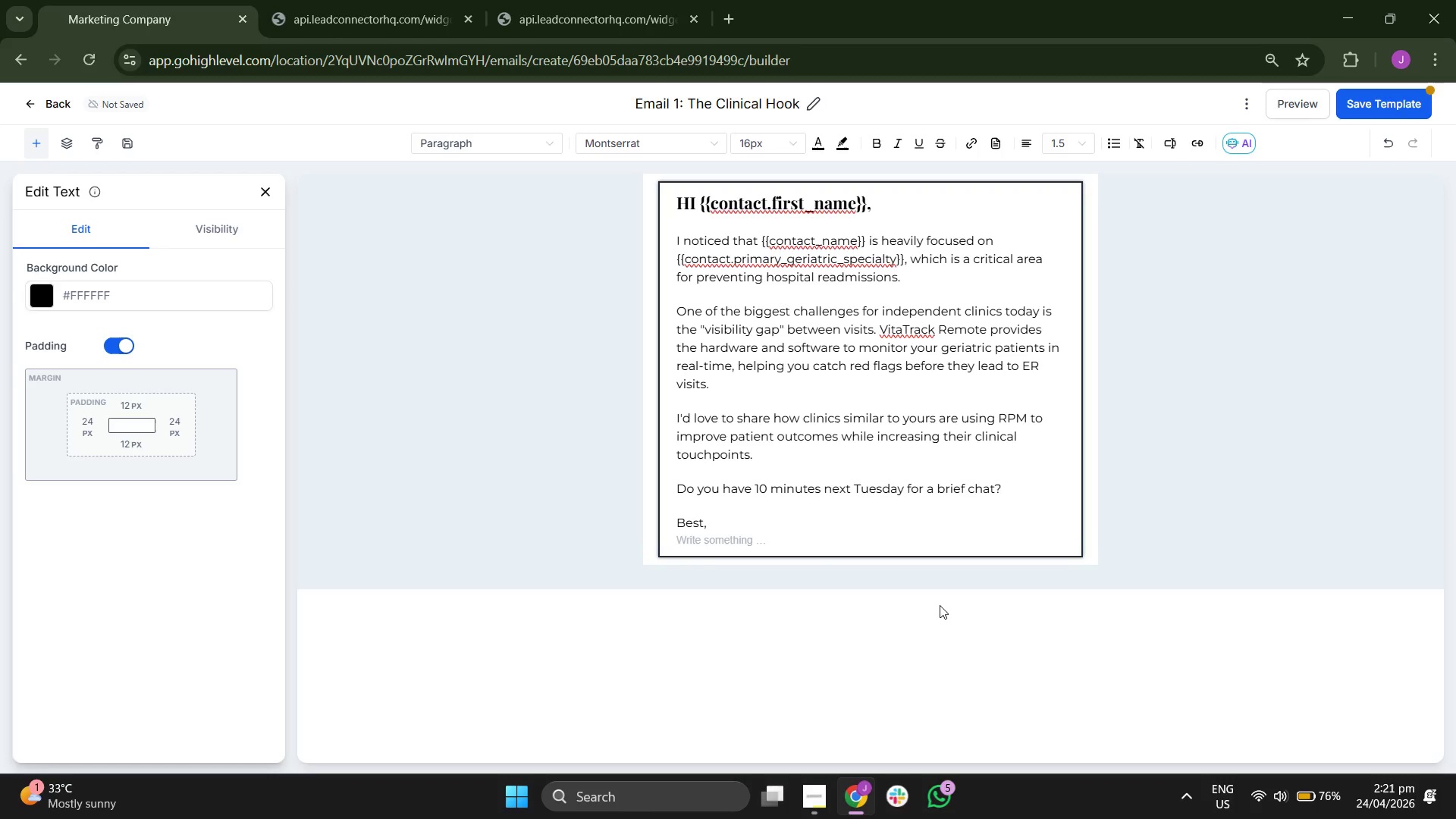 
type(VITA)
key(Backspace)
key(Backspace)
key(Backspace)
type(TA)
key(Backspace)
key(Backspace)
type(UTA)
key(Backspace)
key(Backspace)
key(Backspace)
type(ITA)
key(Backspace)
key(Backspace)
key(Backspace)
type(itaTrack Remote)
 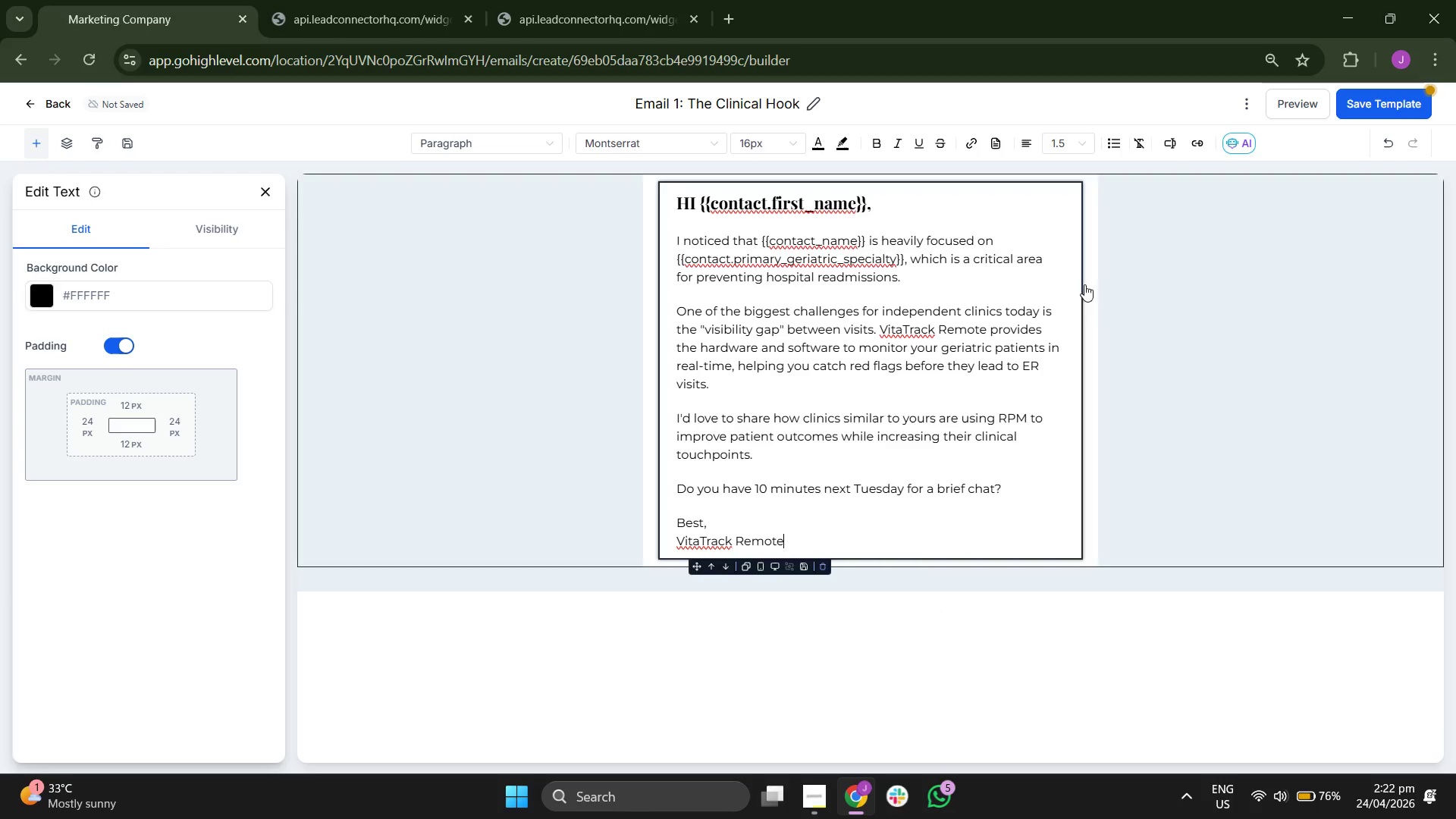 
left_click([1097, 105])
 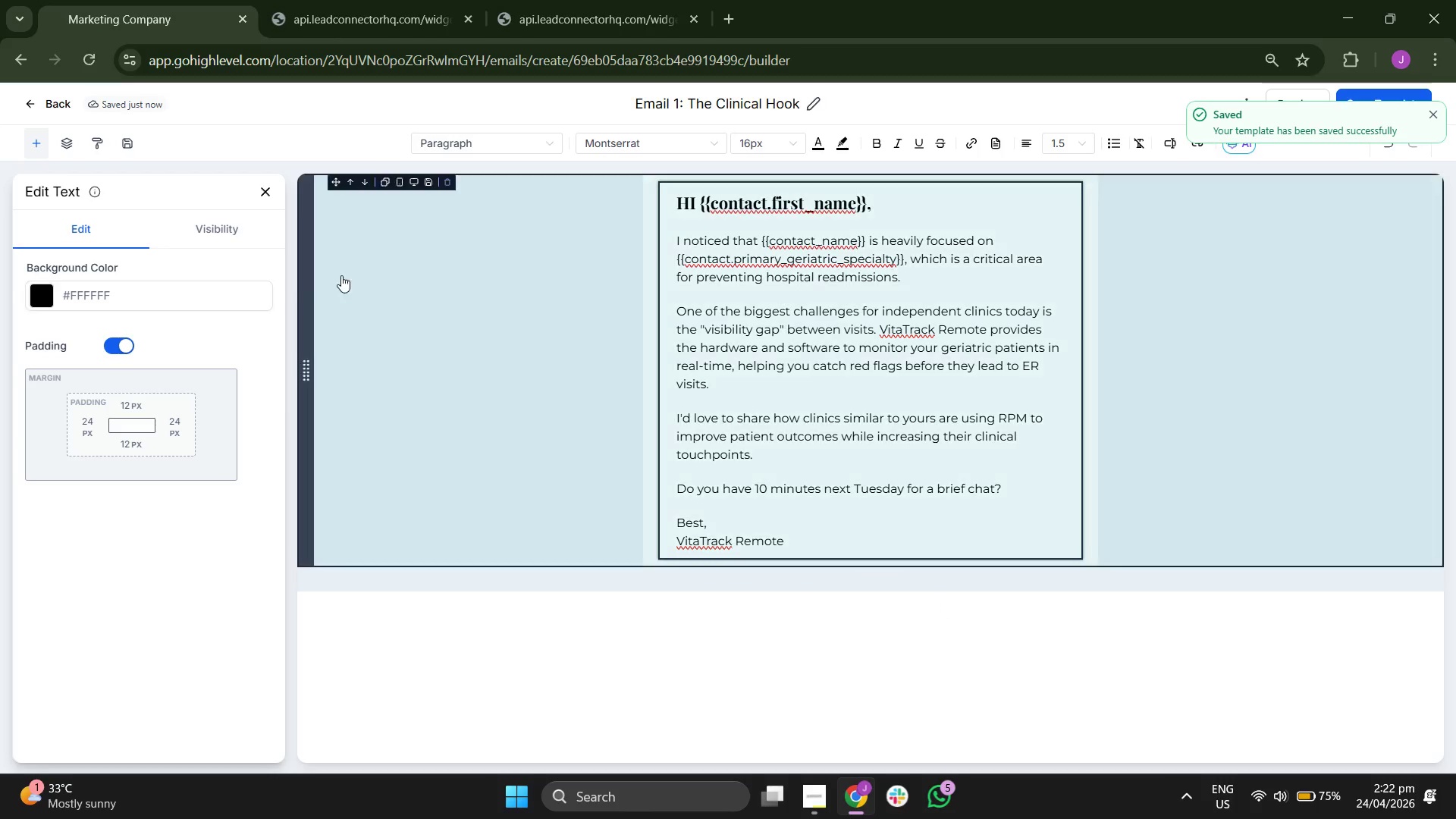 
left_click([768, 370])
 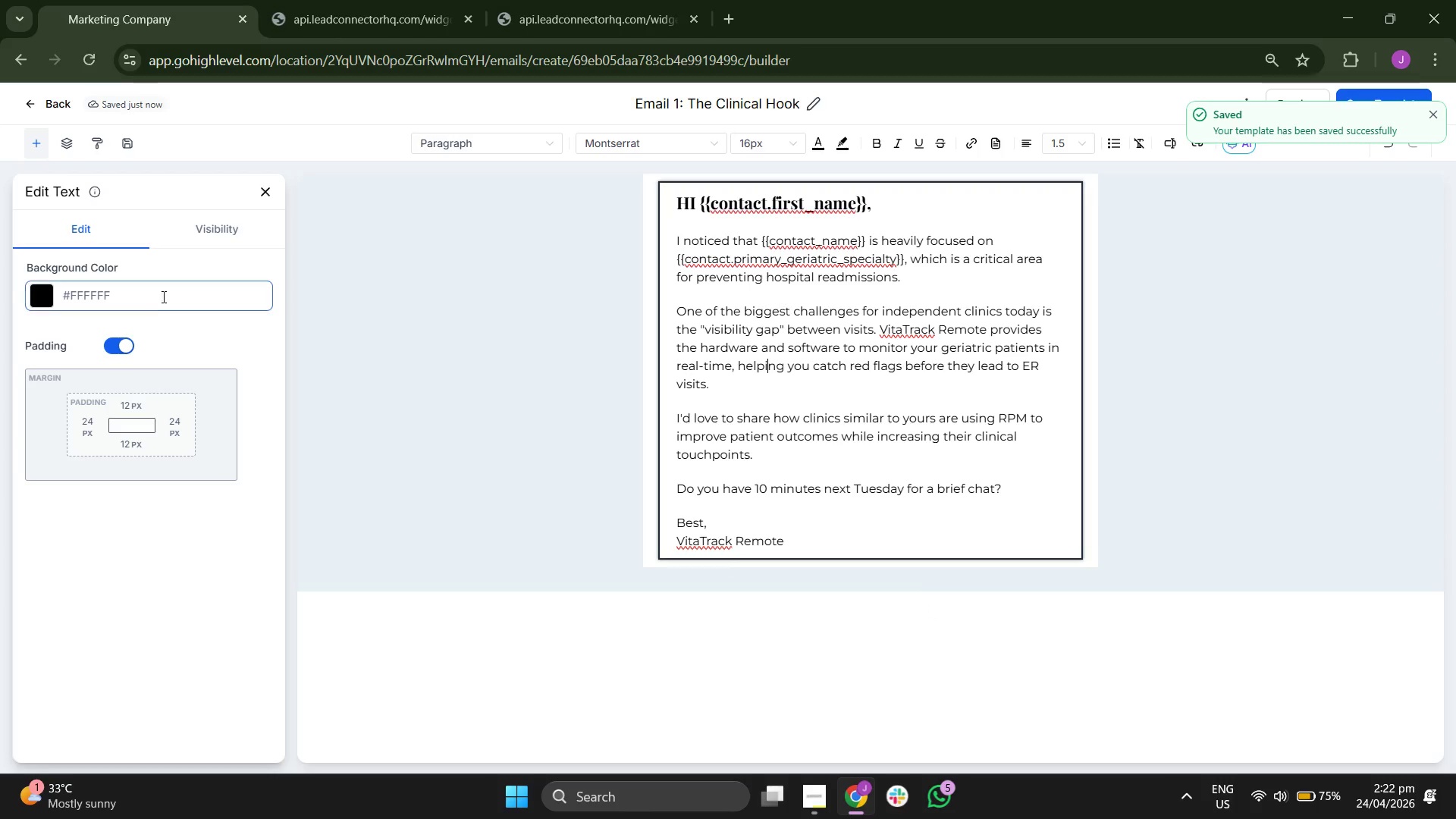 
left_click([143, 306])
 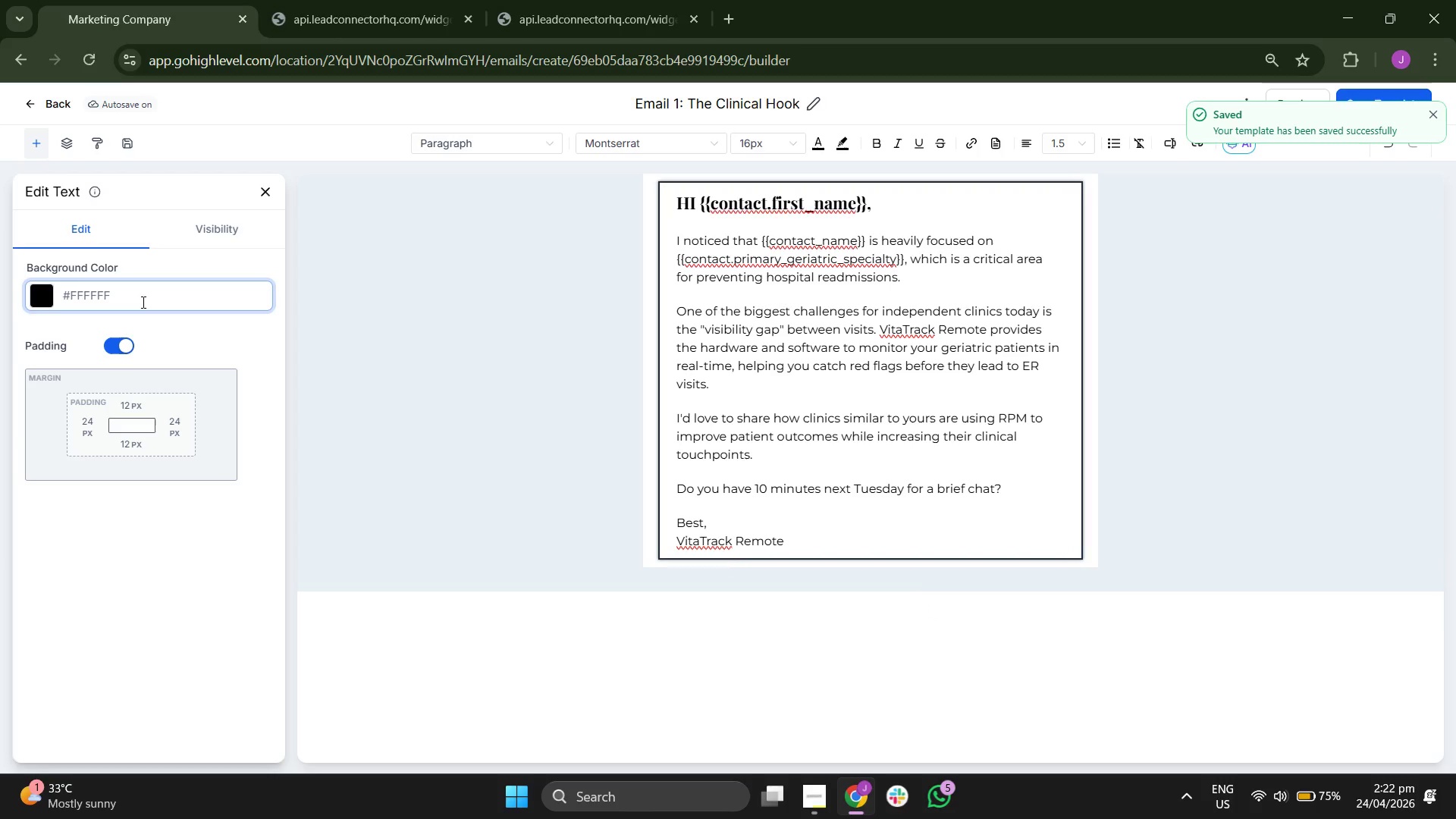 
type(#FAFAFA)
 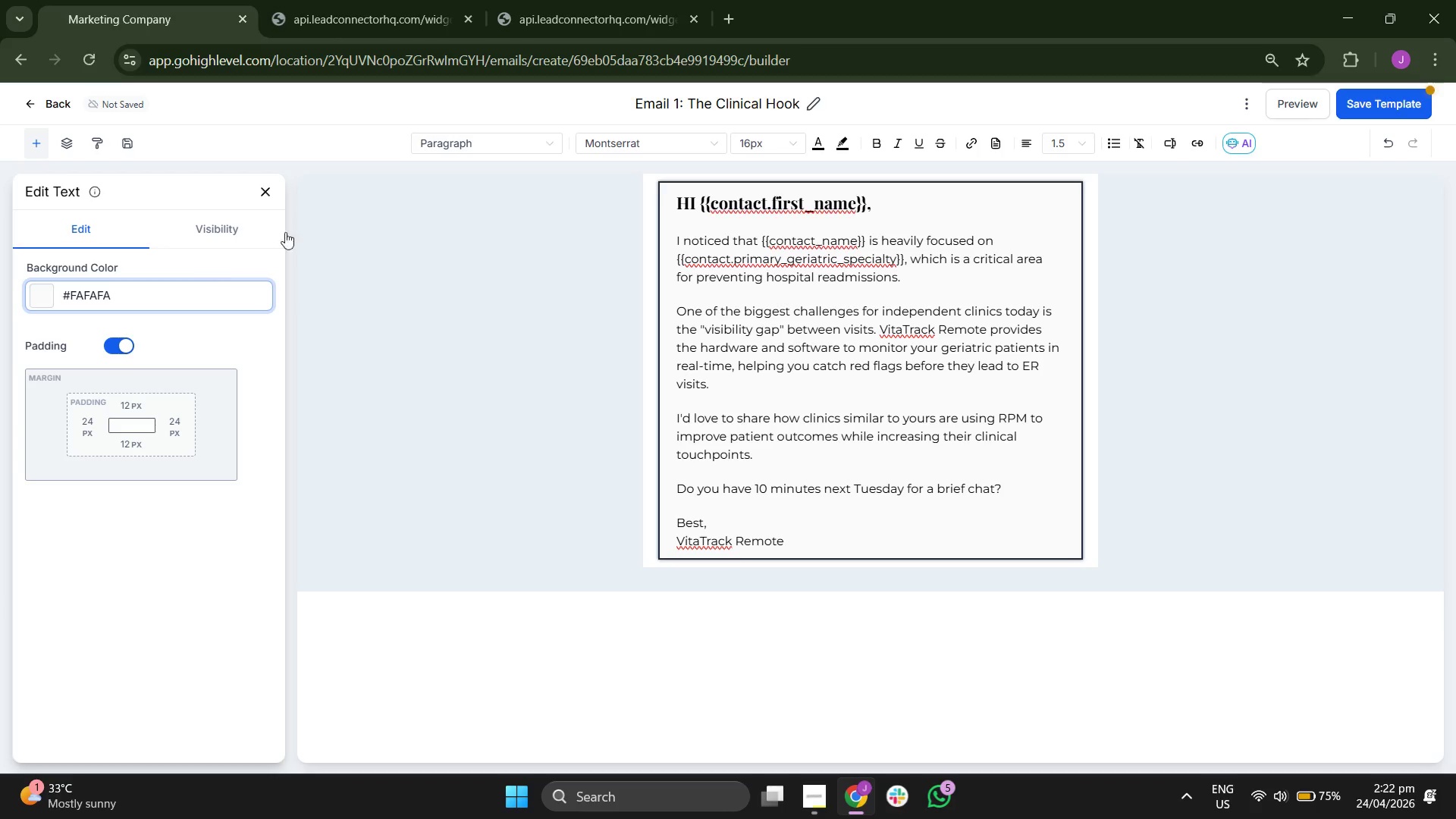 
left_click([258, 191])
 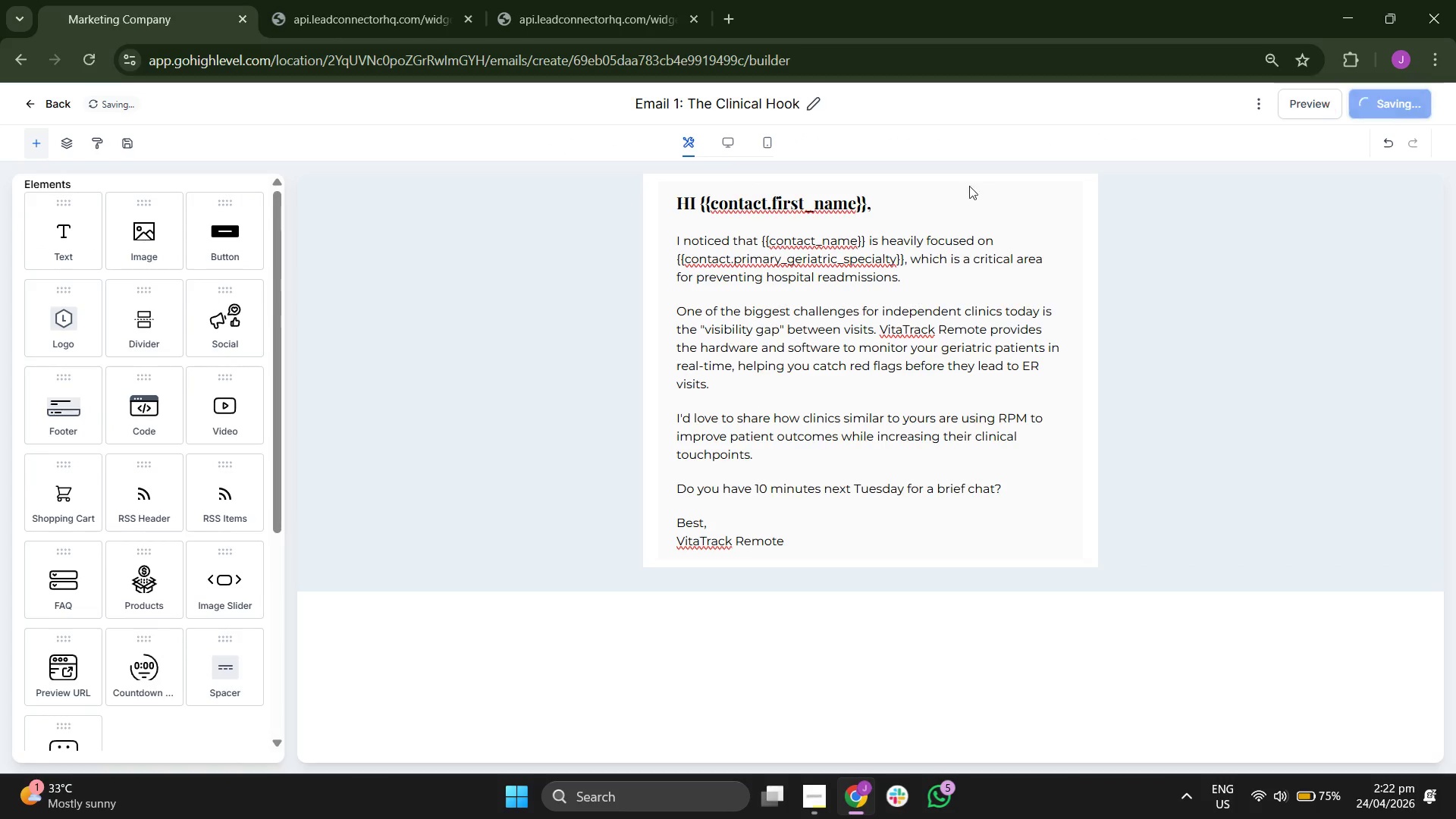 
scroll: coordinate [179, 381], scroll_direction: down, amount: 3.0
 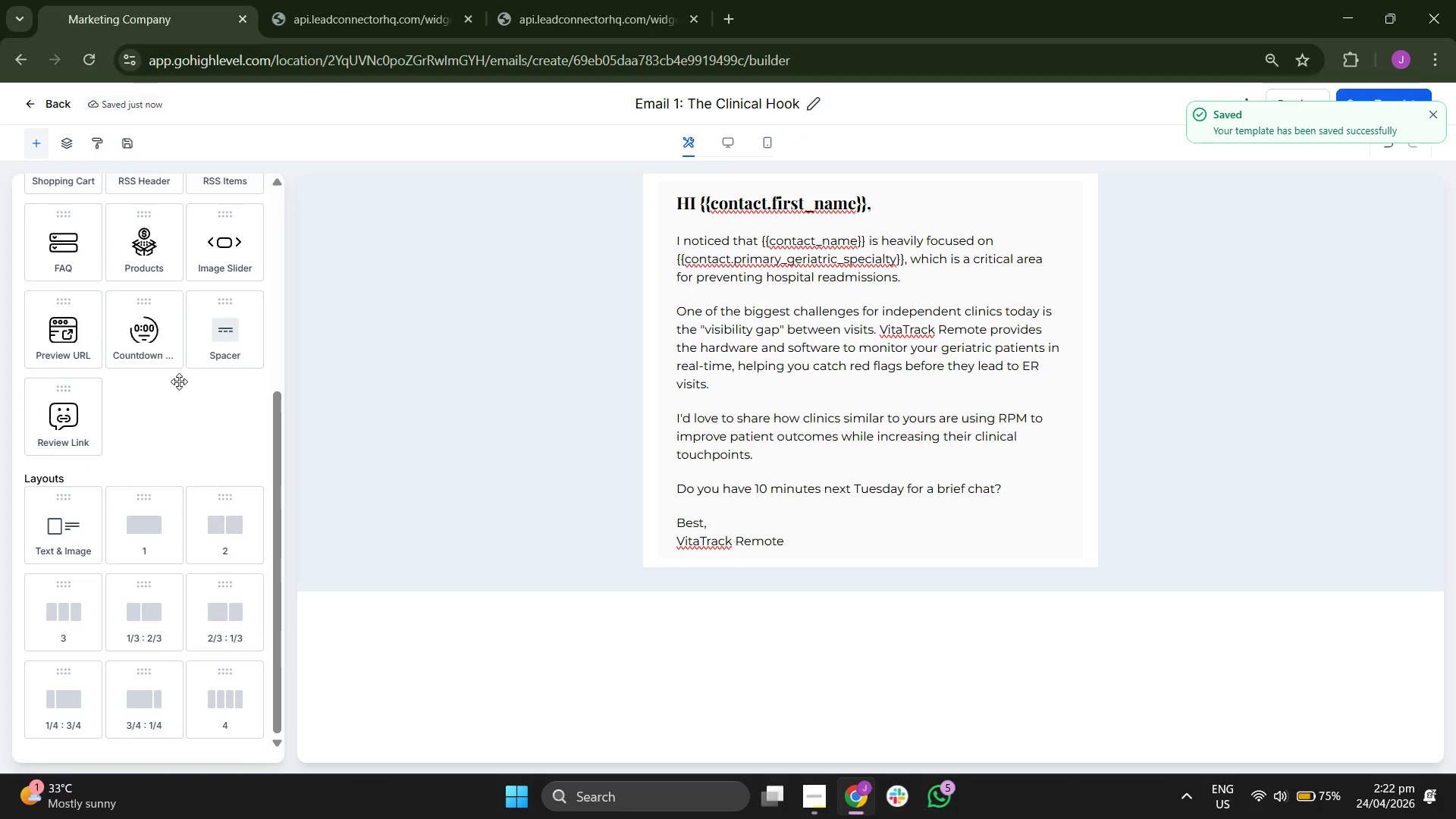 
scroll: coordinate [179, 381], scroll_direction: up, amount: 4.0
 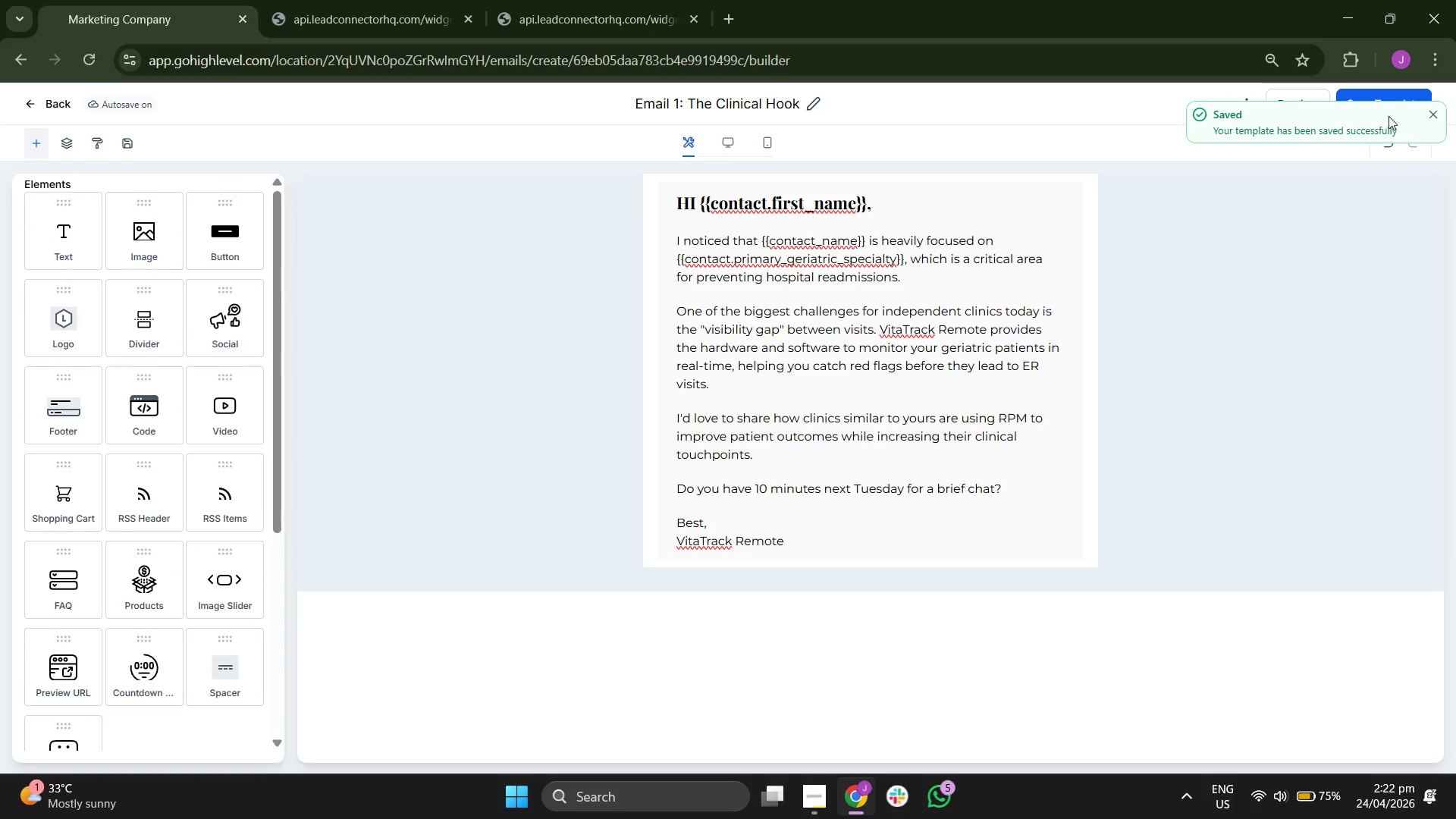 
left_click([1431, 110])
 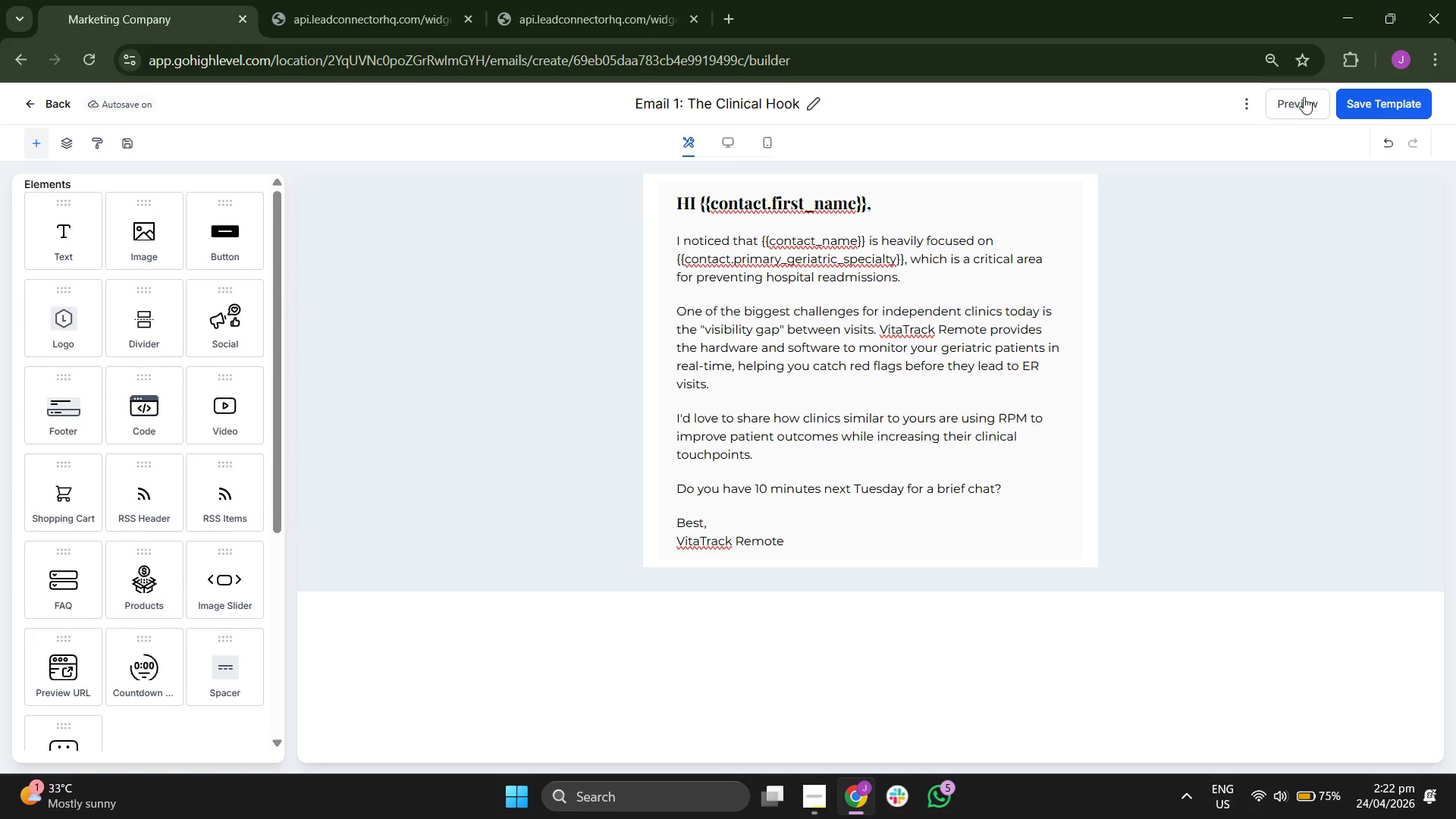 
left_click([1286, 99])
 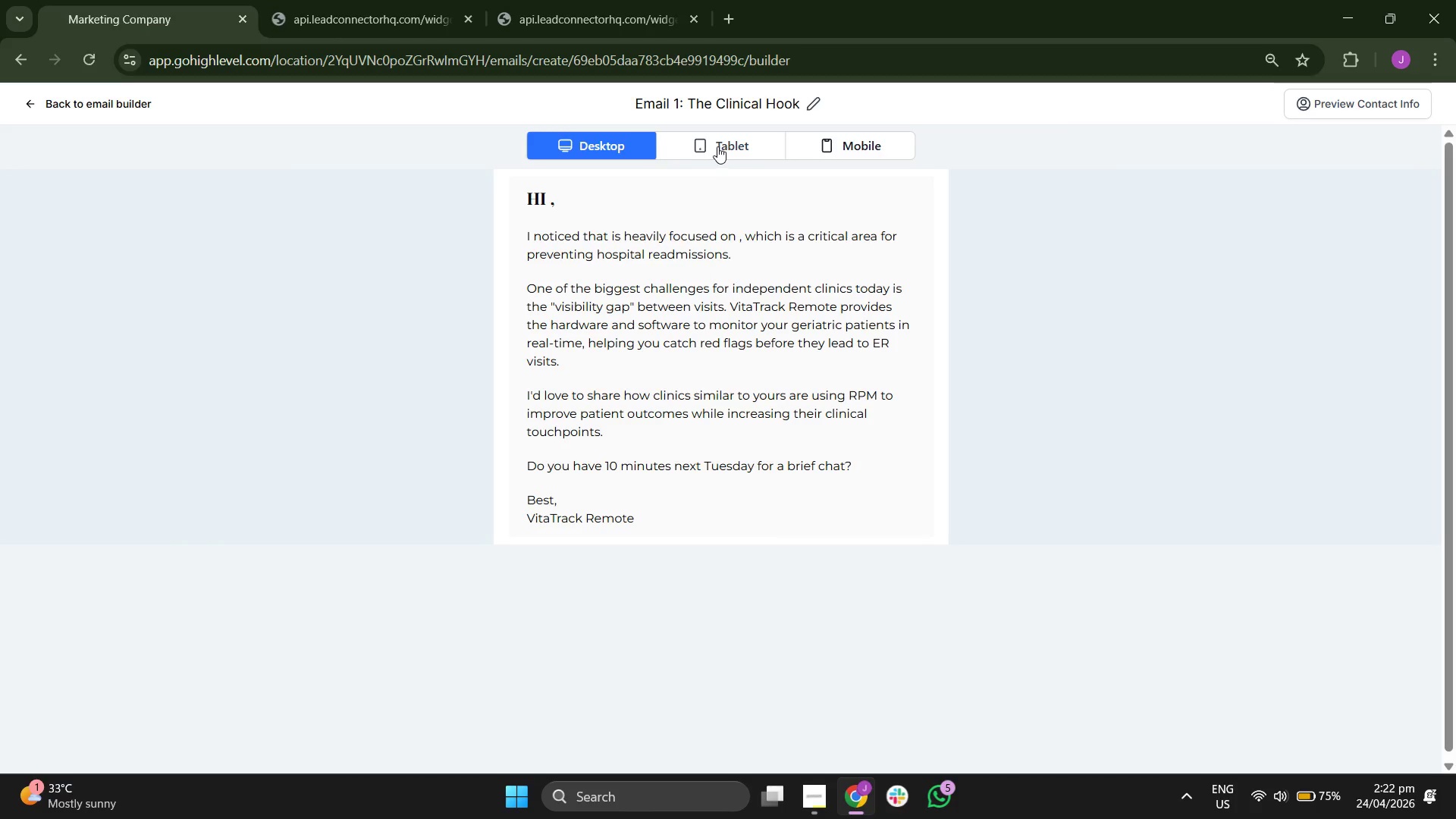 
left_click([720, 143])
 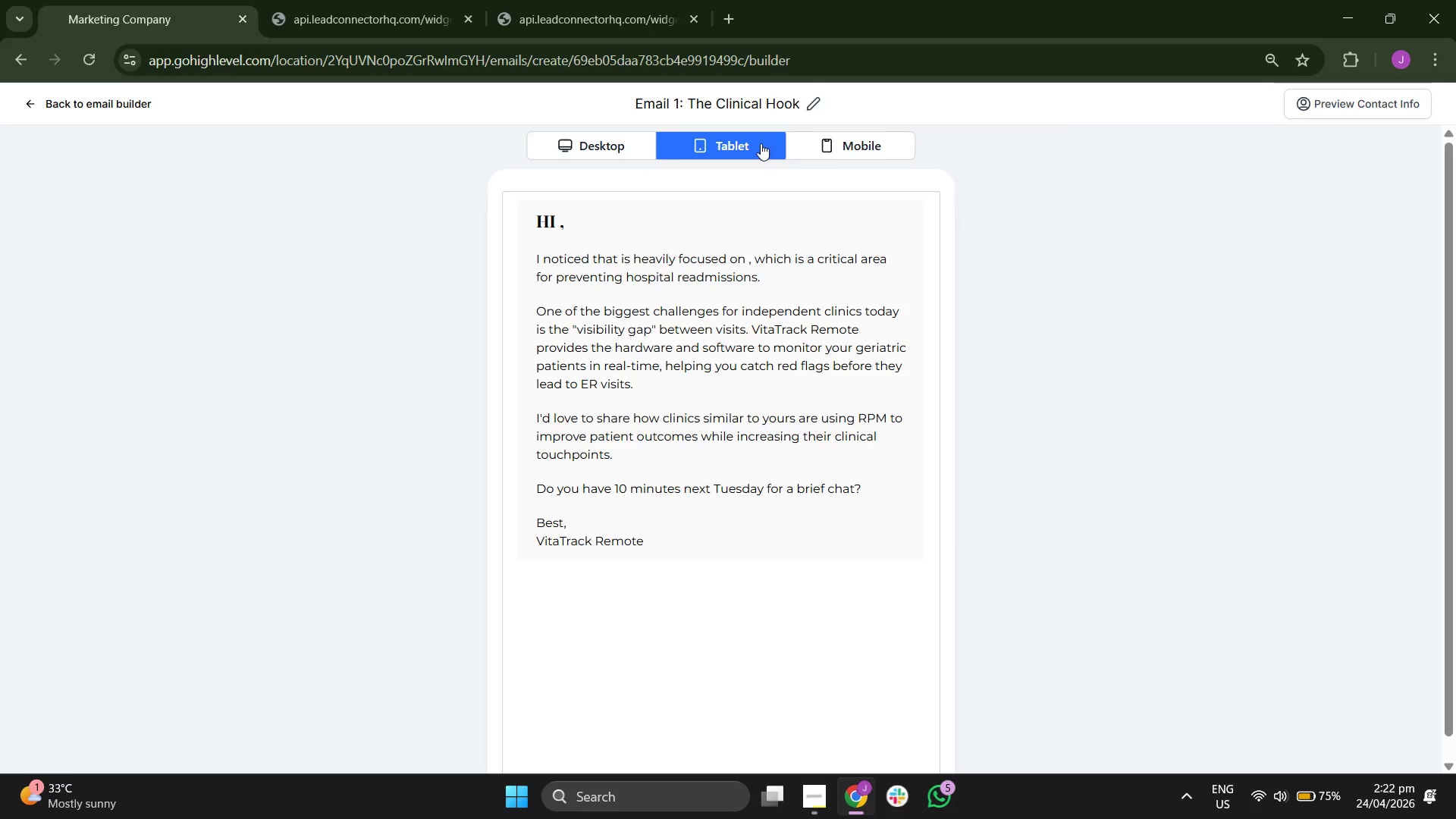 
left_click([868, 145])
 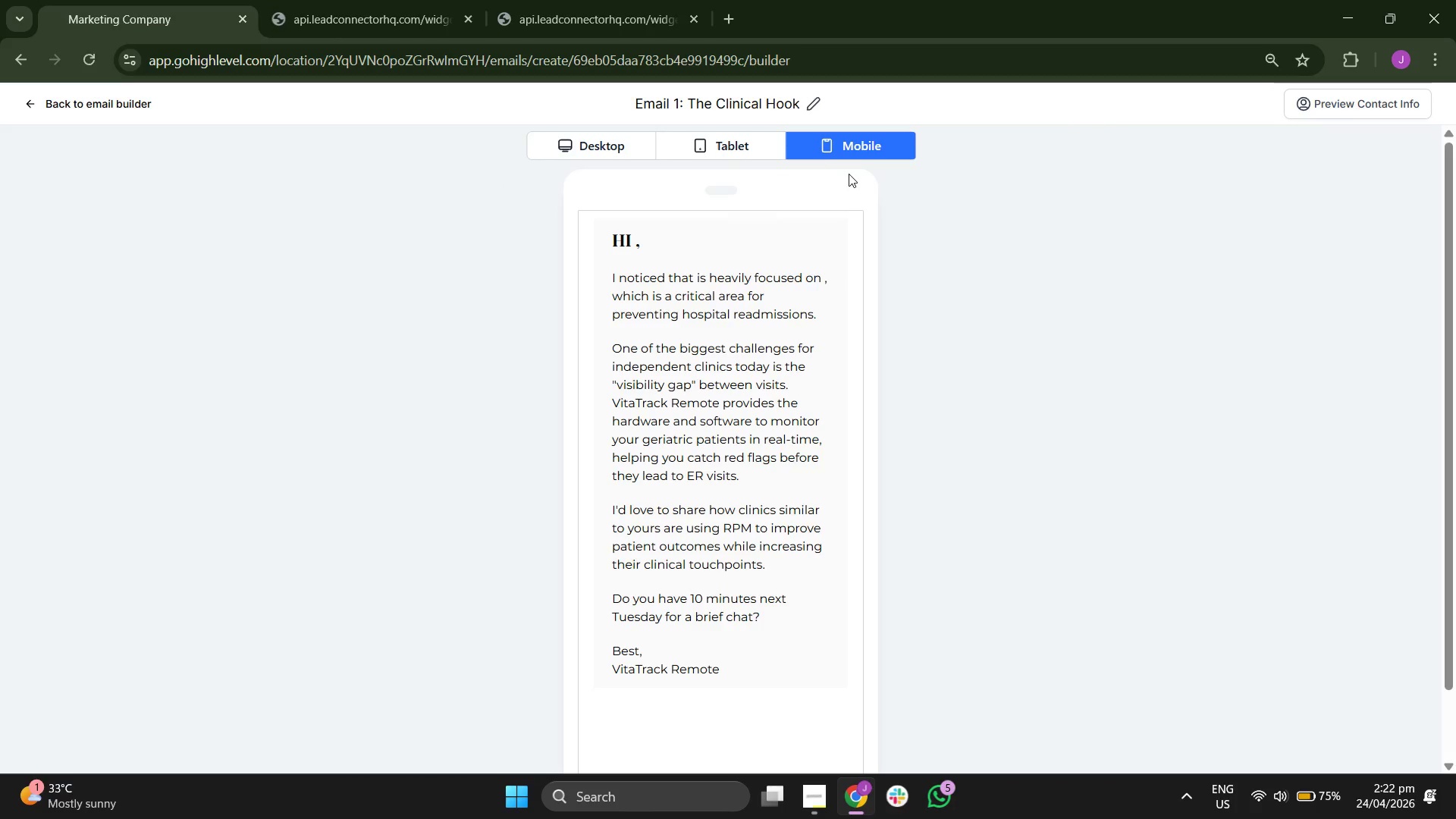 
scroll: coordinate [839, 197], scroll_direction: down, amount: 1.0
 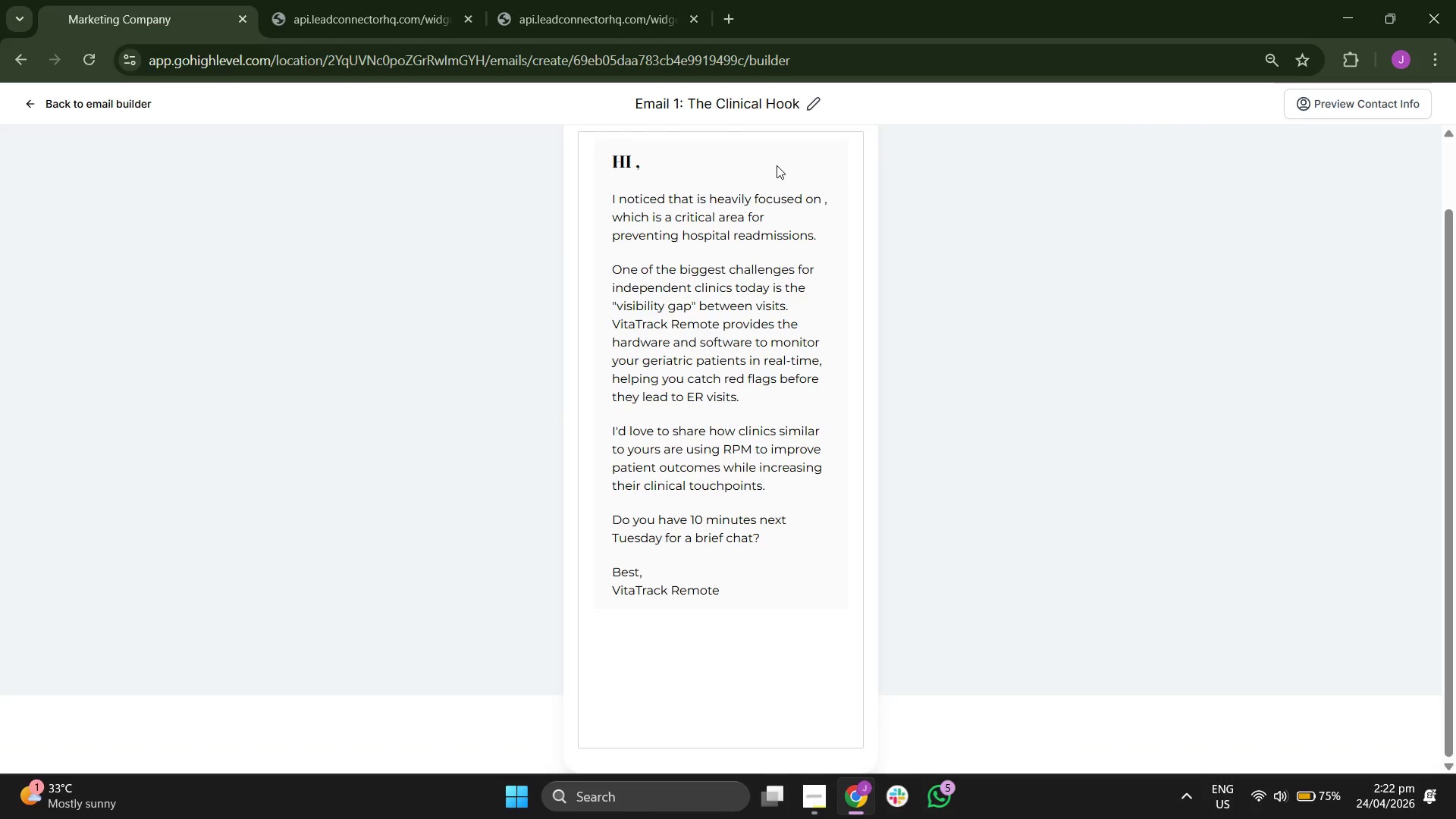 
scroll: coordinate [777, 165], scroll_direction: up, amount: 2.0
 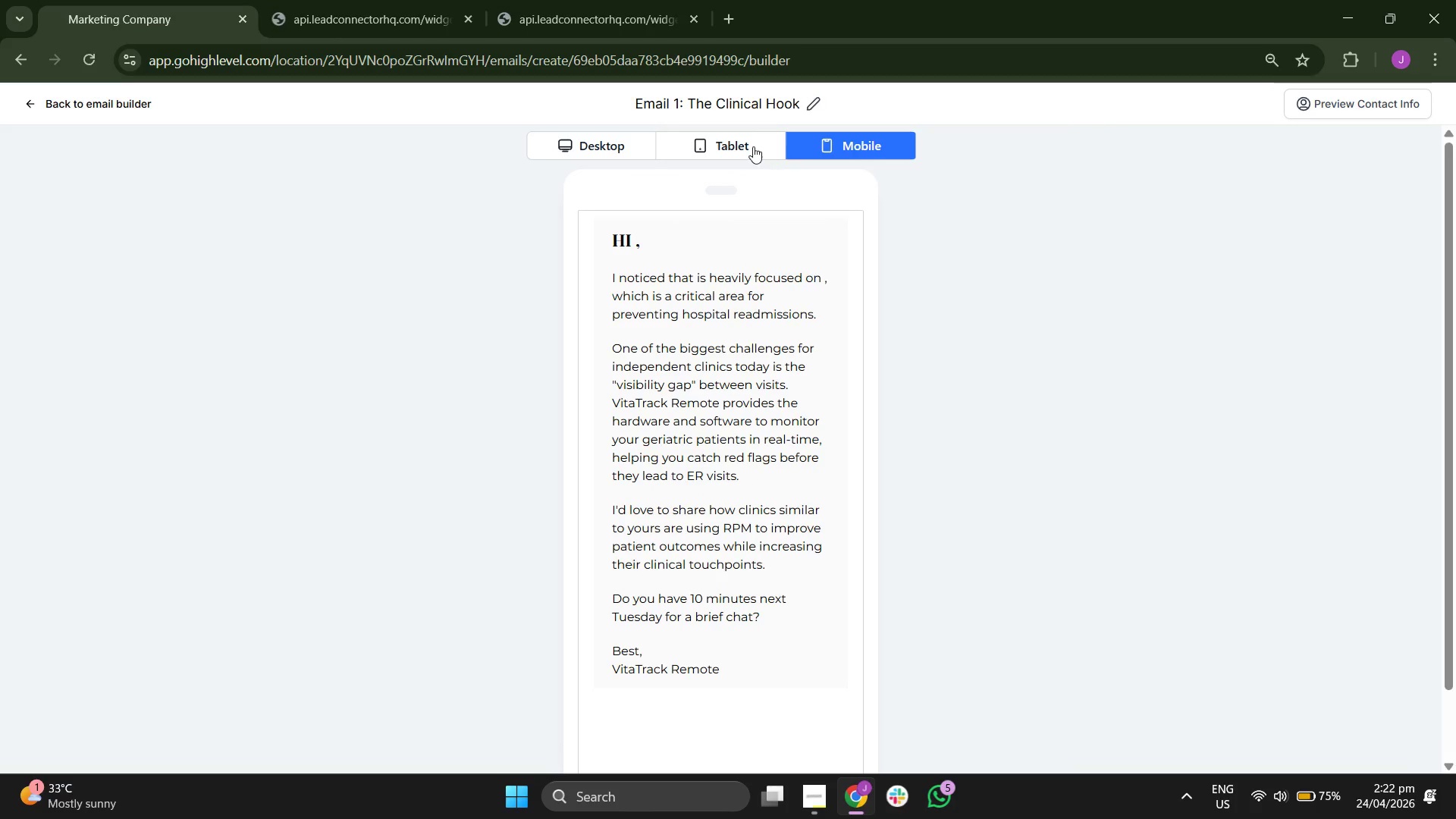 
left_click([753, 146])
 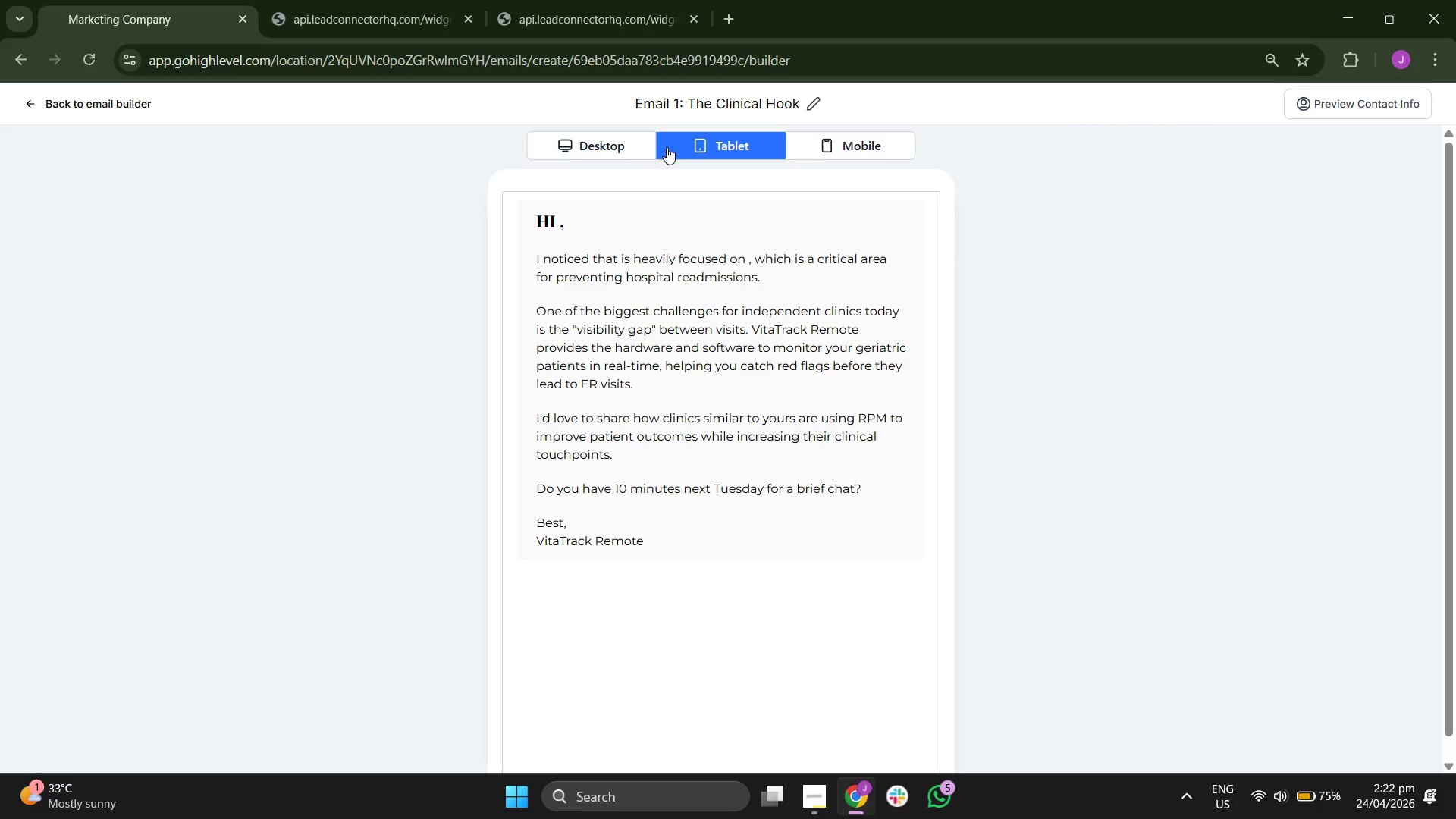 
left_click([617, 147])
 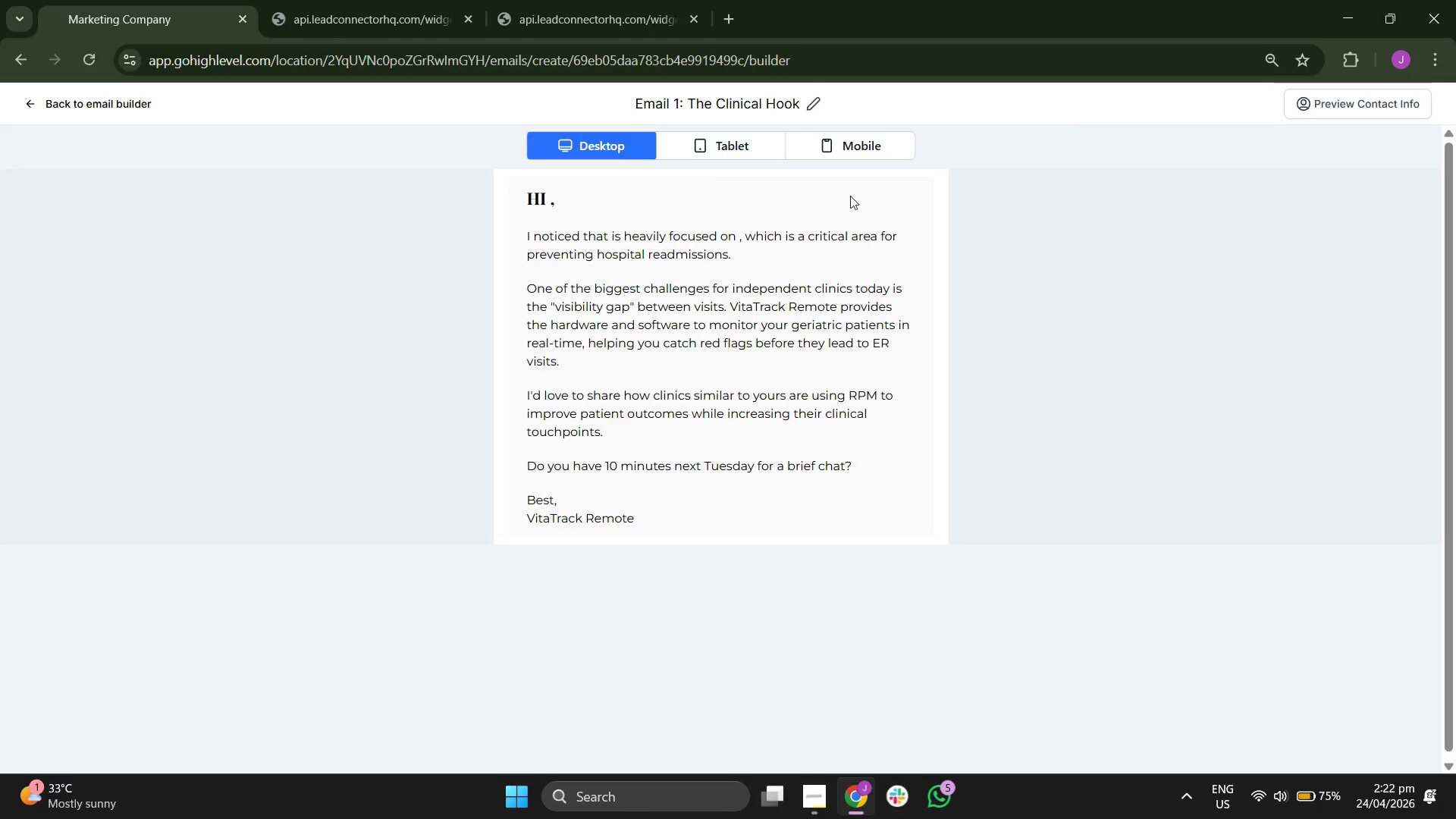 
scroll: coordinate [962, 224], scroll_direction: down, amount: 1.0
 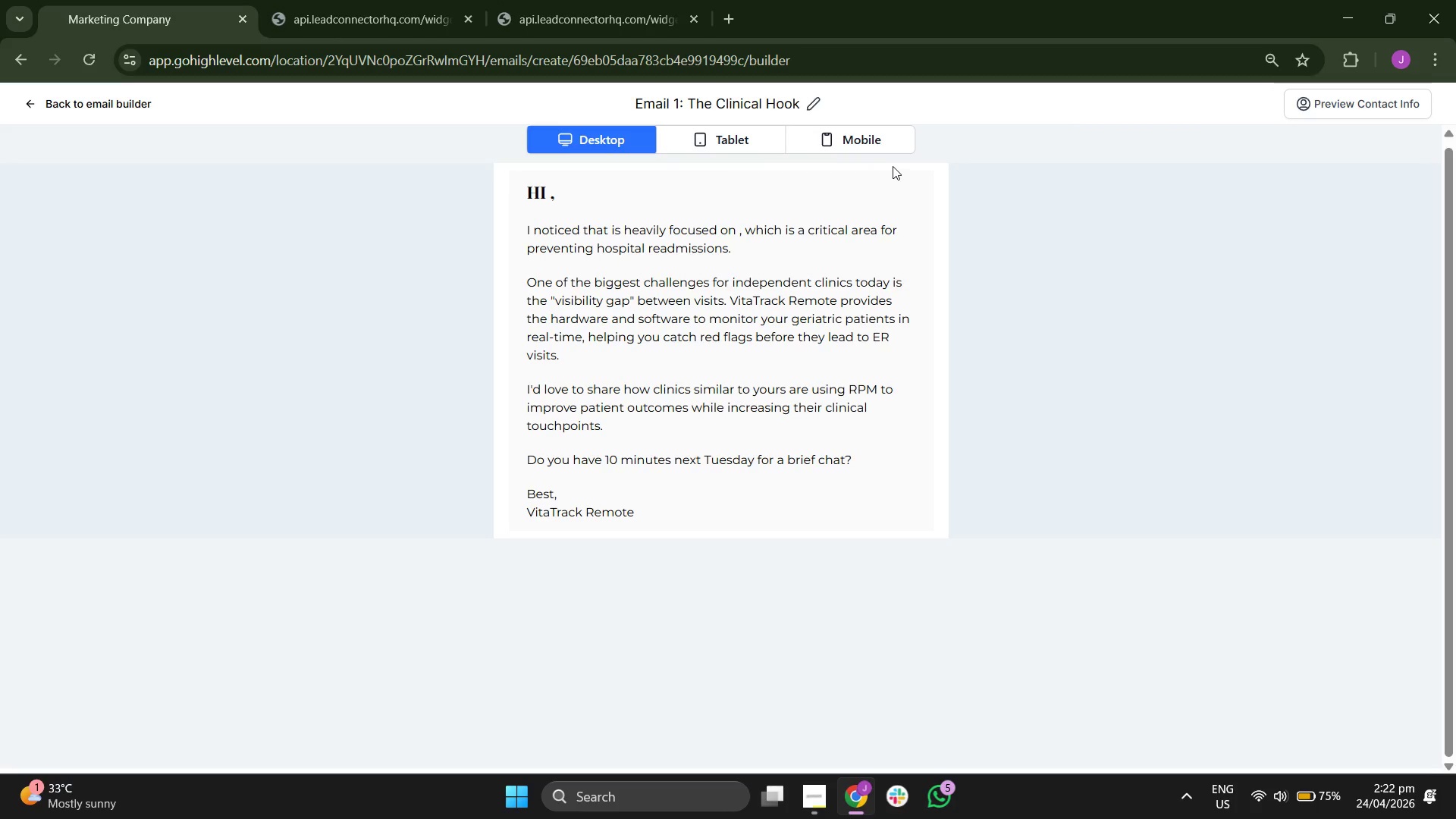 
left_click([885, 153])
 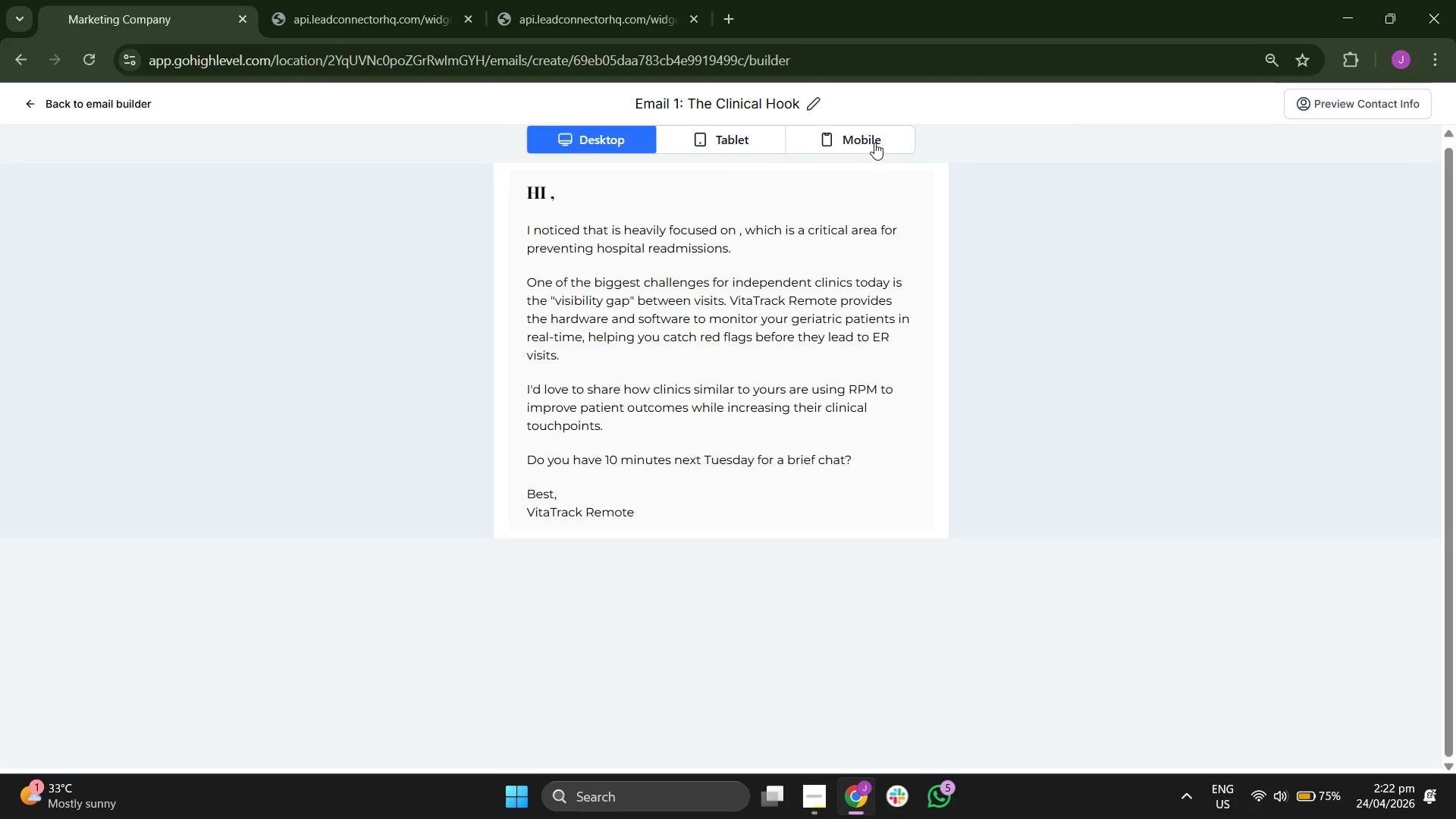 
left_click([874, 143])
 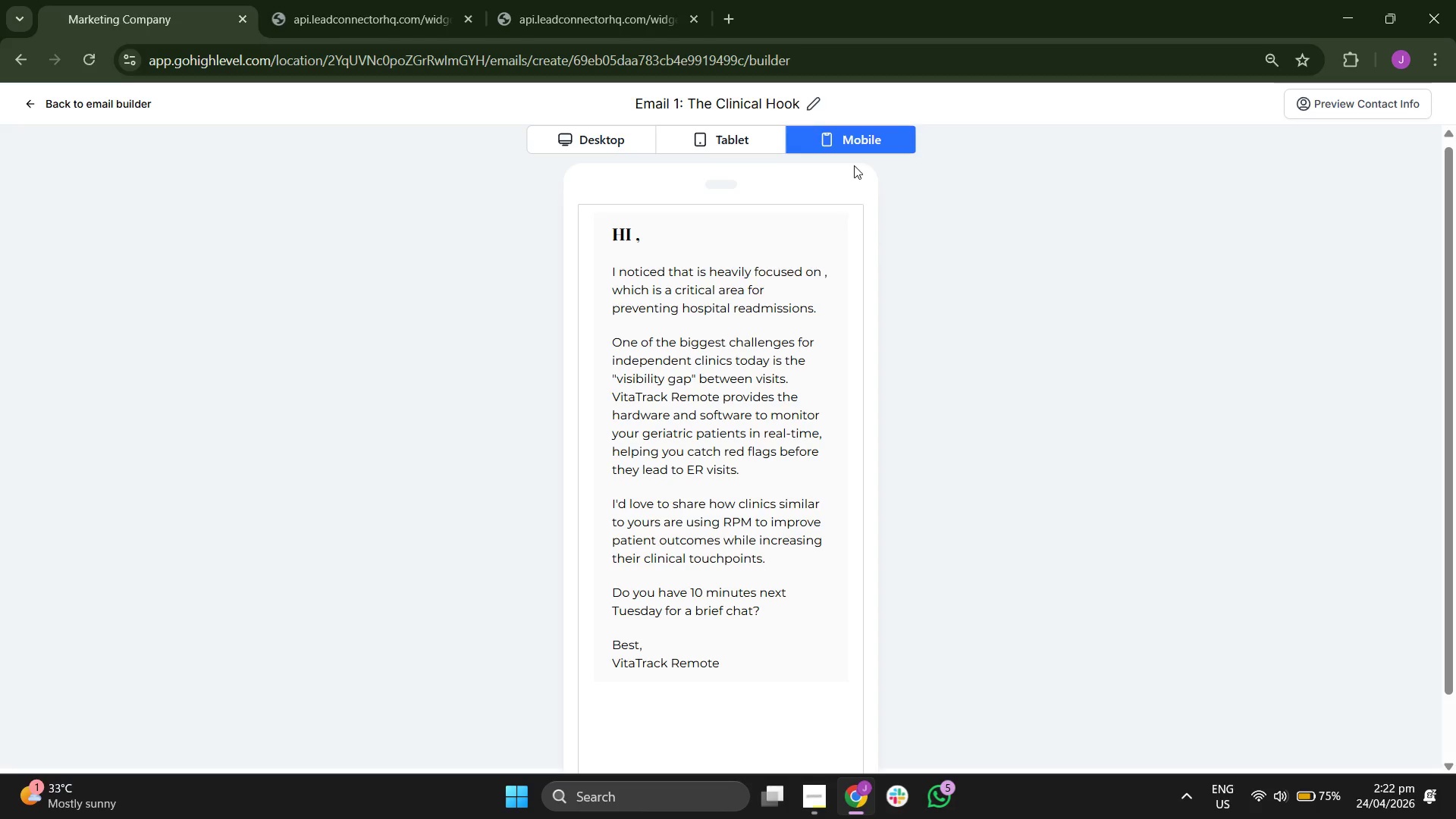 
scroll: coordinate [830, 216], scroll_direction: down, amount: 3.0
 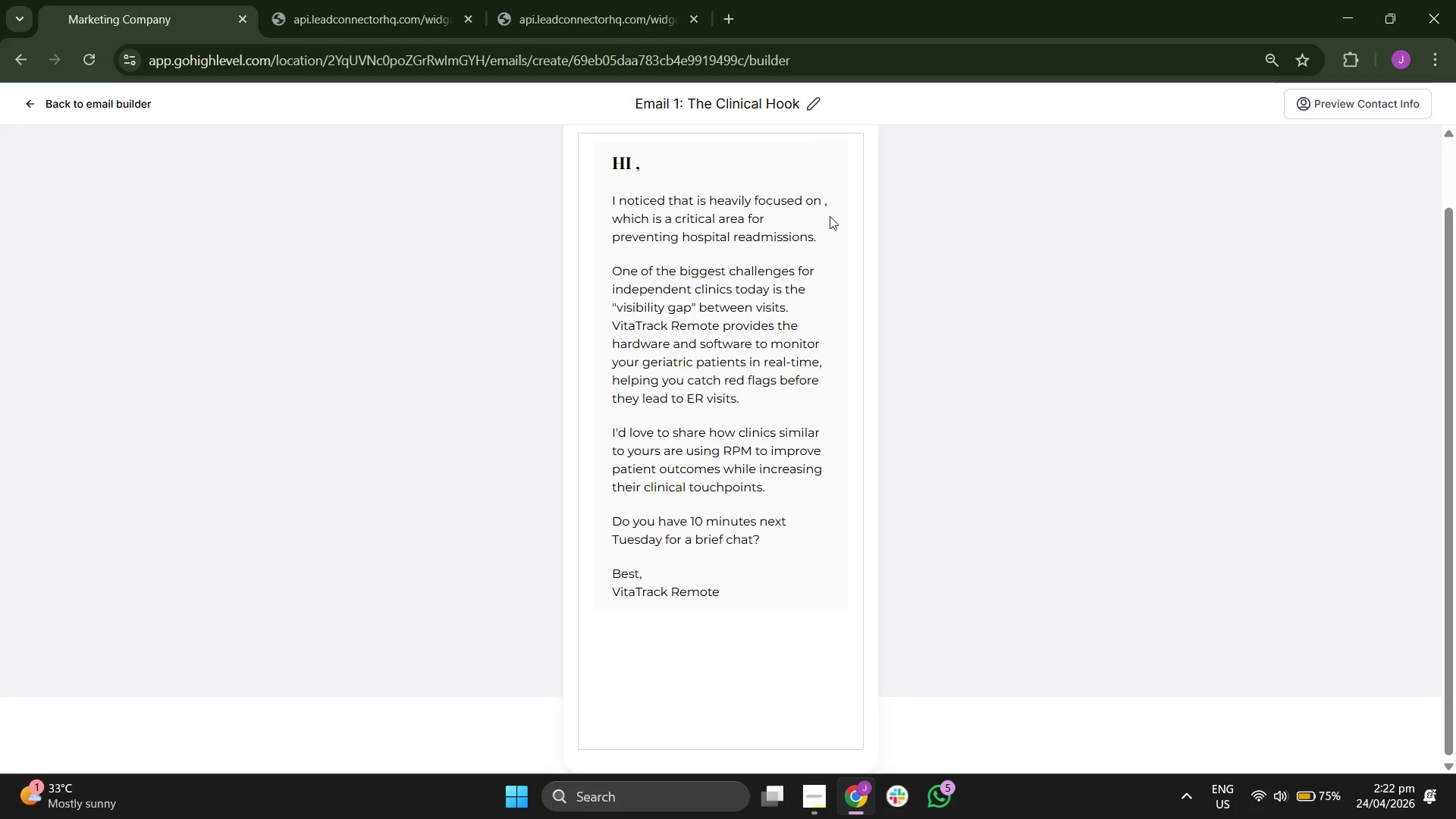 
left_click([755, 155])
 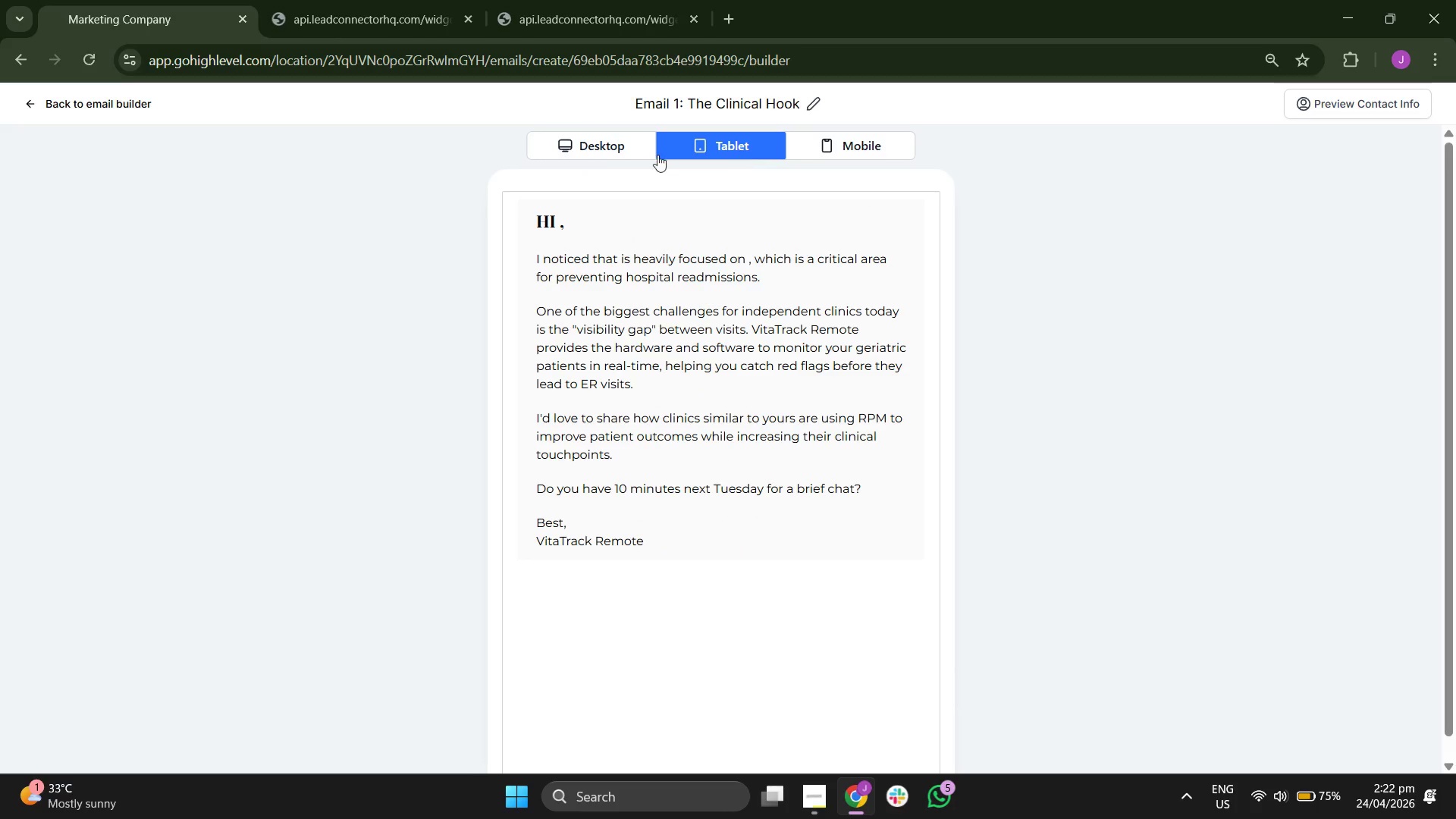 
scroll: coordinate [830, 216], scroll_direction: up, amount: 2.0
 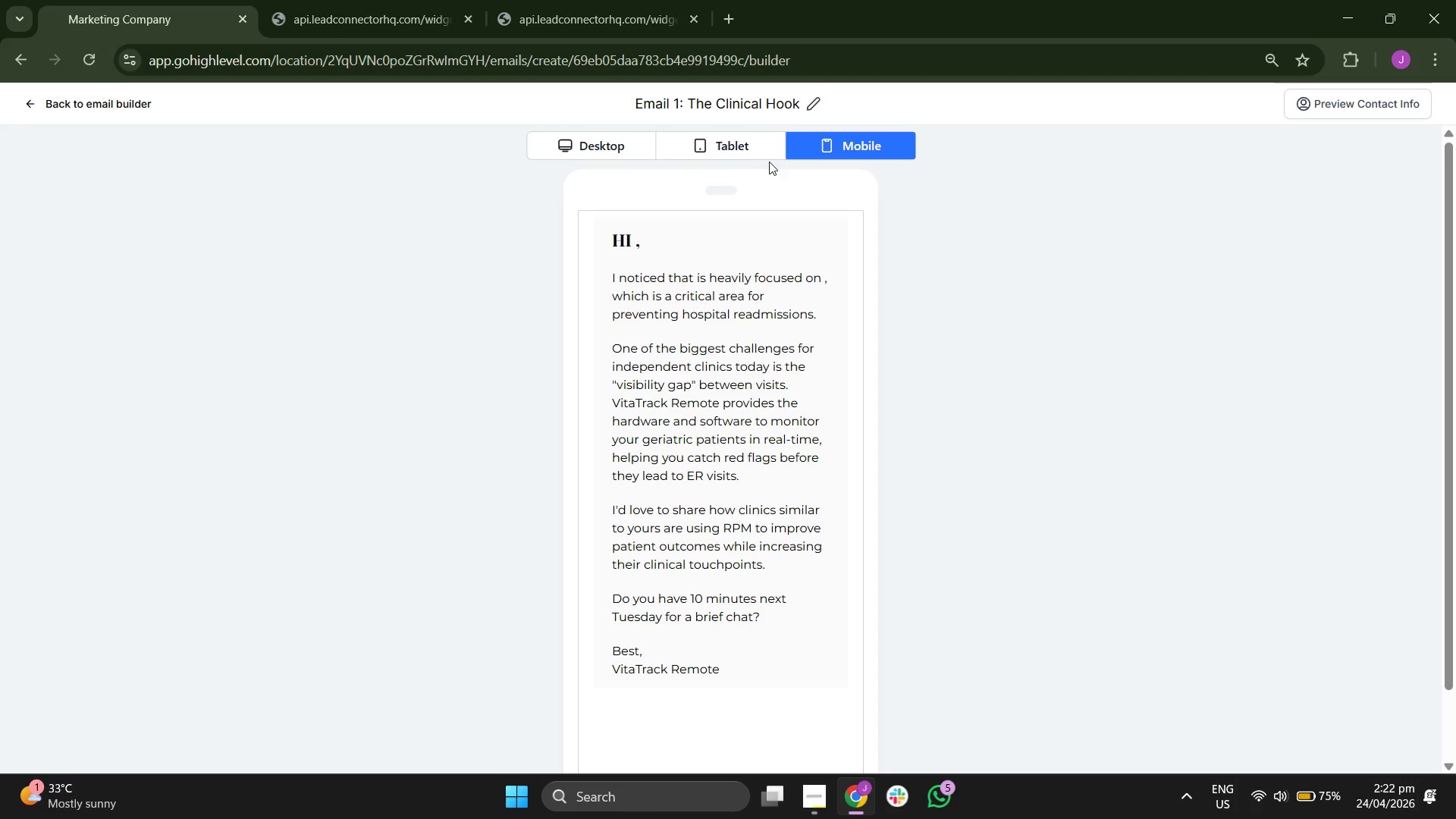 
left_click([582, 152])
 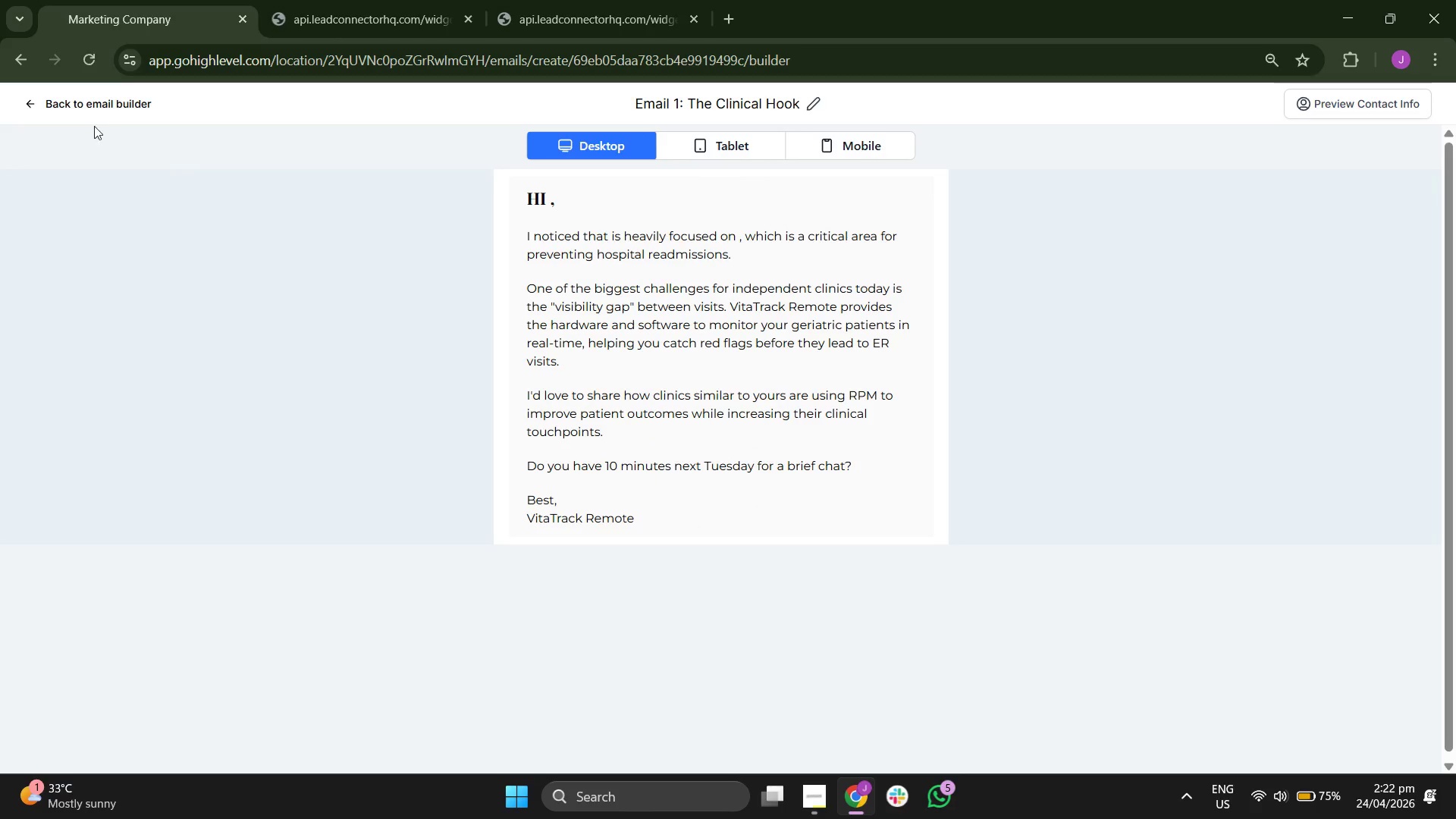 
left_click([105, 108])
 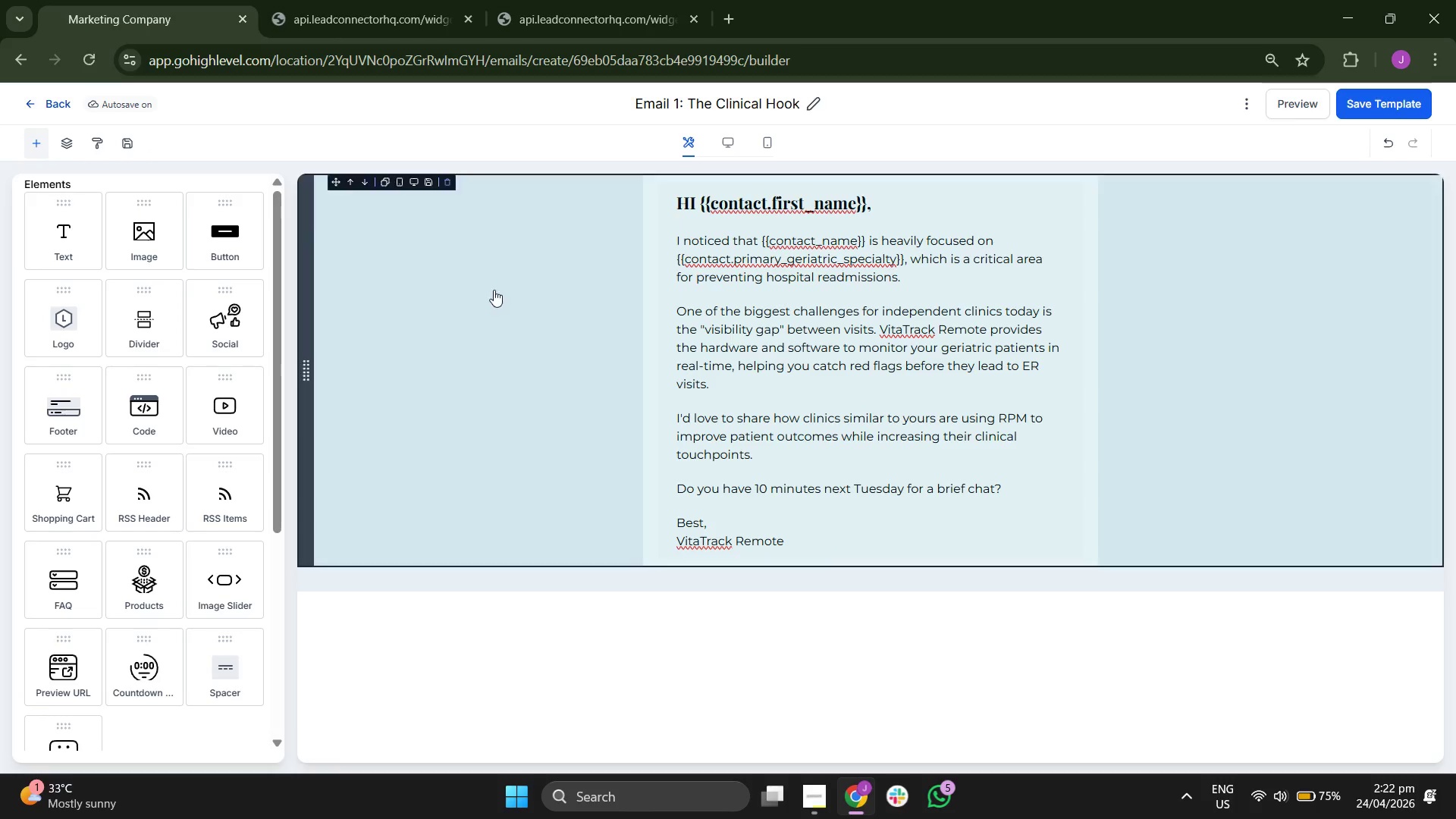 
scroll: coordinate [112, 394], scroll_direction: down, amount: 6.0
 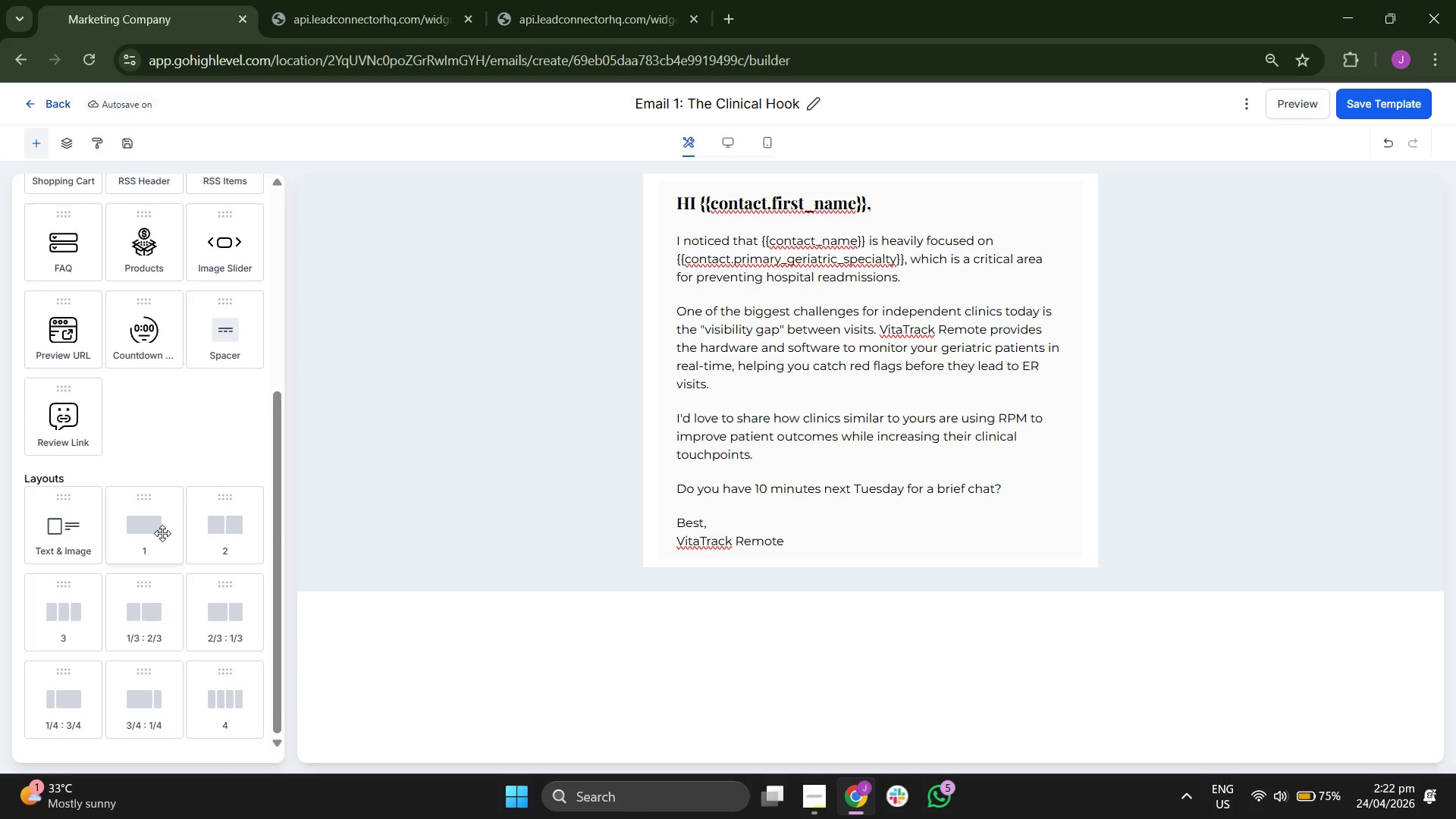 
scroll: coordinate [162, 528], scroll_direction: up, amount: 5.0
 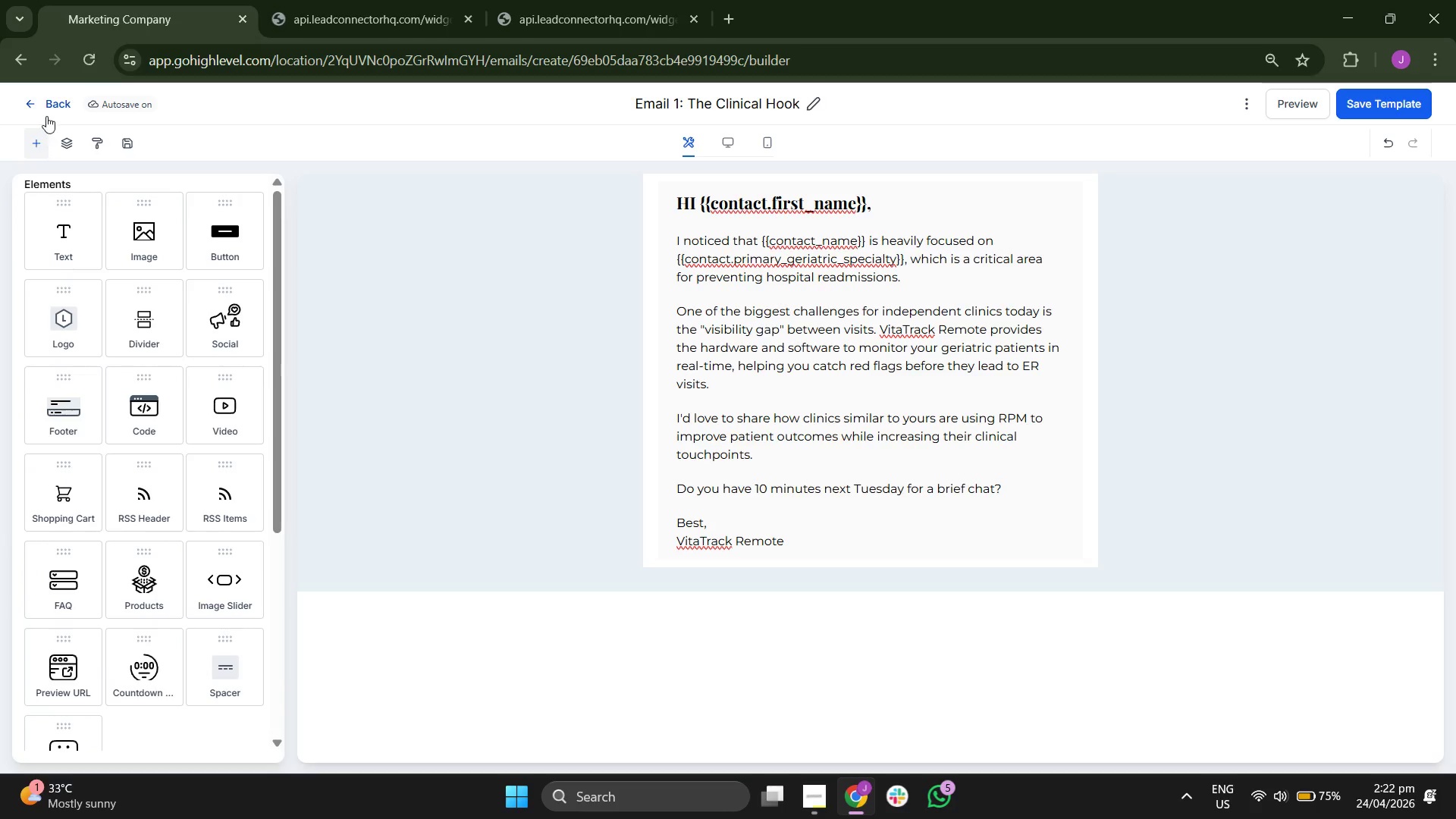 
left_click([46, 107])
 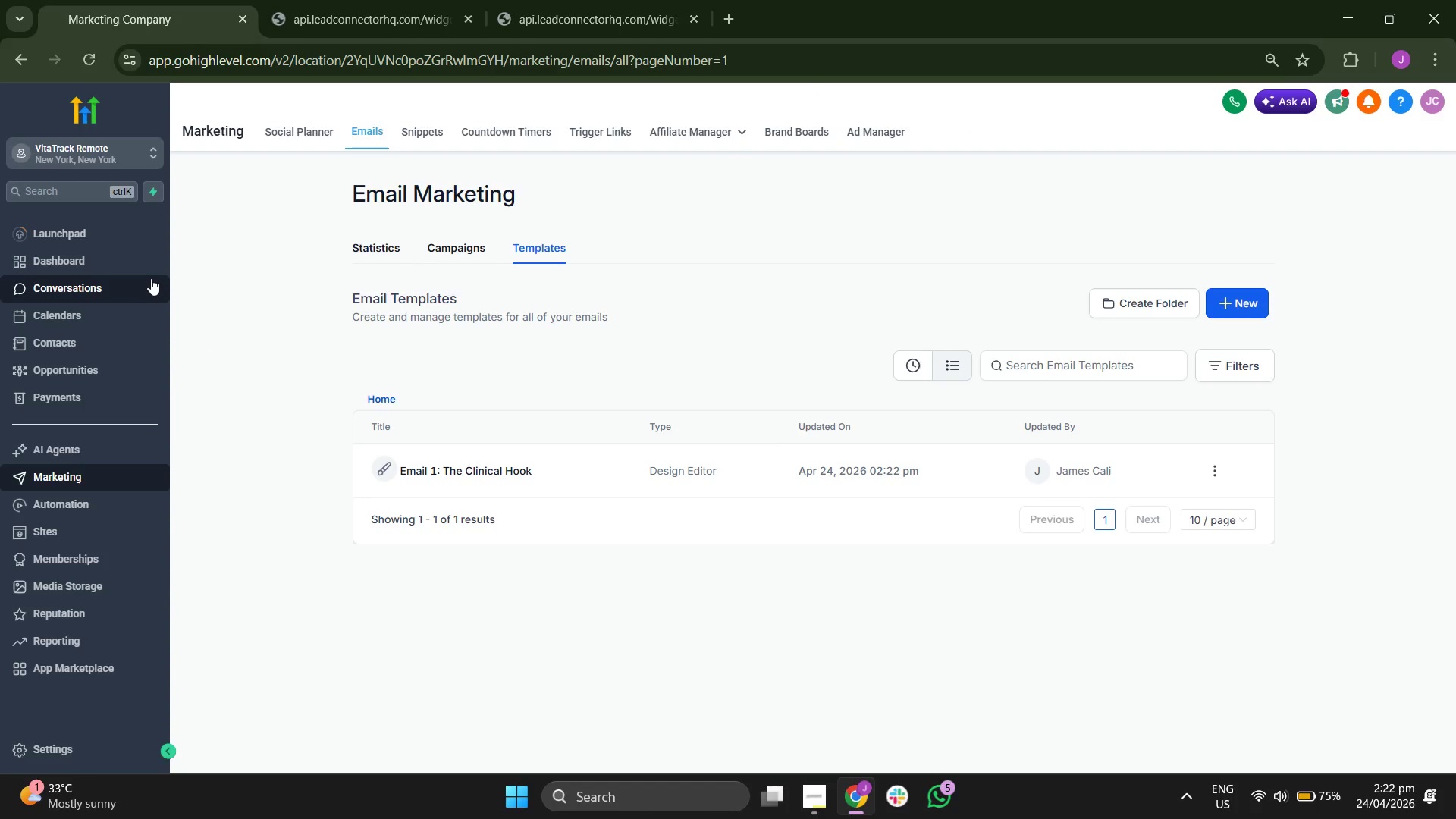 
wait(10.41)
 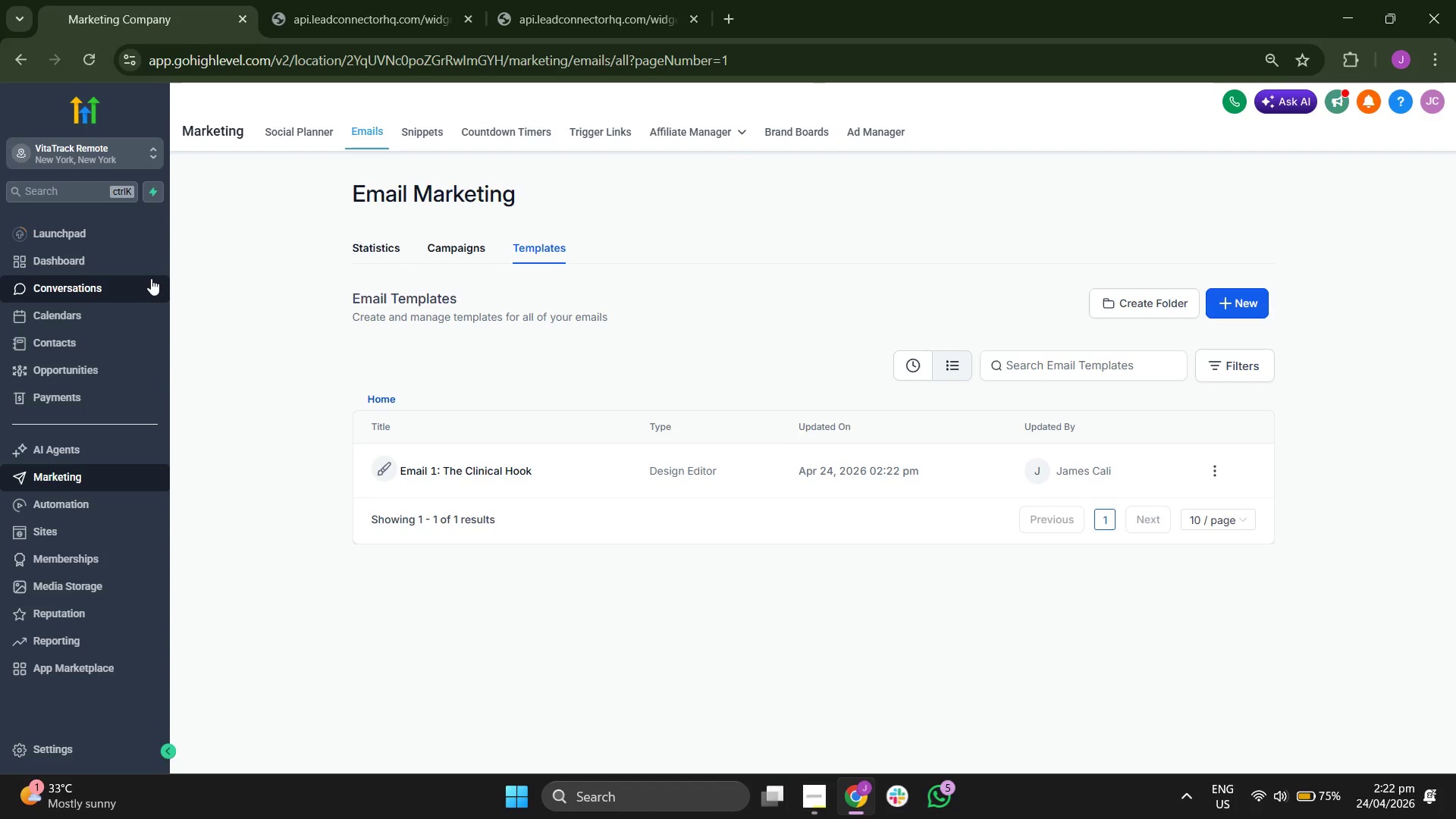 
scroll: coordinate [719, 450], scroll_direction: down, amount: 1.0
 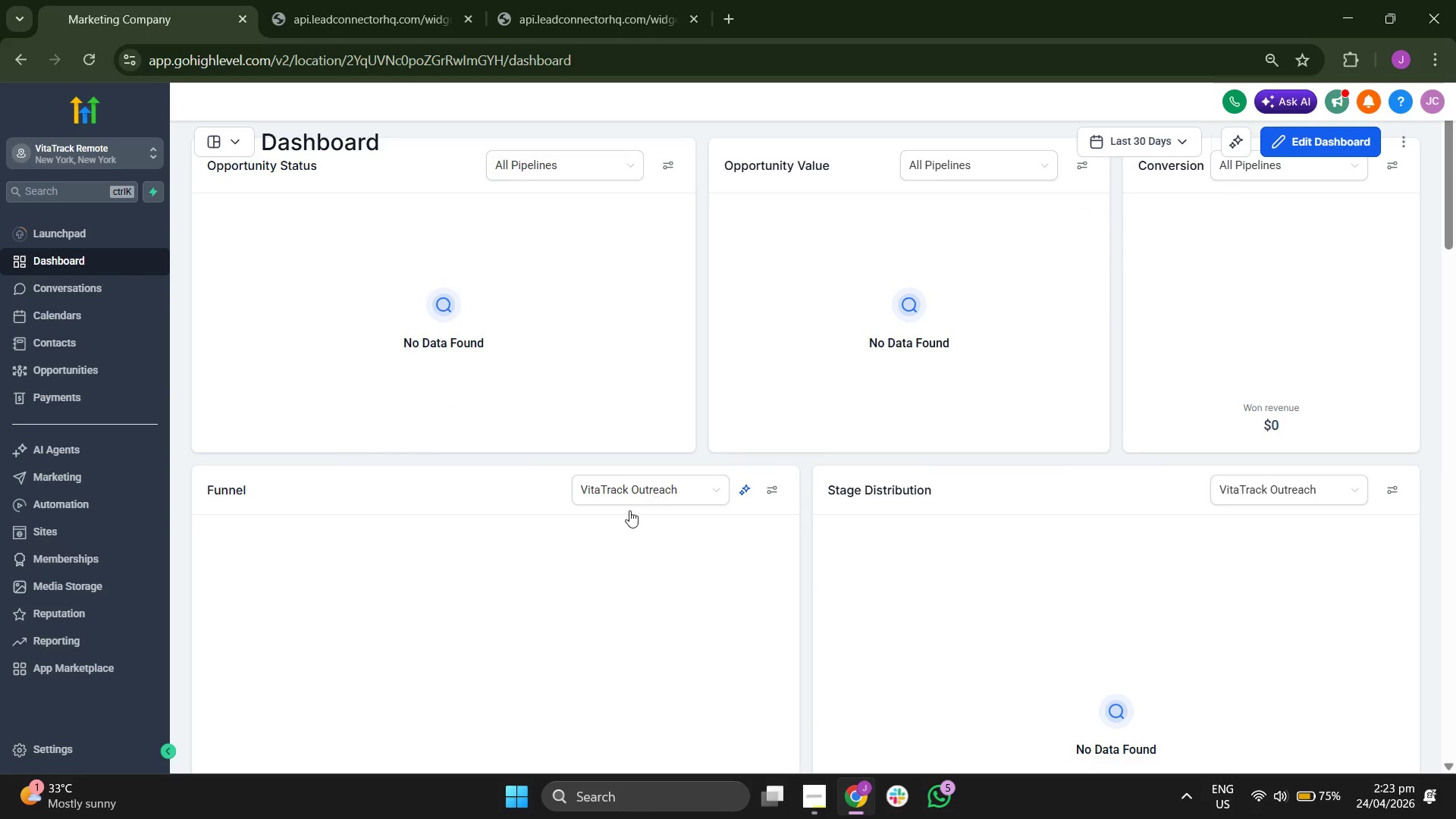 
left_click([619, 522])
 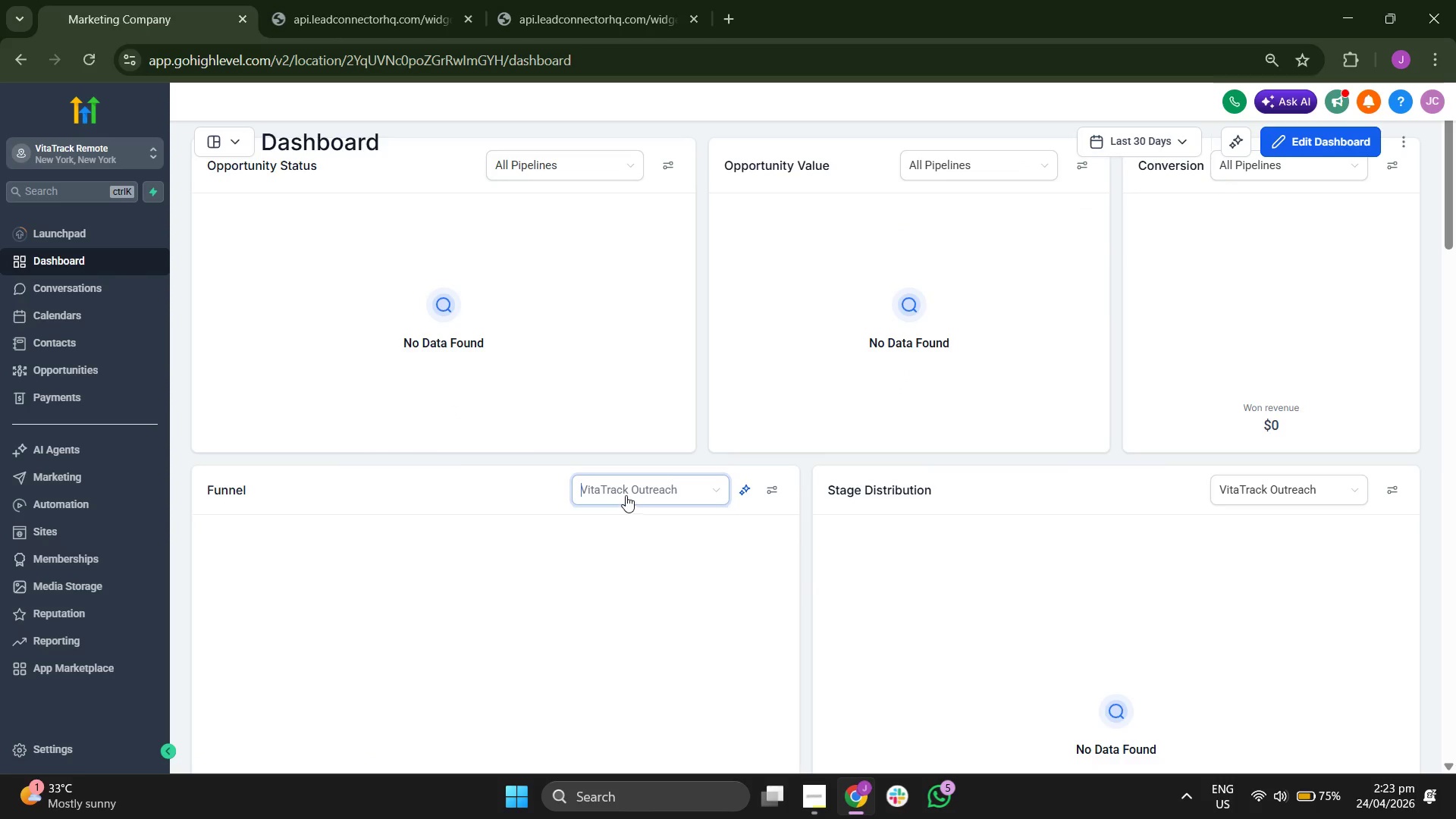 
scroll: coordinate [431, 393], scroll_direction: down, amount: 3.0
 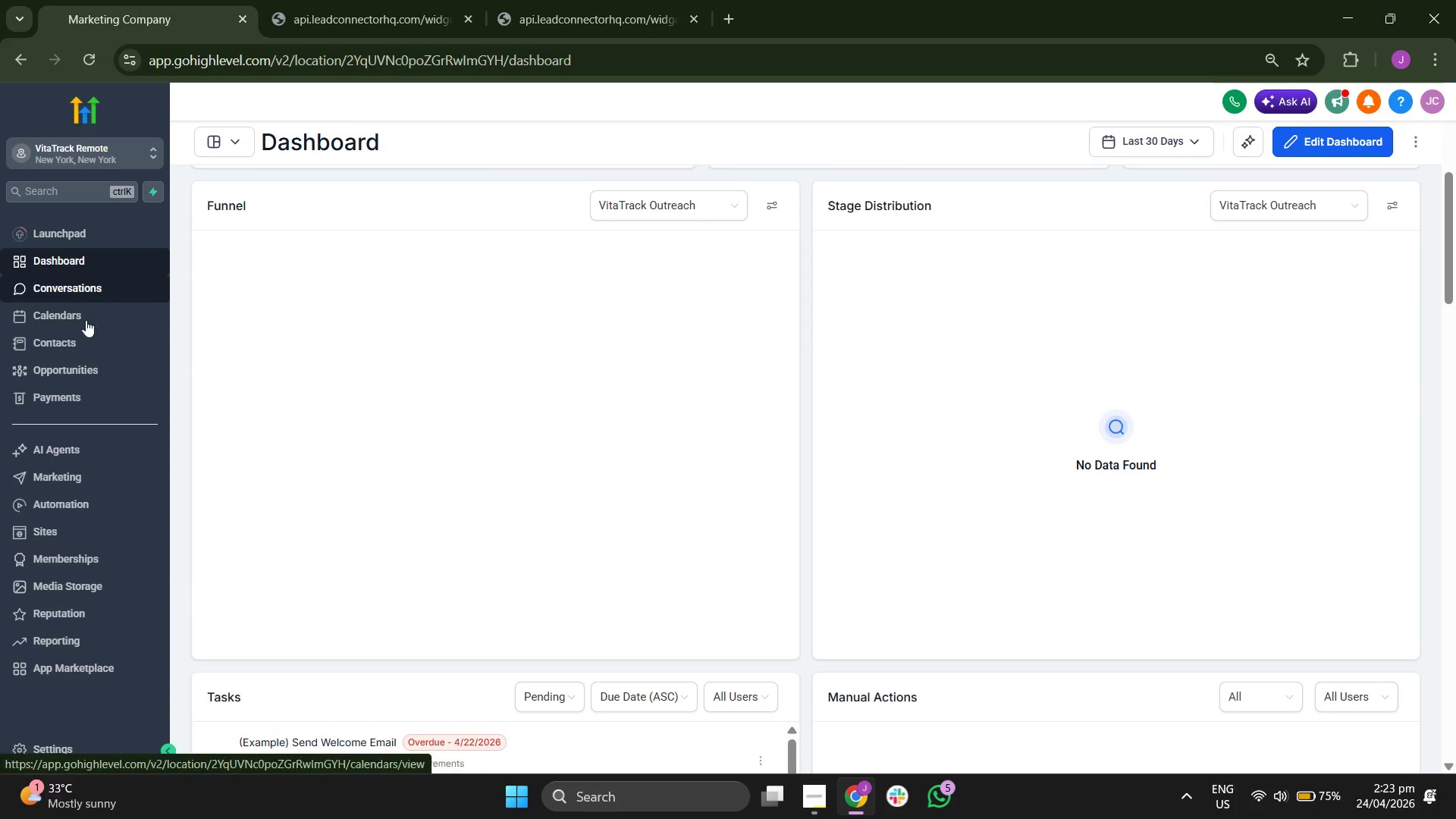 
left_click([77, 369])
 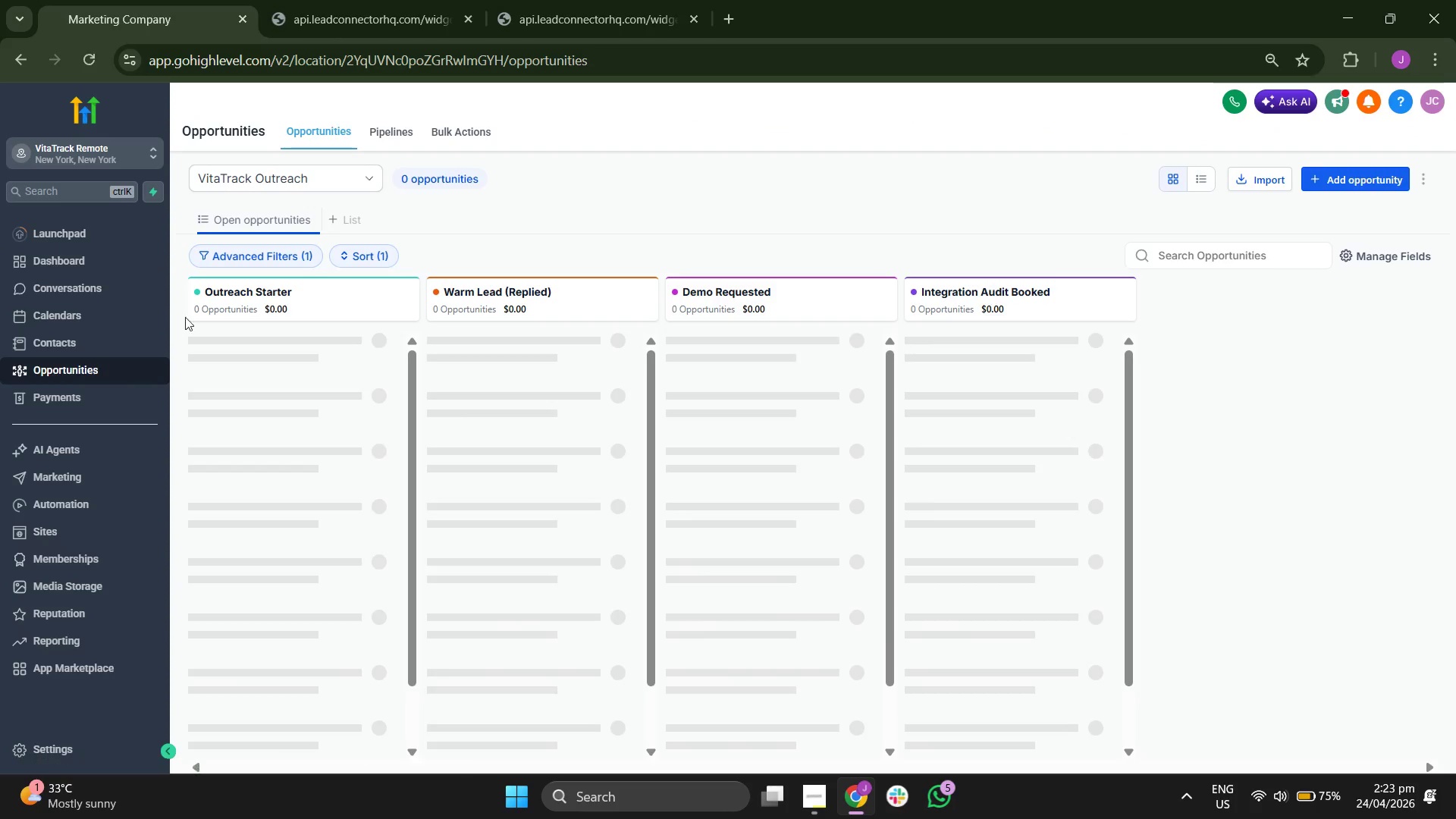 
mouse_move([242, 174])
 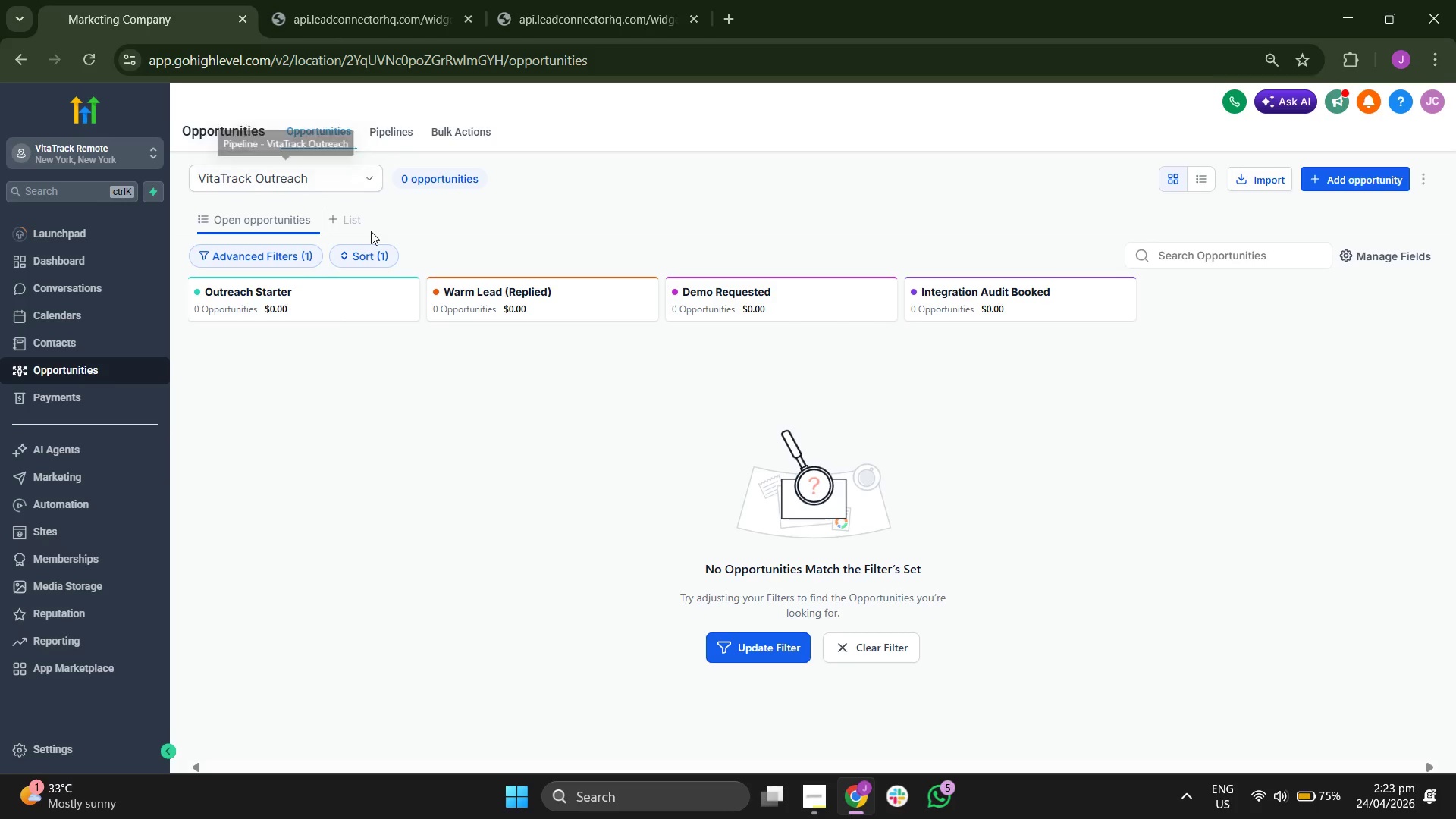 
scroll: coordinate [366, 230], scroll_direction: down, amount: 1.0
 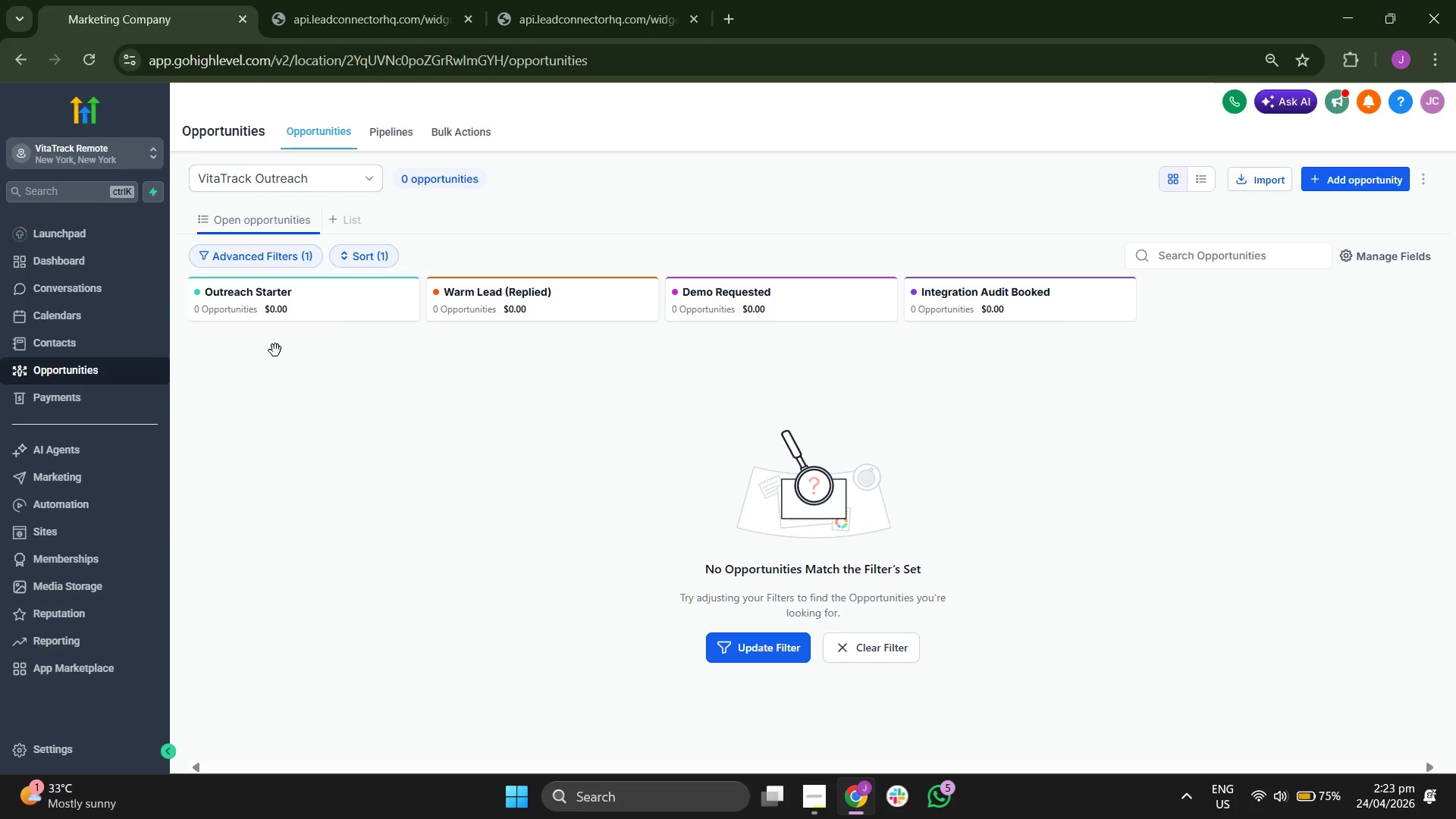 
left_click([408, 121])
 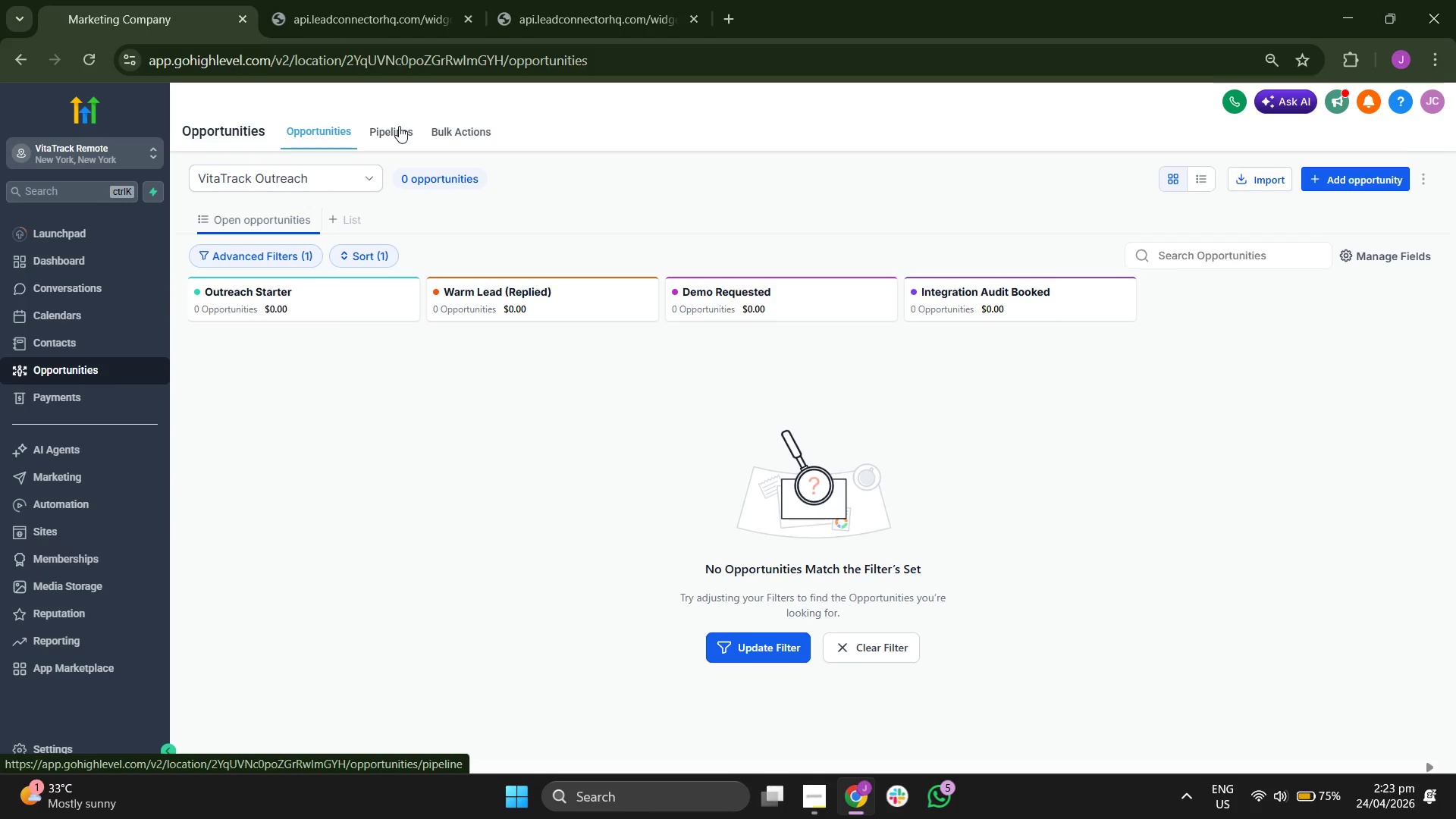 
left_click([399, 126])
 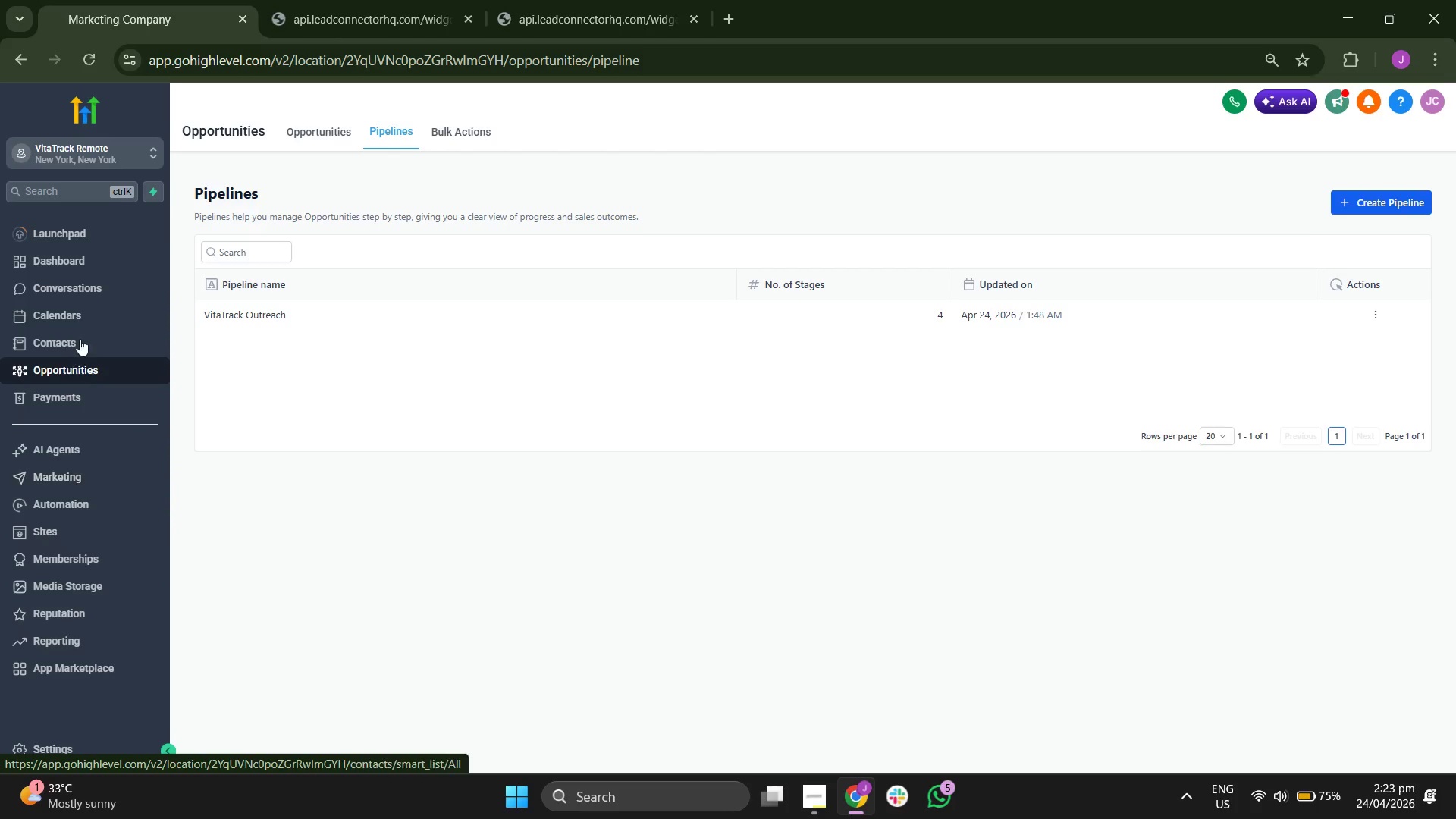 
left_click([108, 743])
 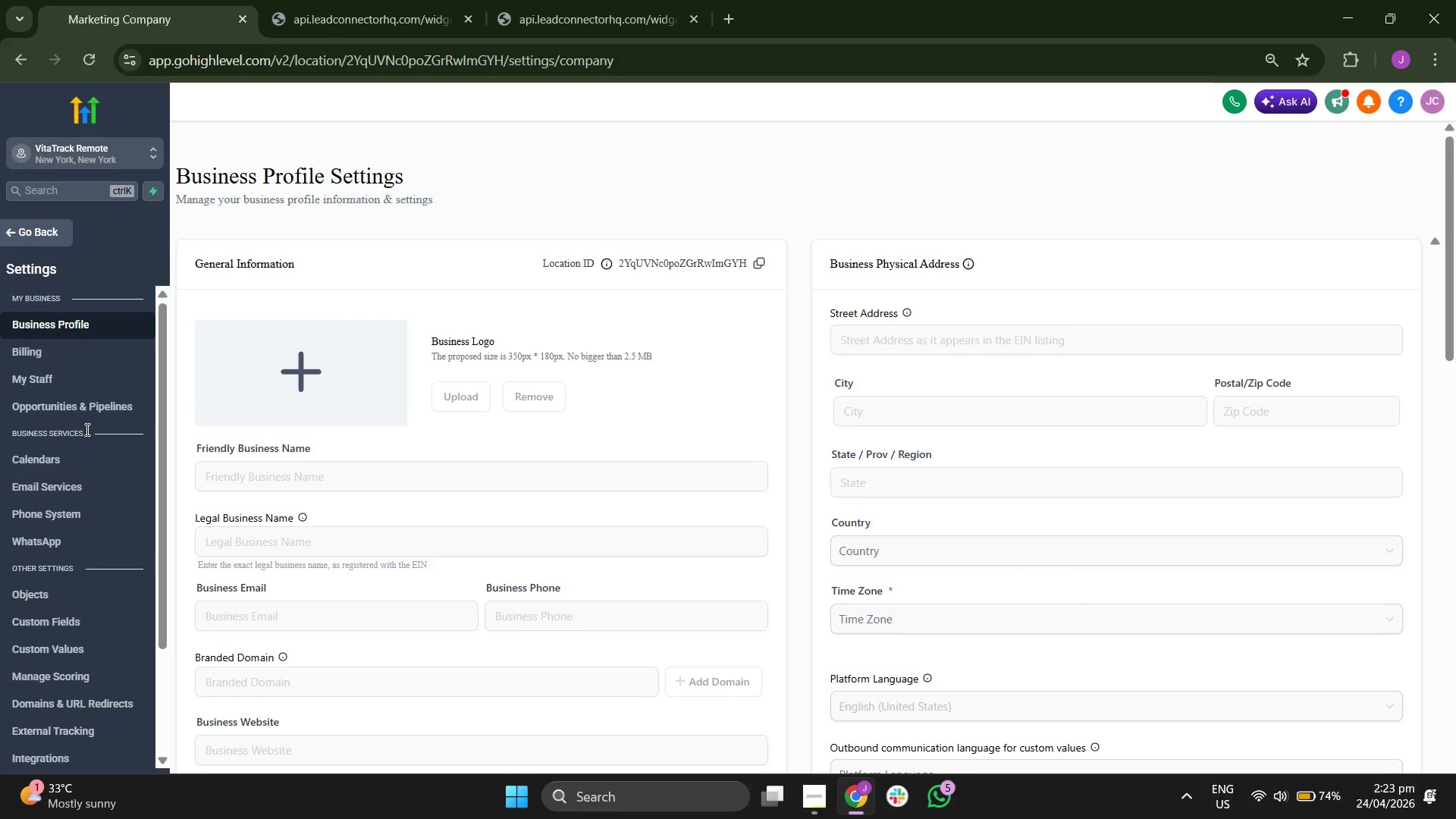 
scroll: coordinate [489, 458], scroll_direction: down, amount: 3.0
 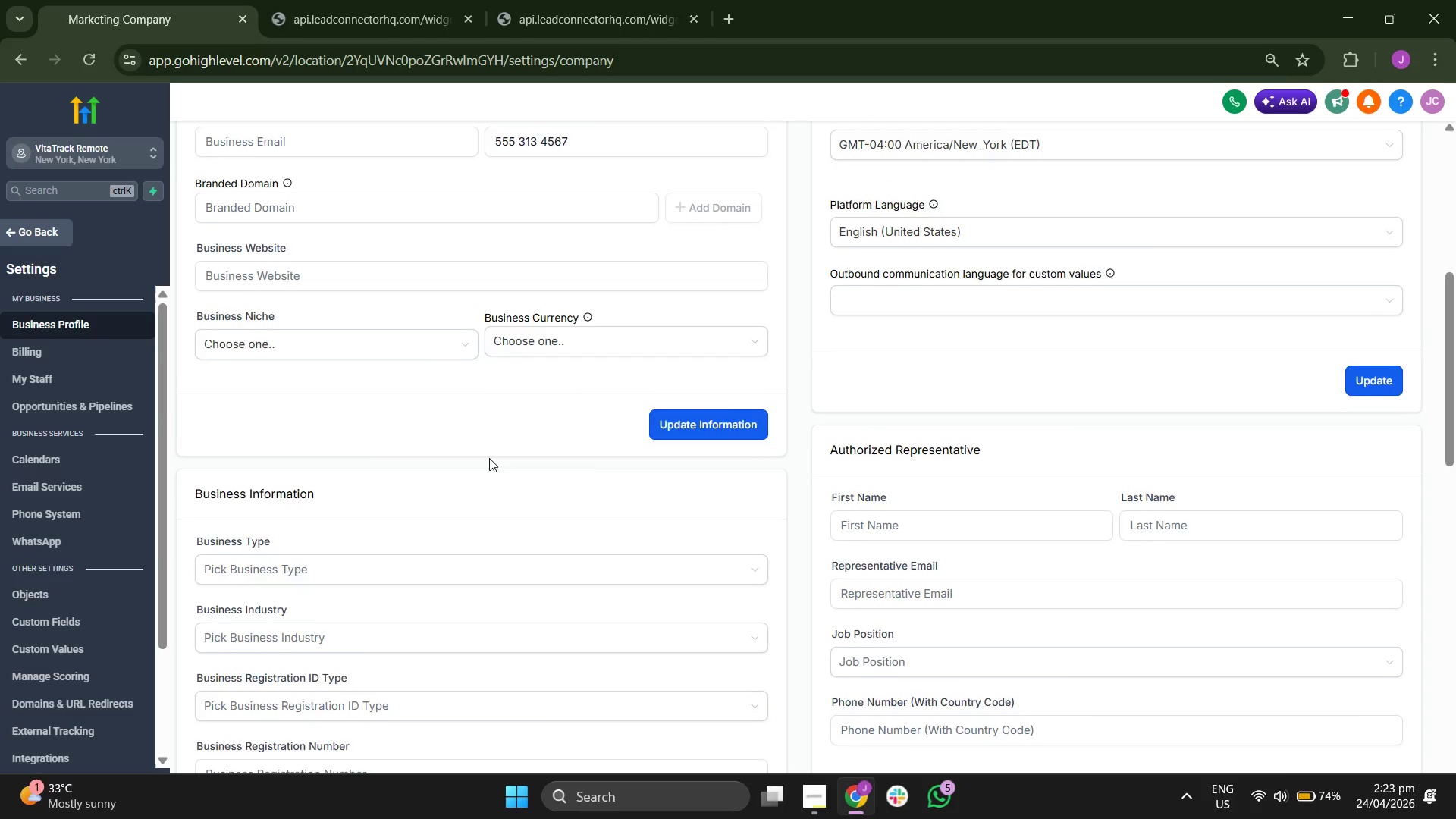 
scroll: coordinate [489, 458], scroll_direction: up, amount: 1.0
 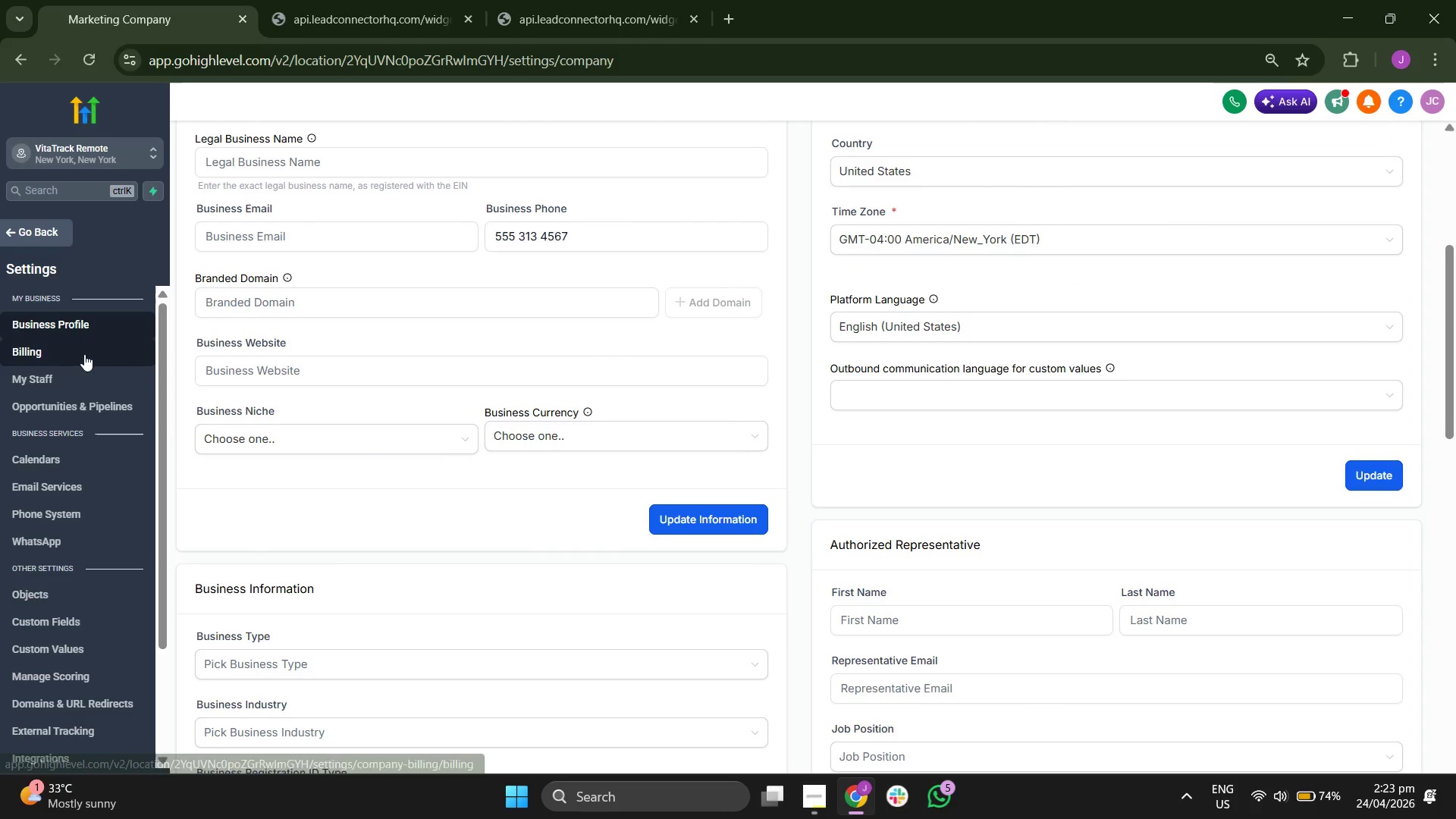 
left_click([89, 384])
 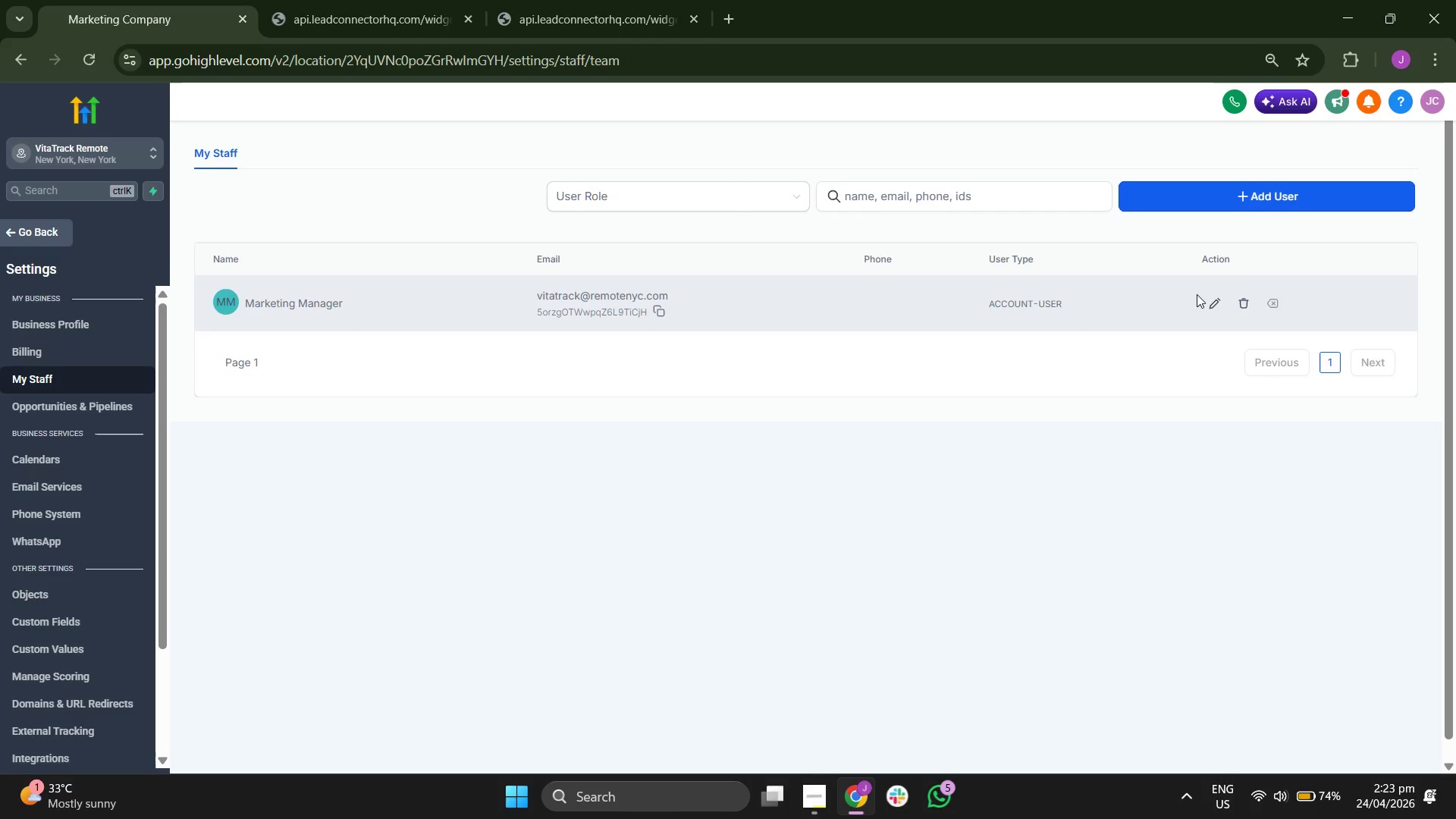 
wait(10.52)
 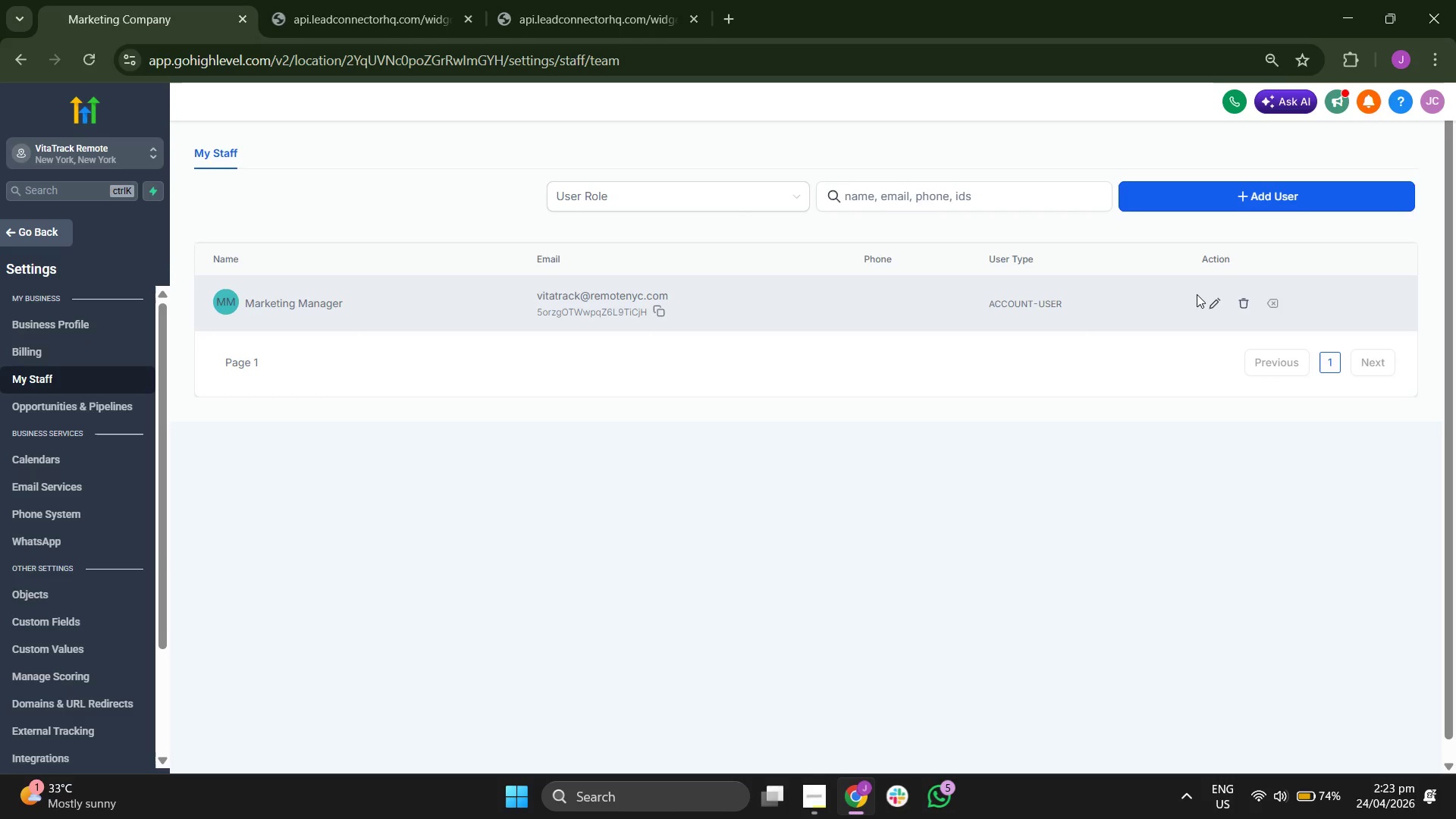 
left_click([386, 307])
 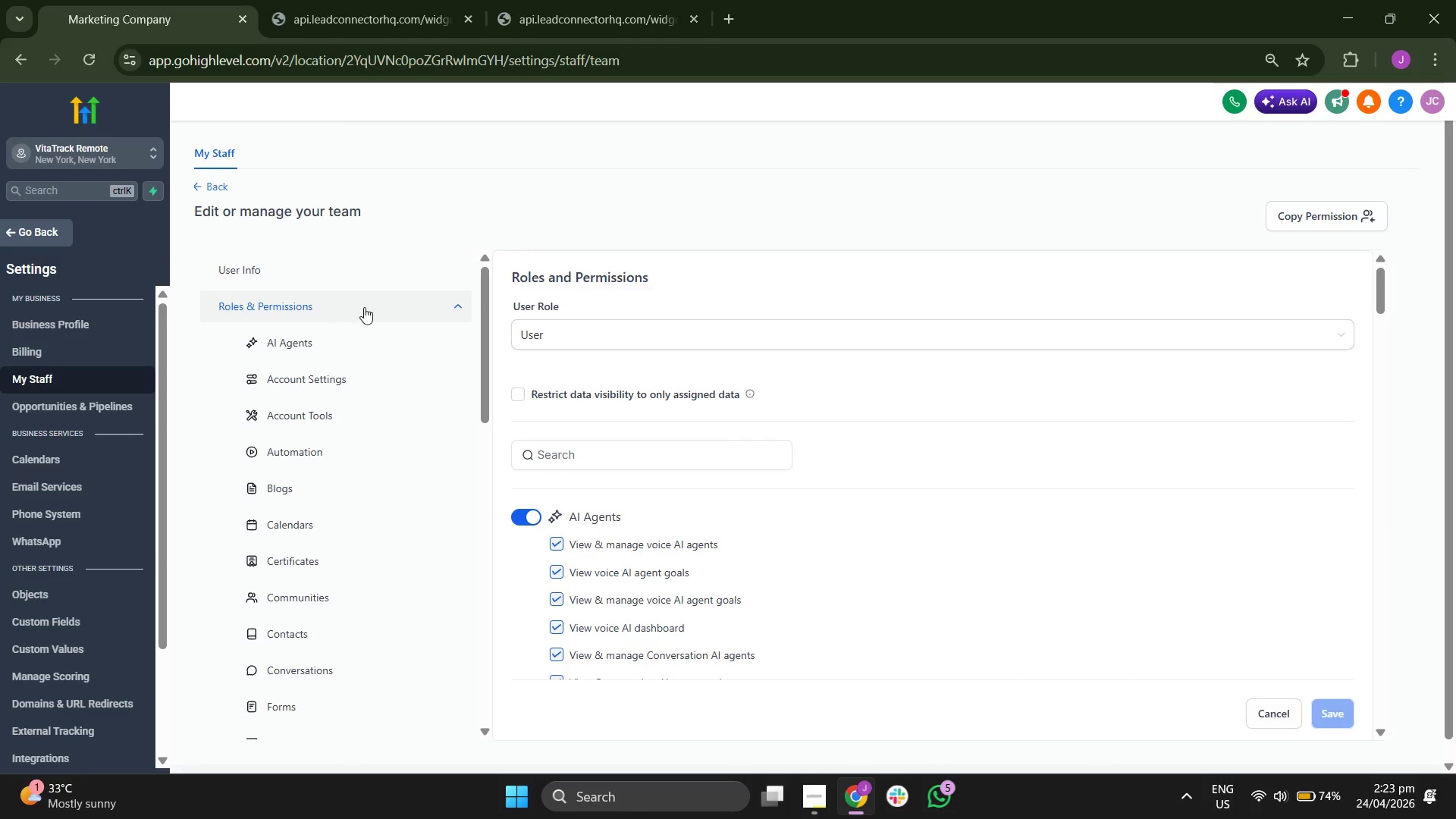 
scroll: coordinate [956, 416], scroll_direction: down, amount: 15.0
 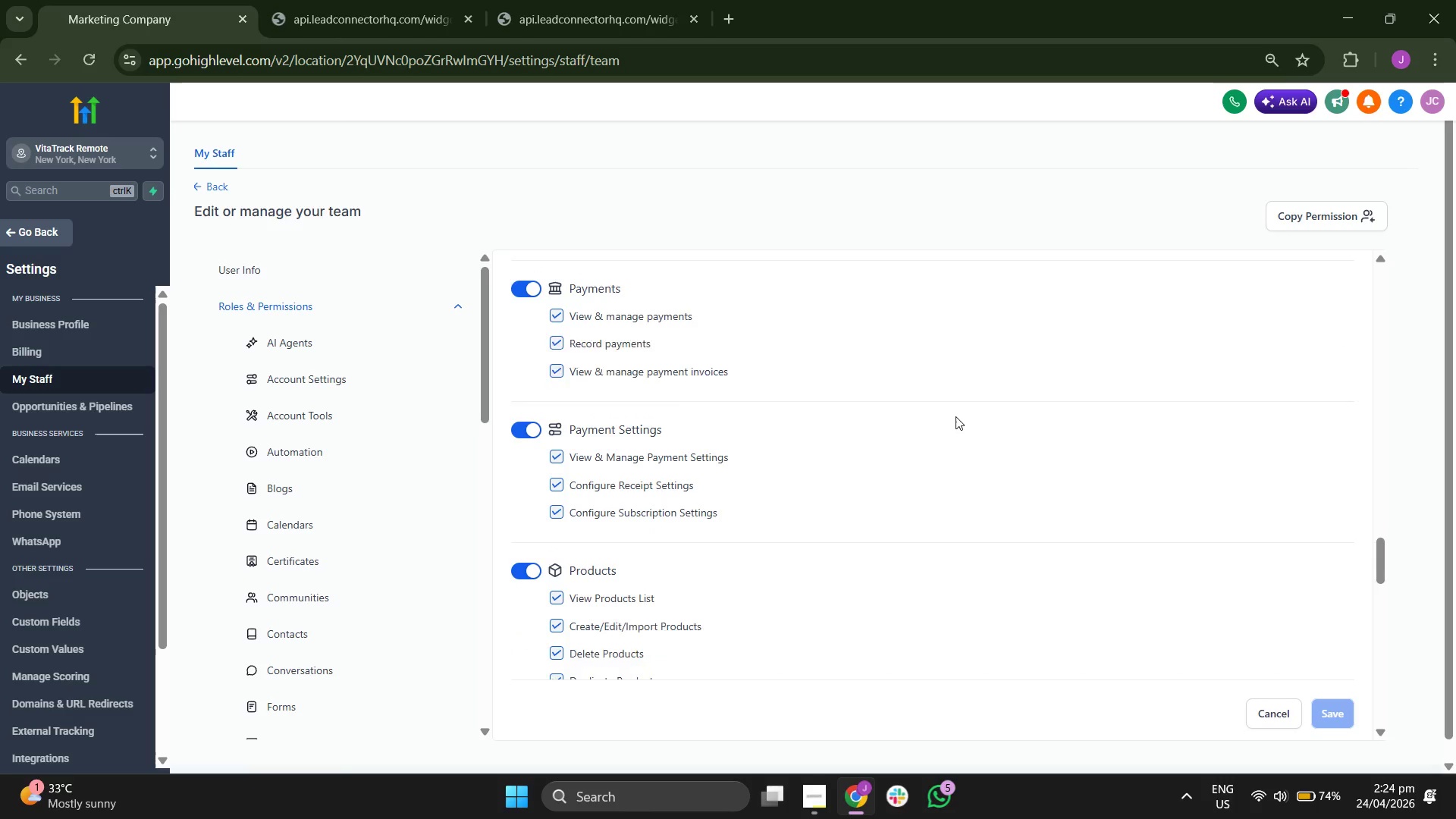 
scroll: coordinate [956, 416], scroll_direction: down, amount: 3.0
 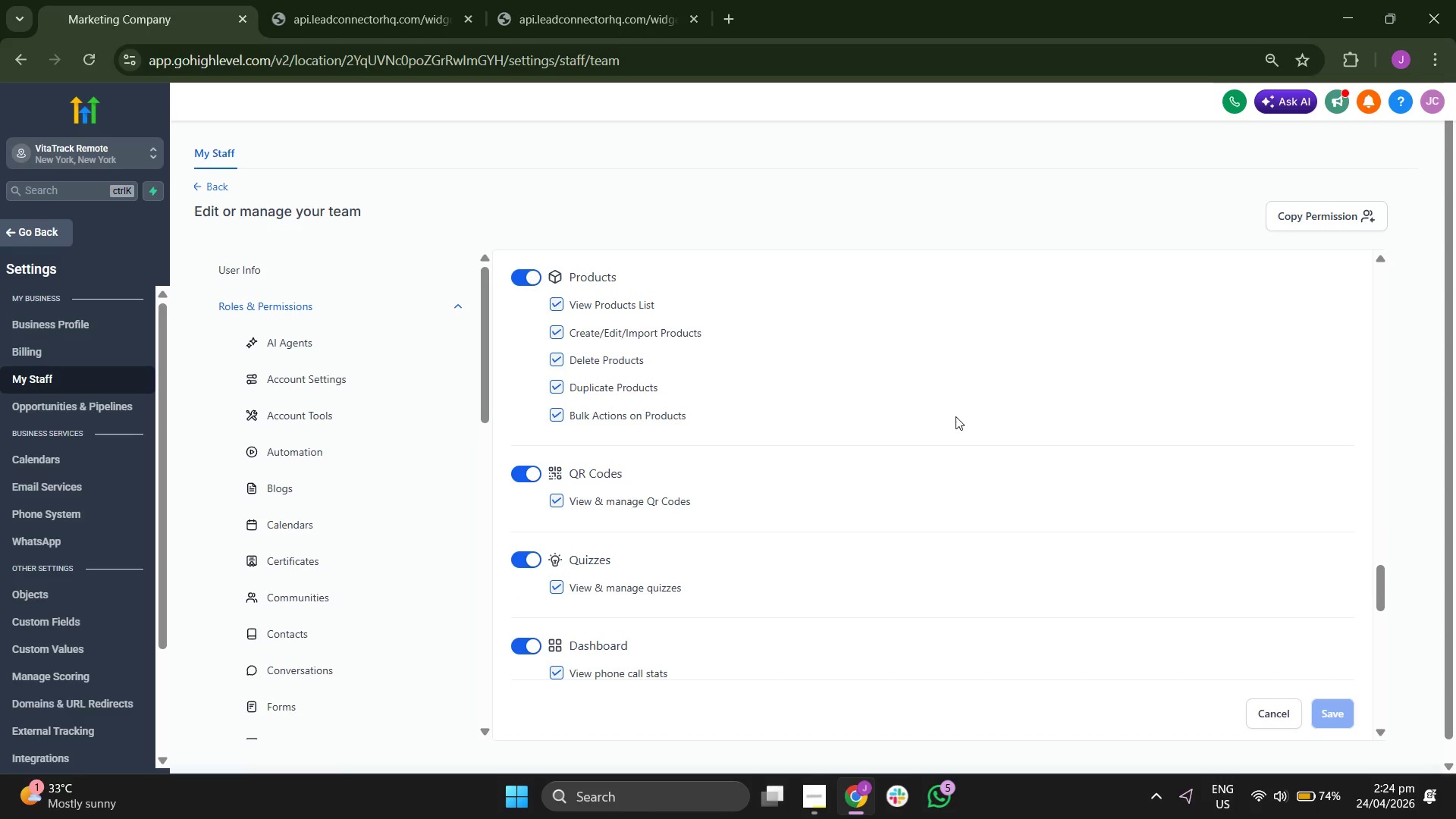 
scroll: coordinate [956, 416], scroll_direction: up, amount: 4.0
 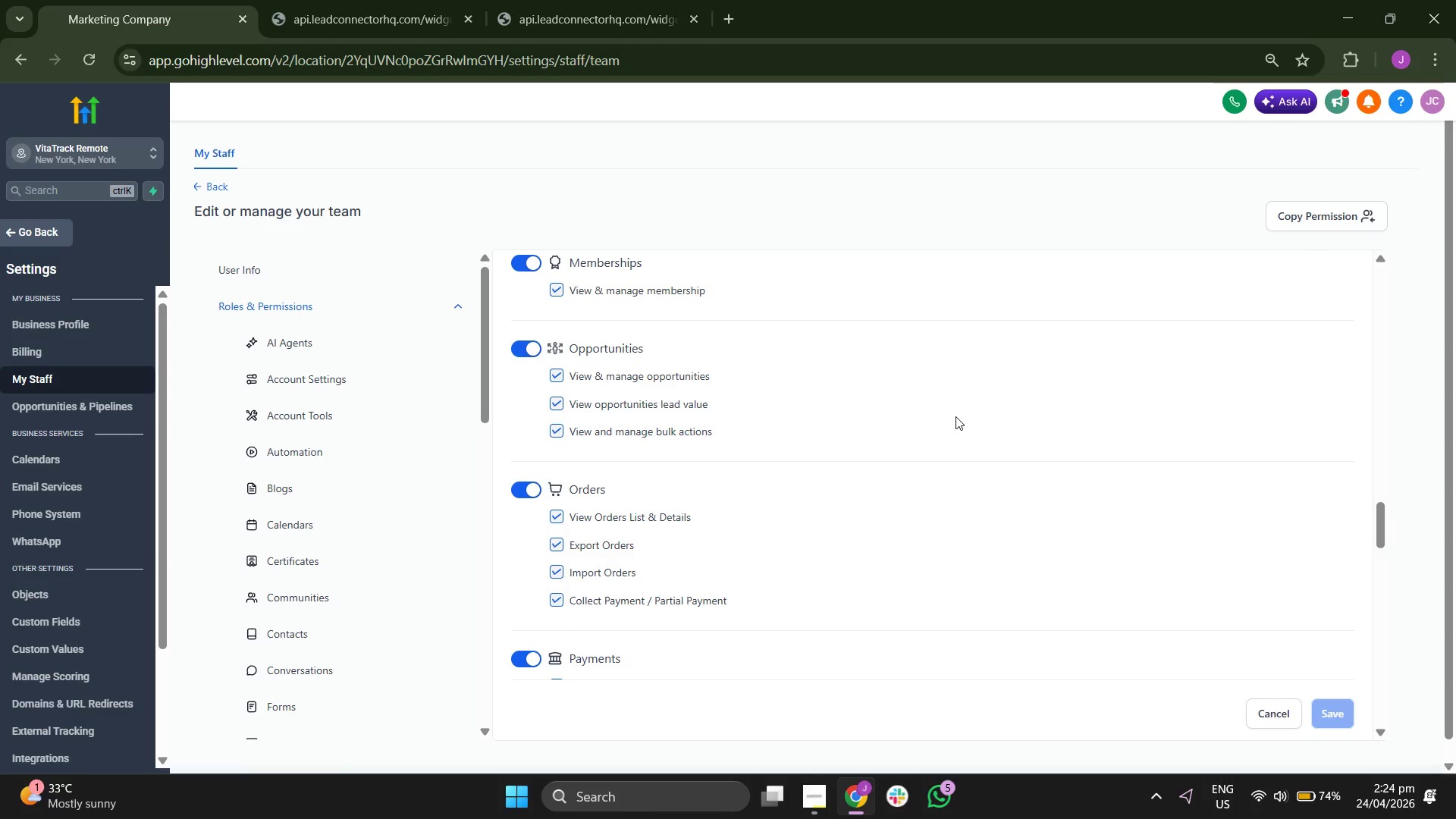 
scroll: coordinate [956, 416], scroll_direction: down, amount: 3.0
 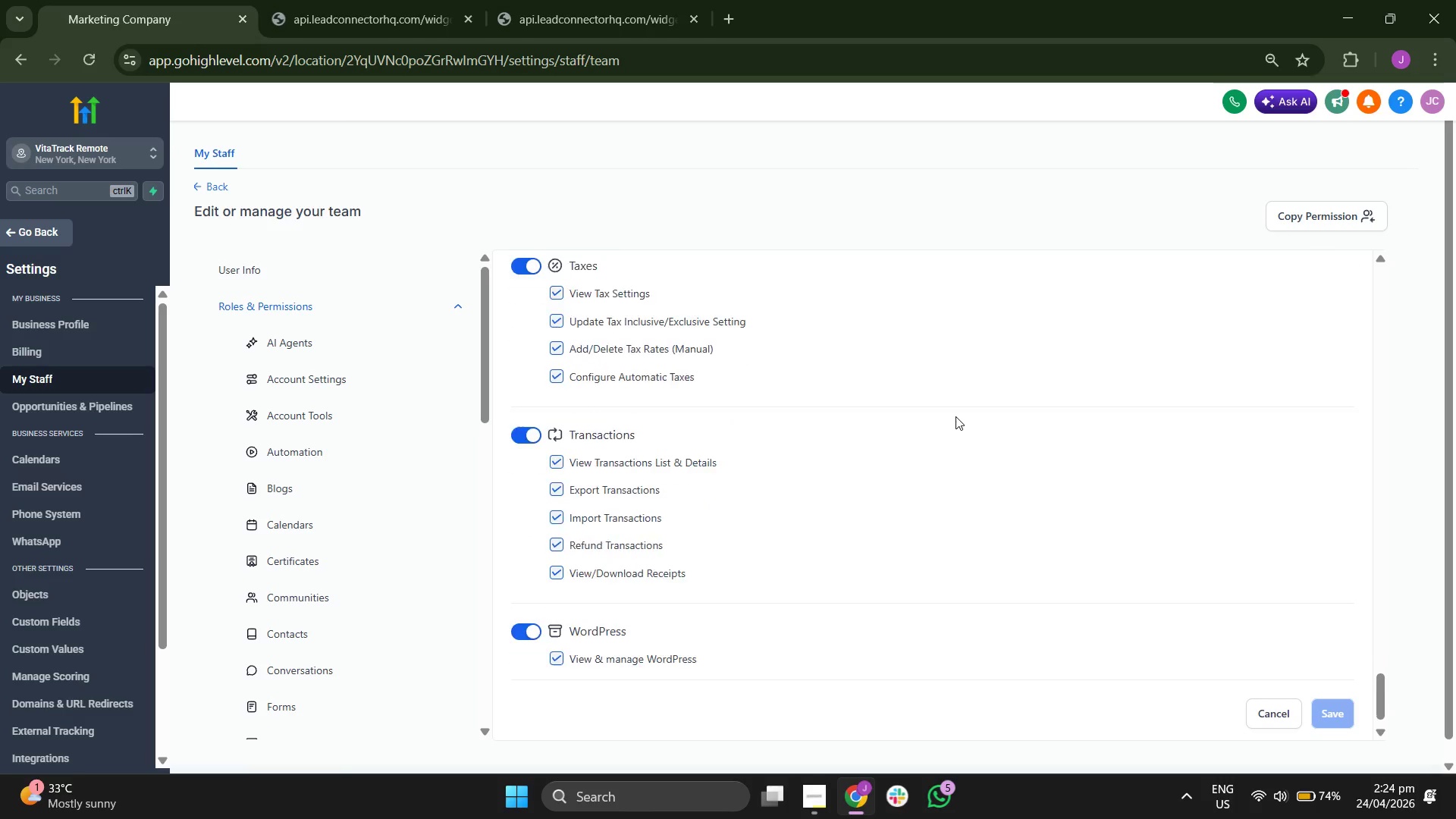 
scroll: coordinate [956, 416], scroll_direction: up, amount: 4.0
 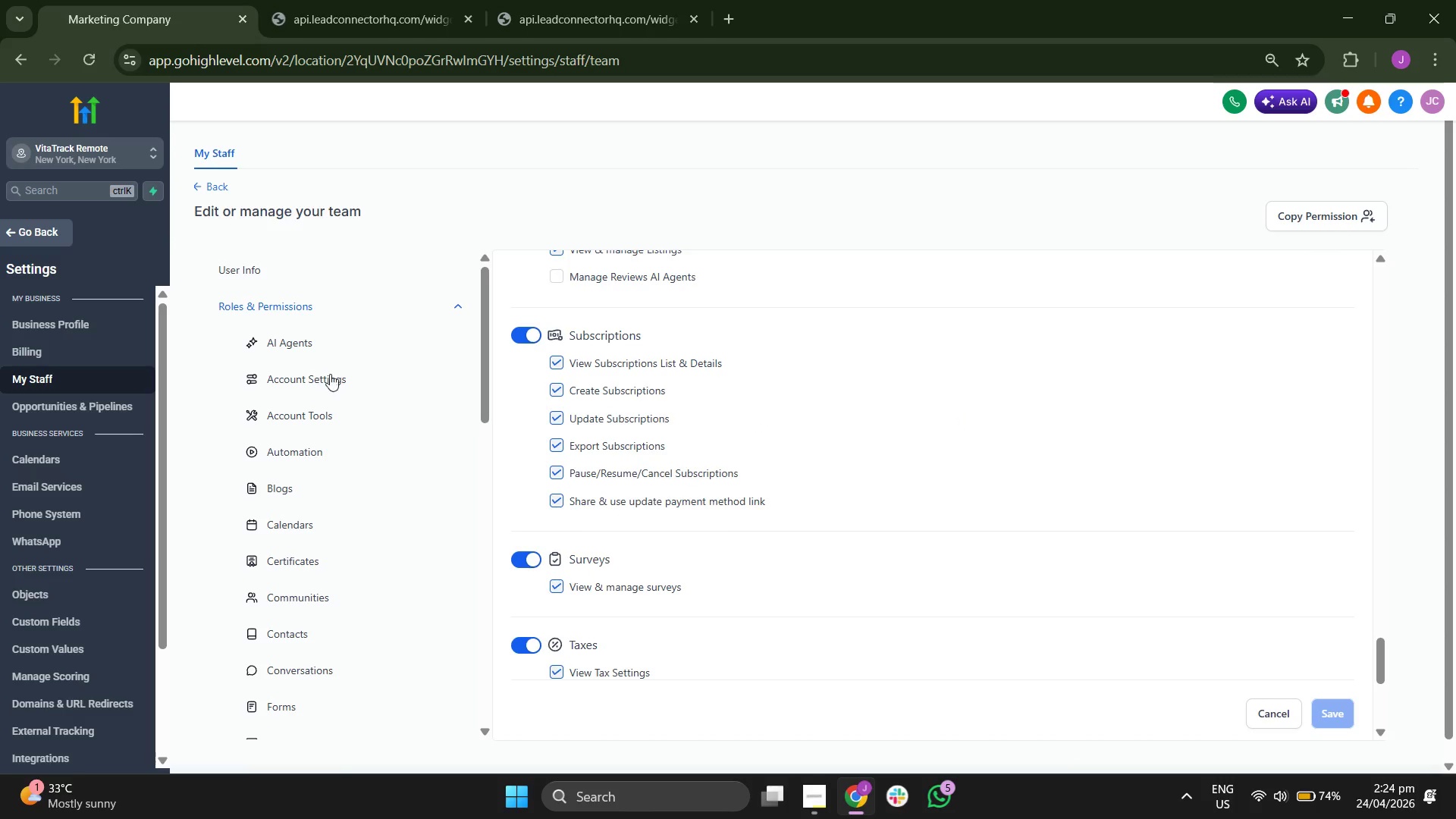 
scroll: coordinate [259, 453], scroll_direction: down, amount: 2.0
 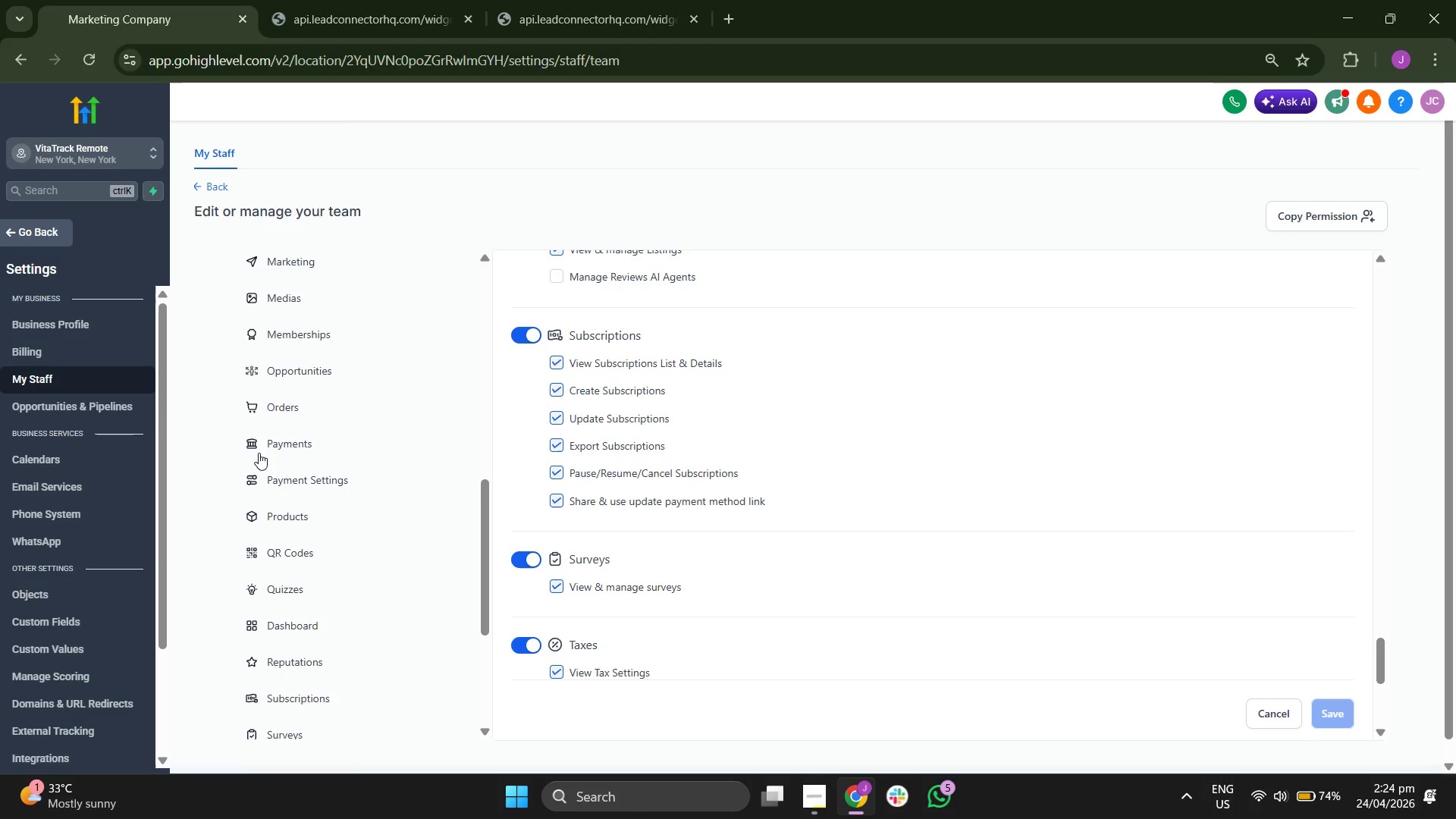 
scroll: coordinate [259, 453], scroll_direction: up, amount: 1.0
 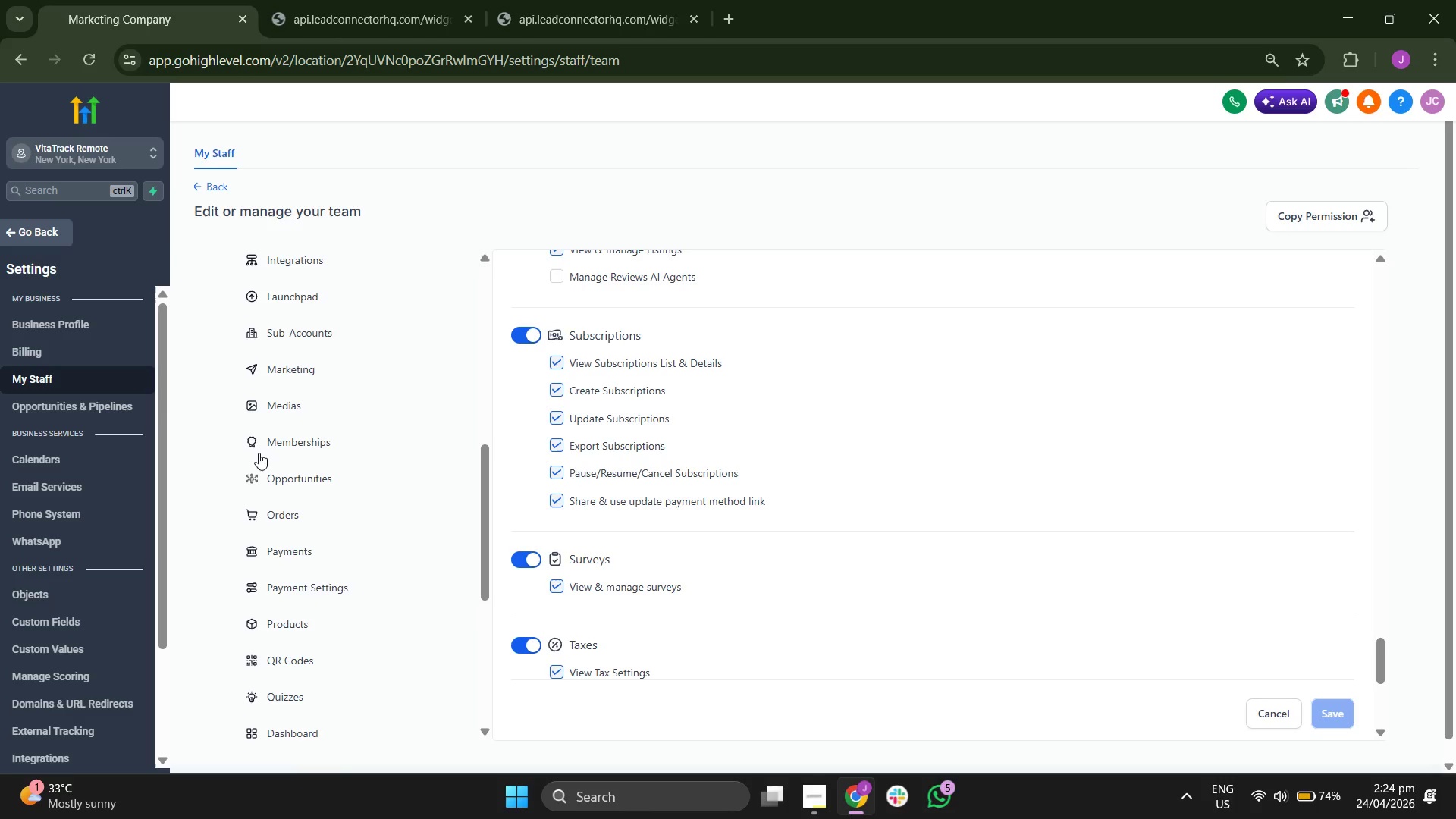 
scroll: coordinate [259, 453], scroll_direction: down, amount: 1.0
 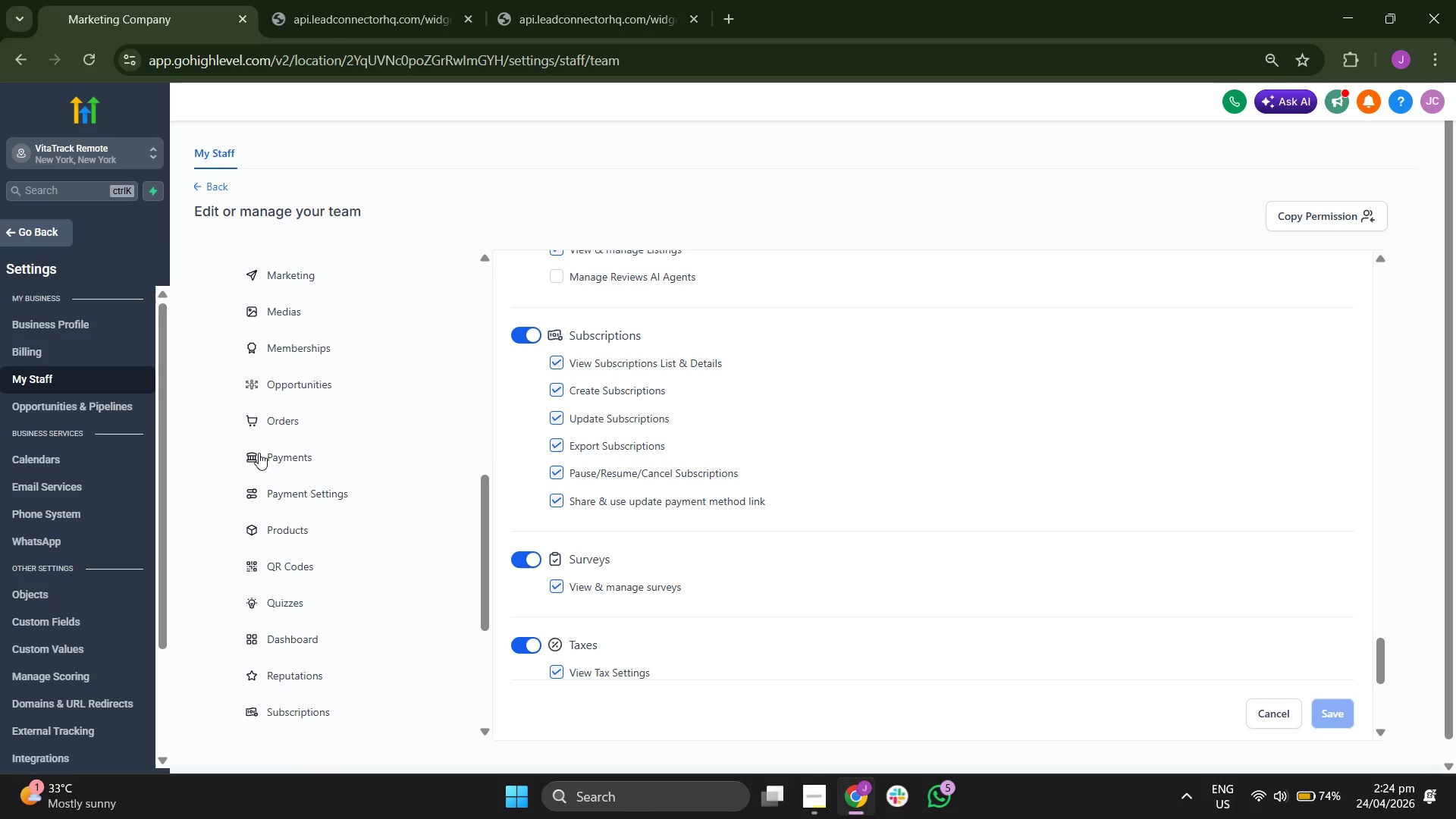 
scroll: coordinate [259, 453], scroll_direction: up, amount: 1.0
 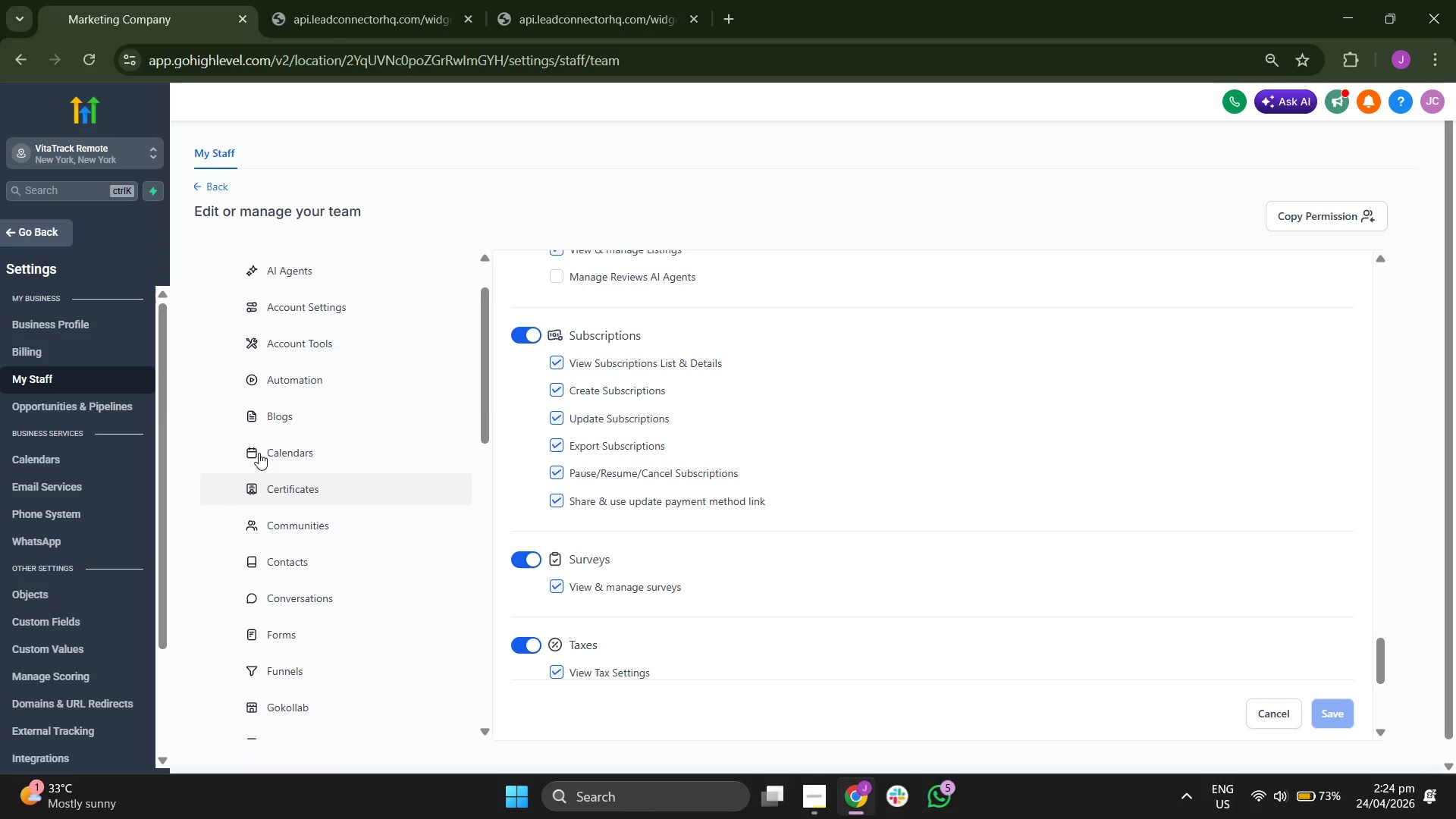 
scroll: coordinate [1106, 564], scroll_direction: down, amount: 2.0
 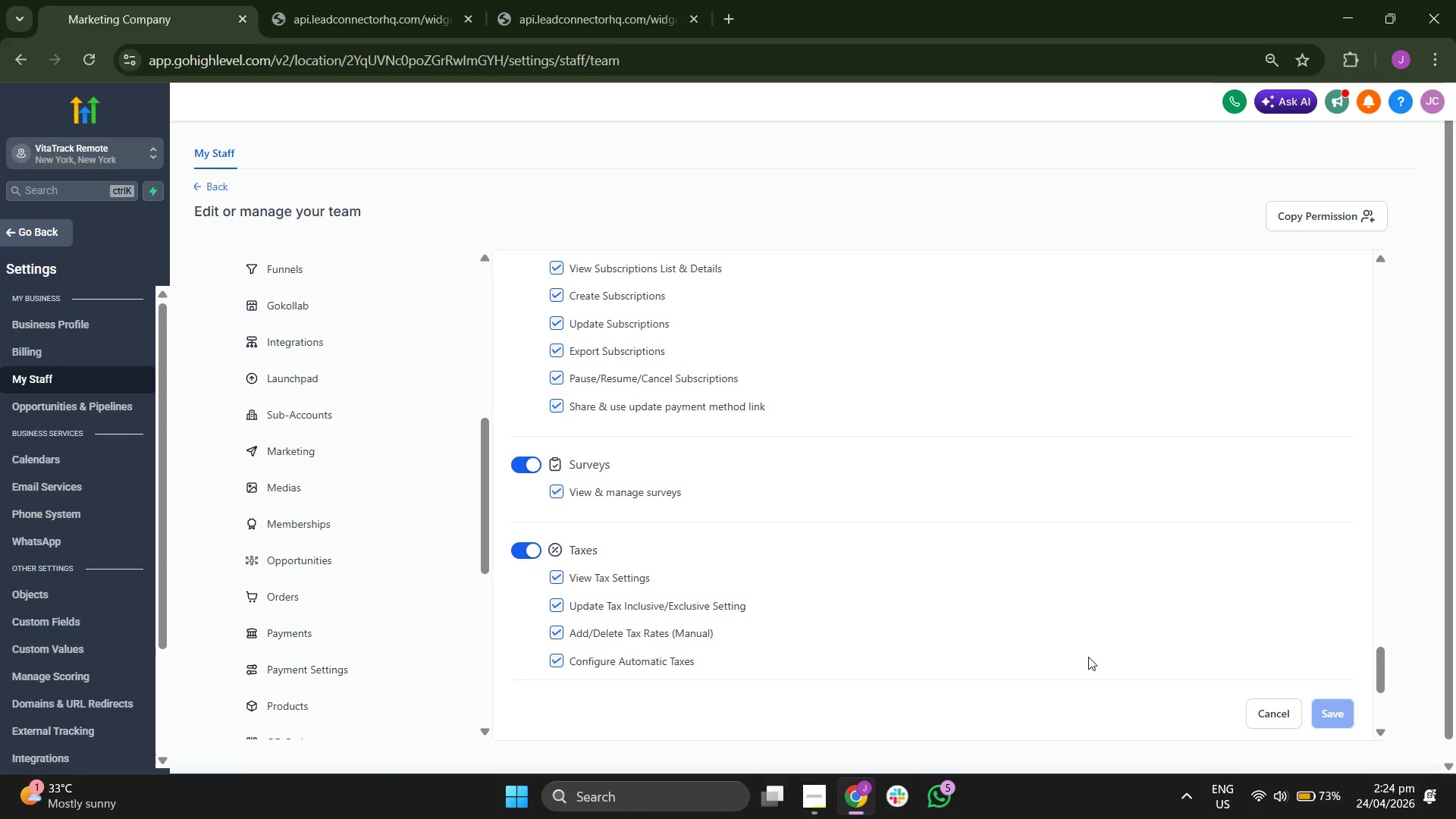 
scroll: coordinate [1142, 527], scroll_direction: up, amount: 5.0
 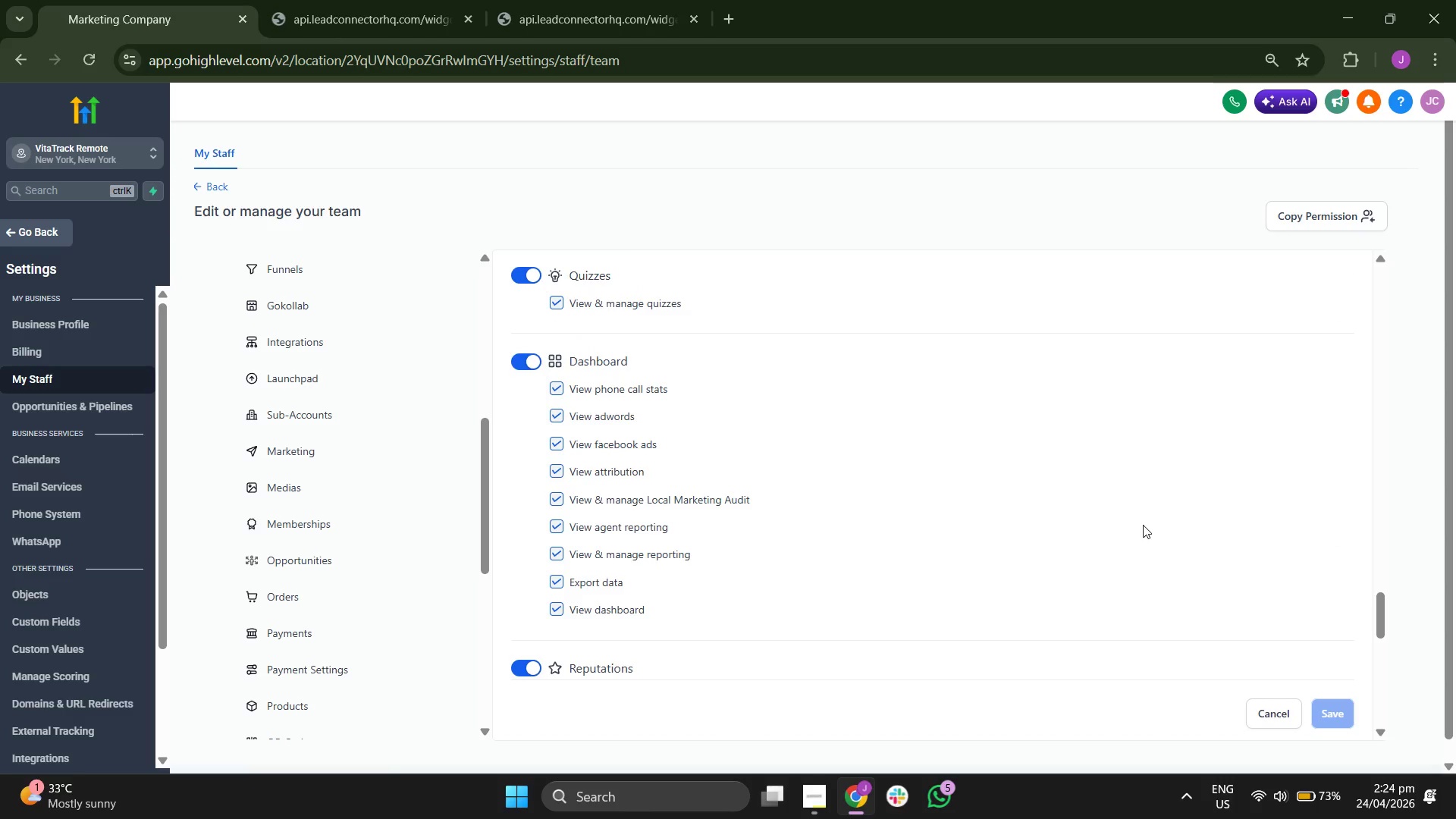 
scroll: coordinate [1146, 522], scroll_direction: up, amount: 5.0
 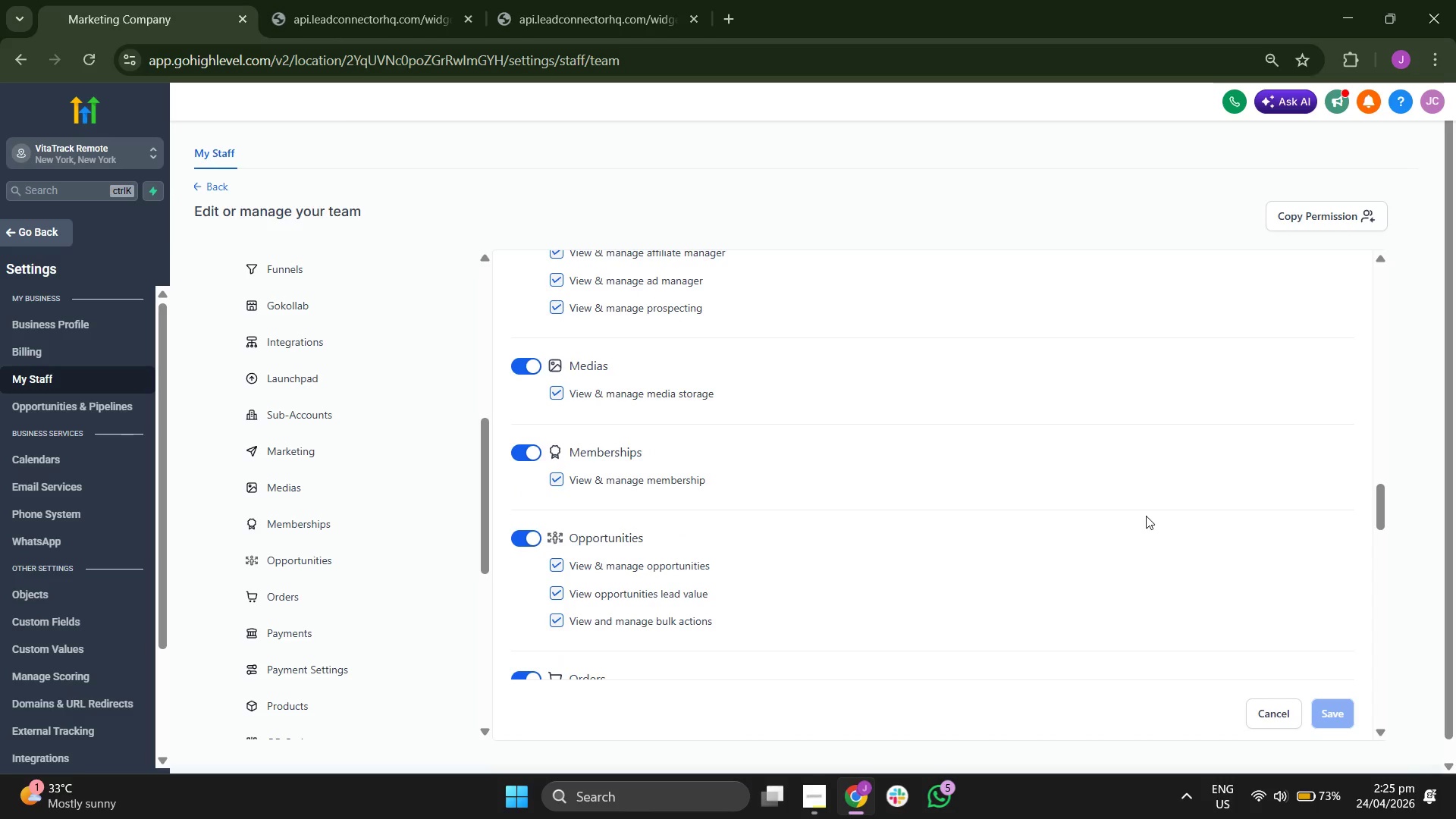 
scroll: coordinate [532, 651], scroll_direction: up, amount: 5.0
 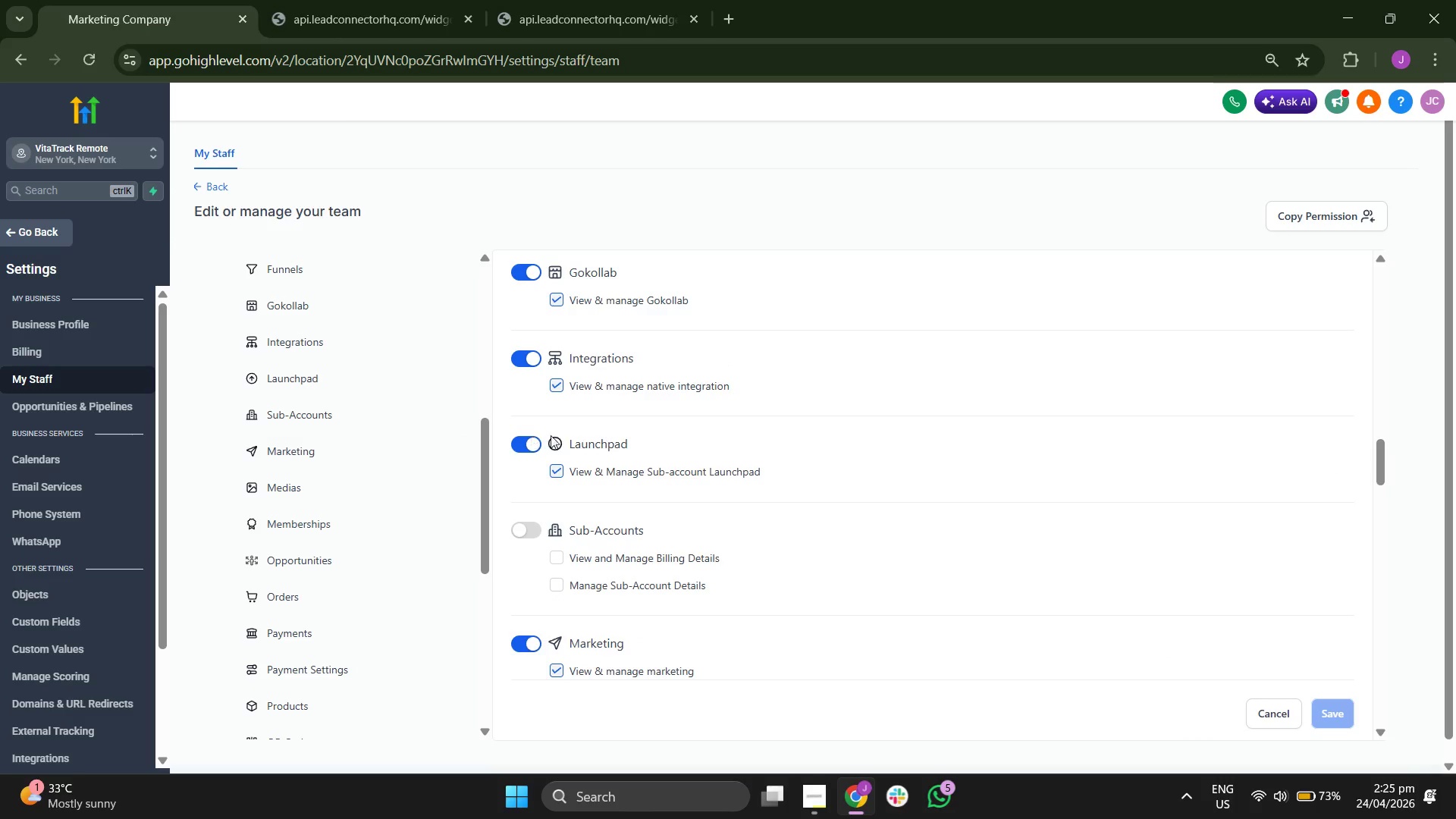 
scroll: coordinate [127, 453], scroll_direction: down, amount: 5.0
 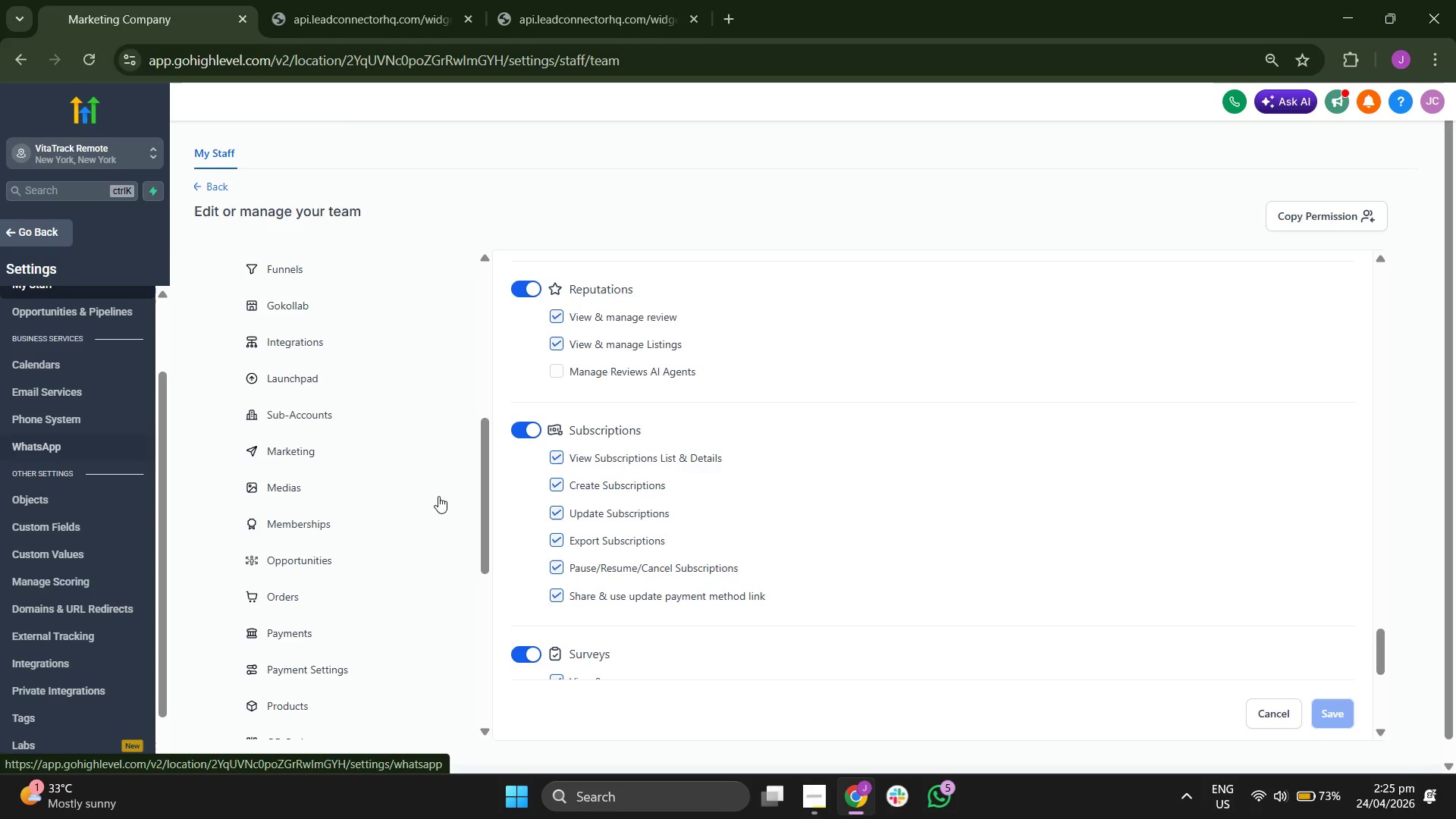 
scroll: coordinate [354, 528], scroll_direction: up, amount: 4.0
 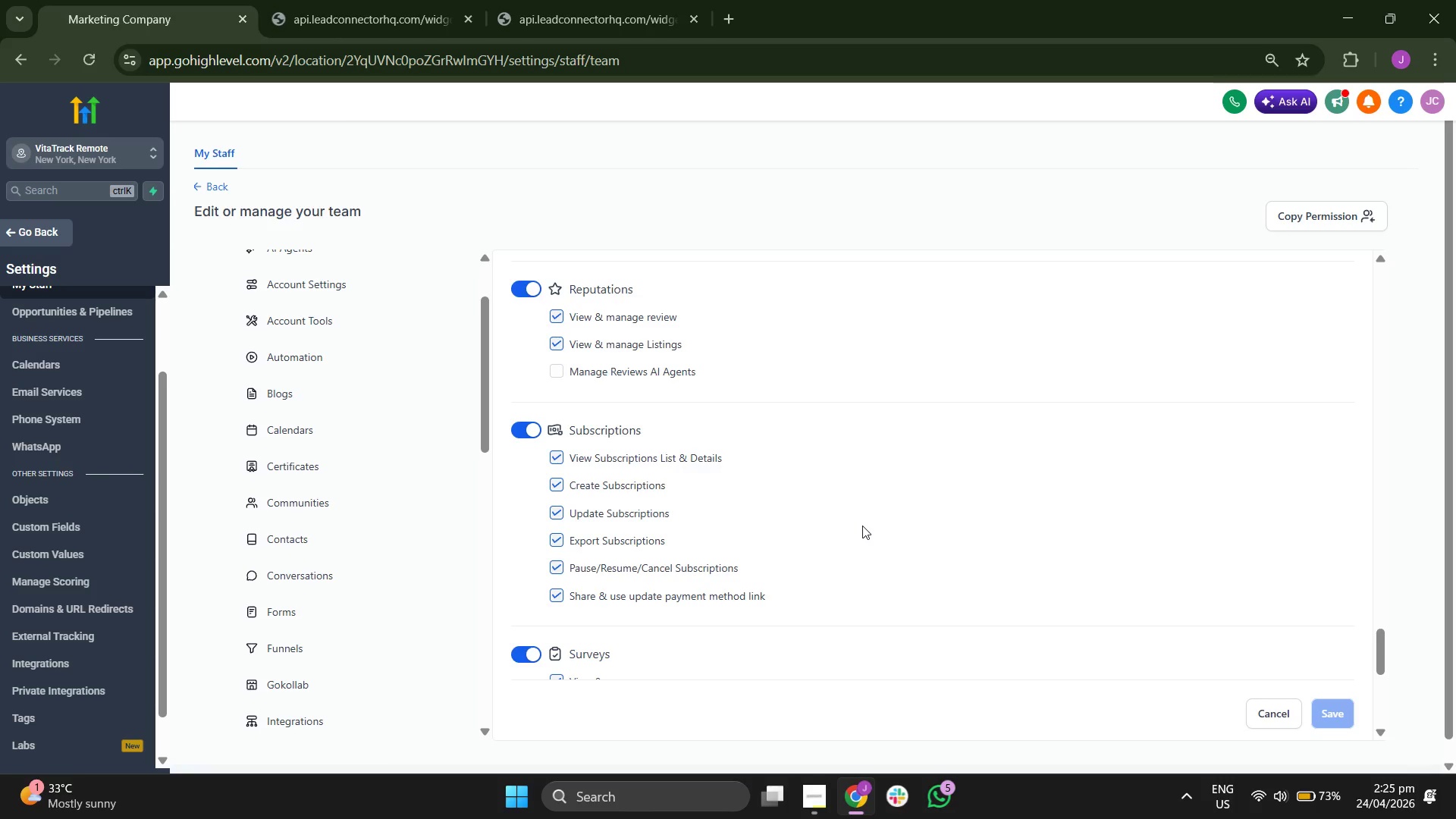 
scroll: coordinate [862, 526], scroll_direction: down, amount: 4.0
 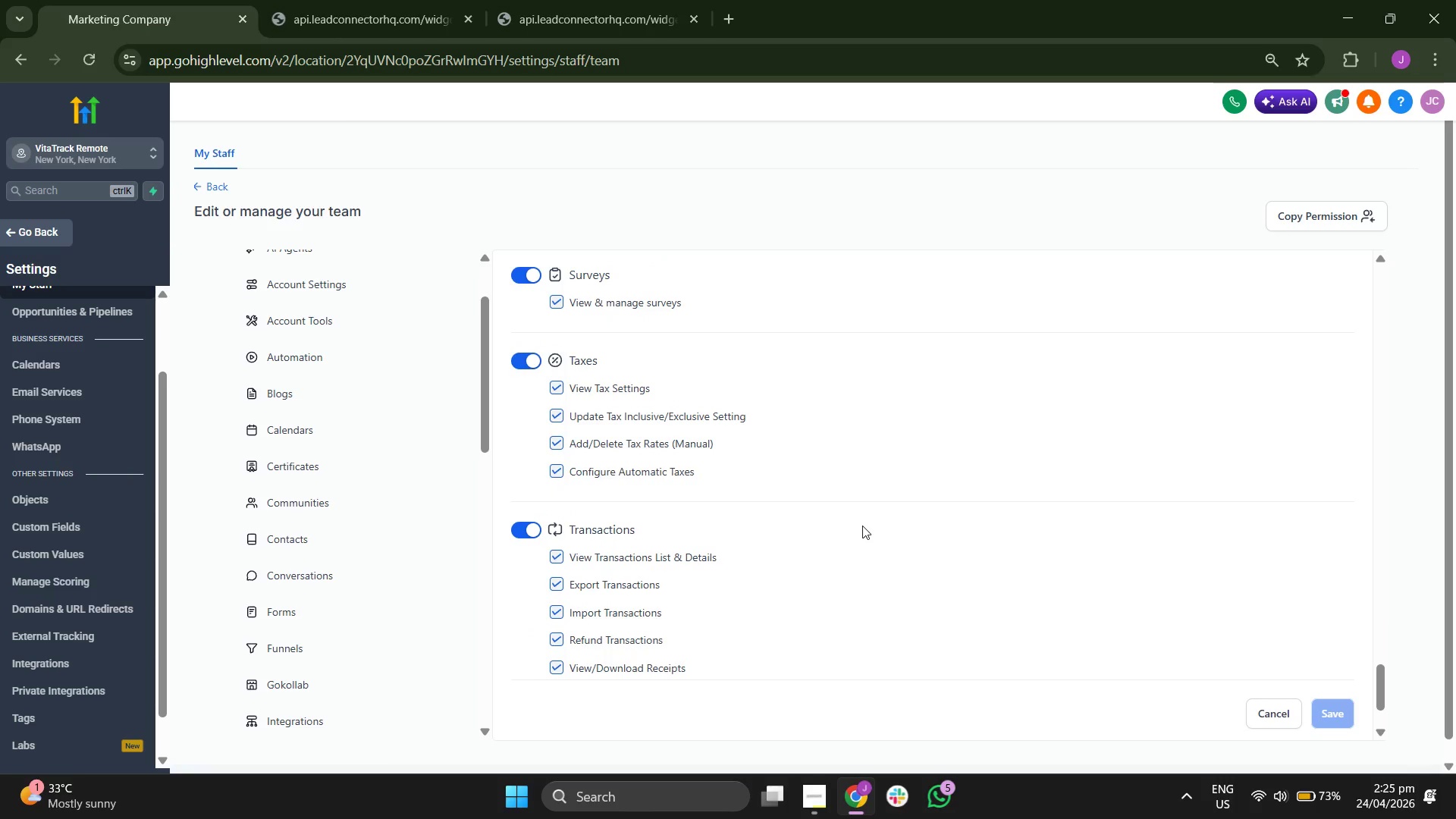 
scroll: coordinate [862, 526], scroll_direction: up, amount: 9.0
 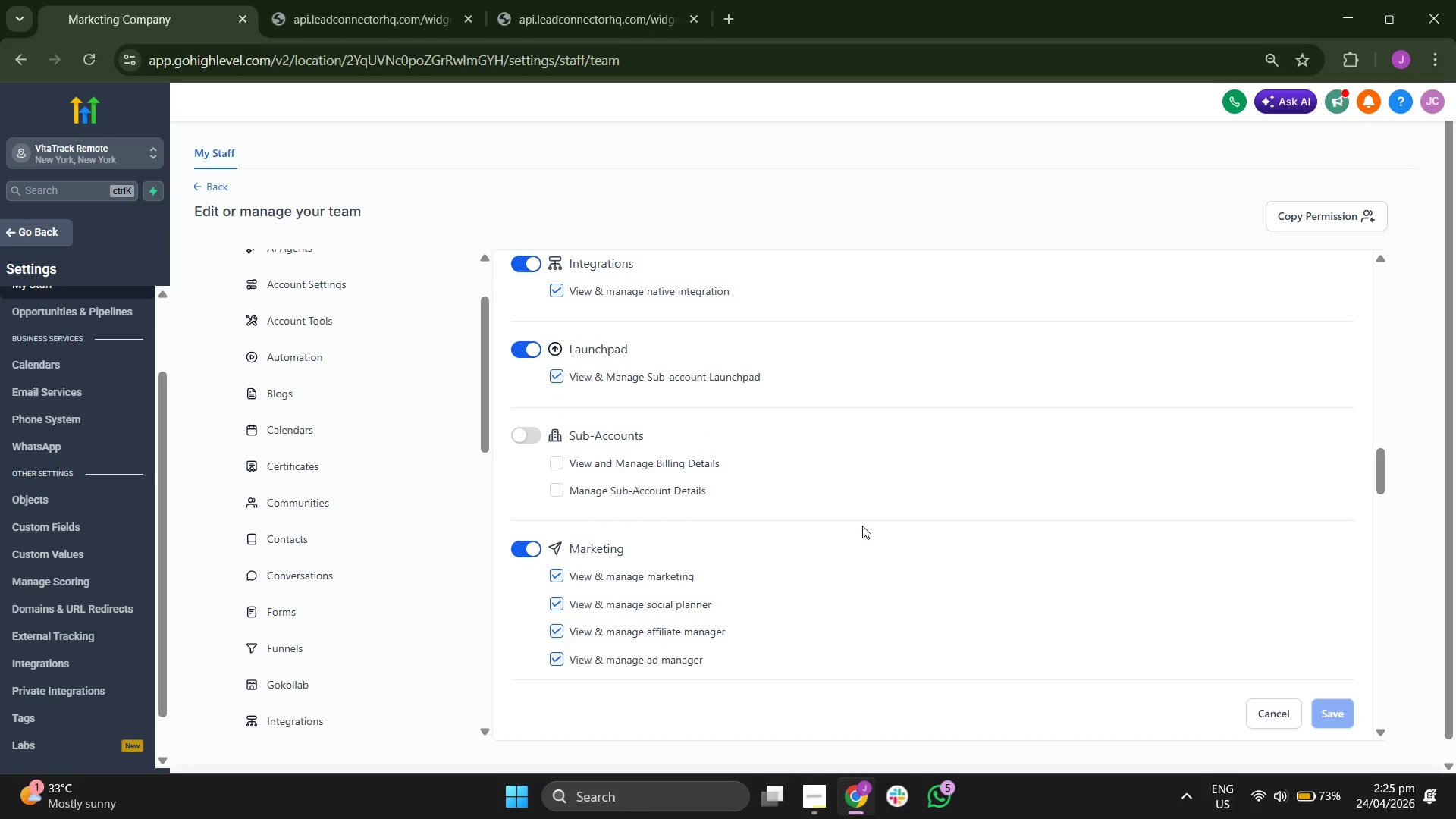 
left_click([394, 497])
 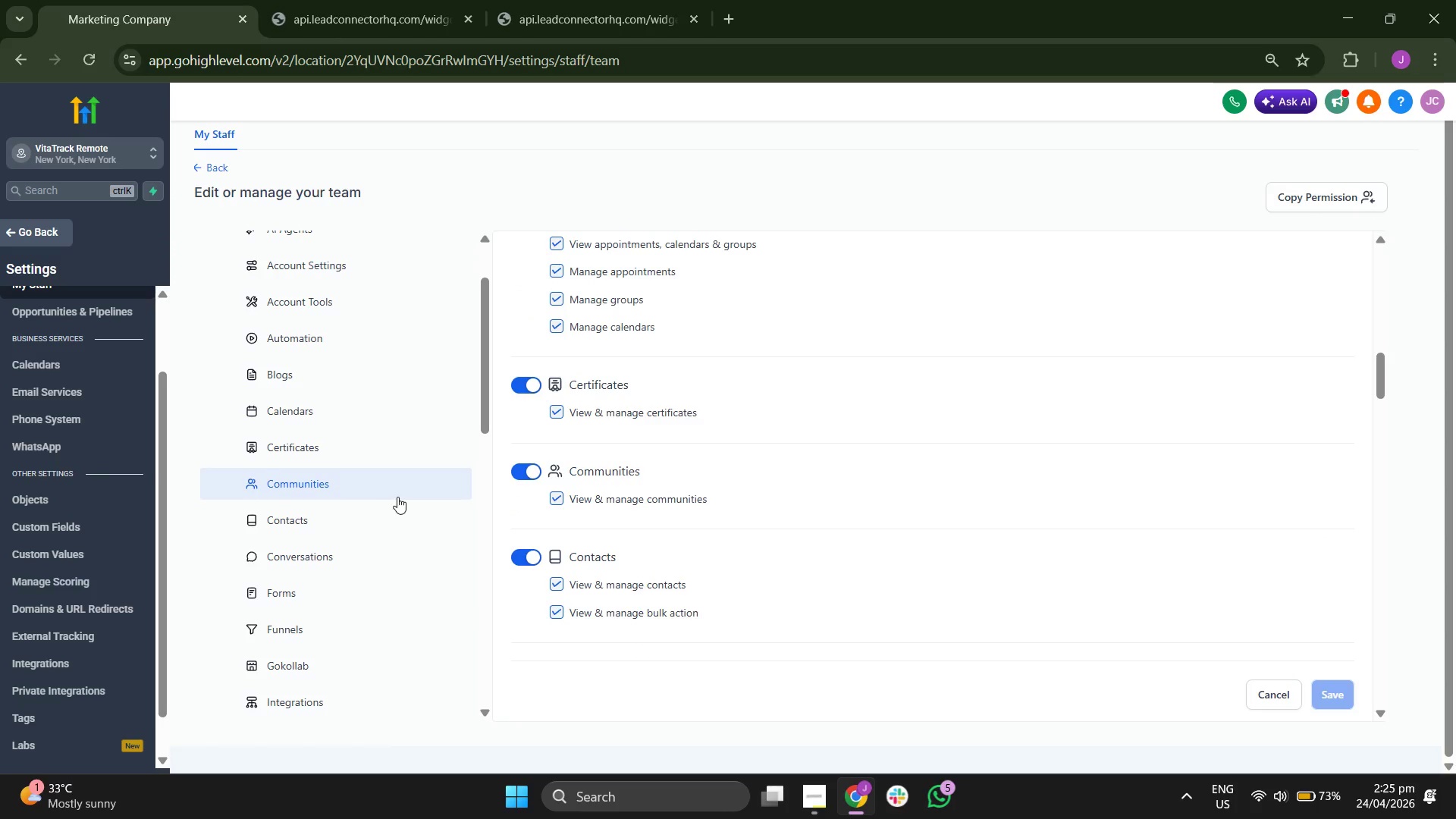 
scroll: coordinate [793, 437], scroll_direction: up, amount: 25.0
 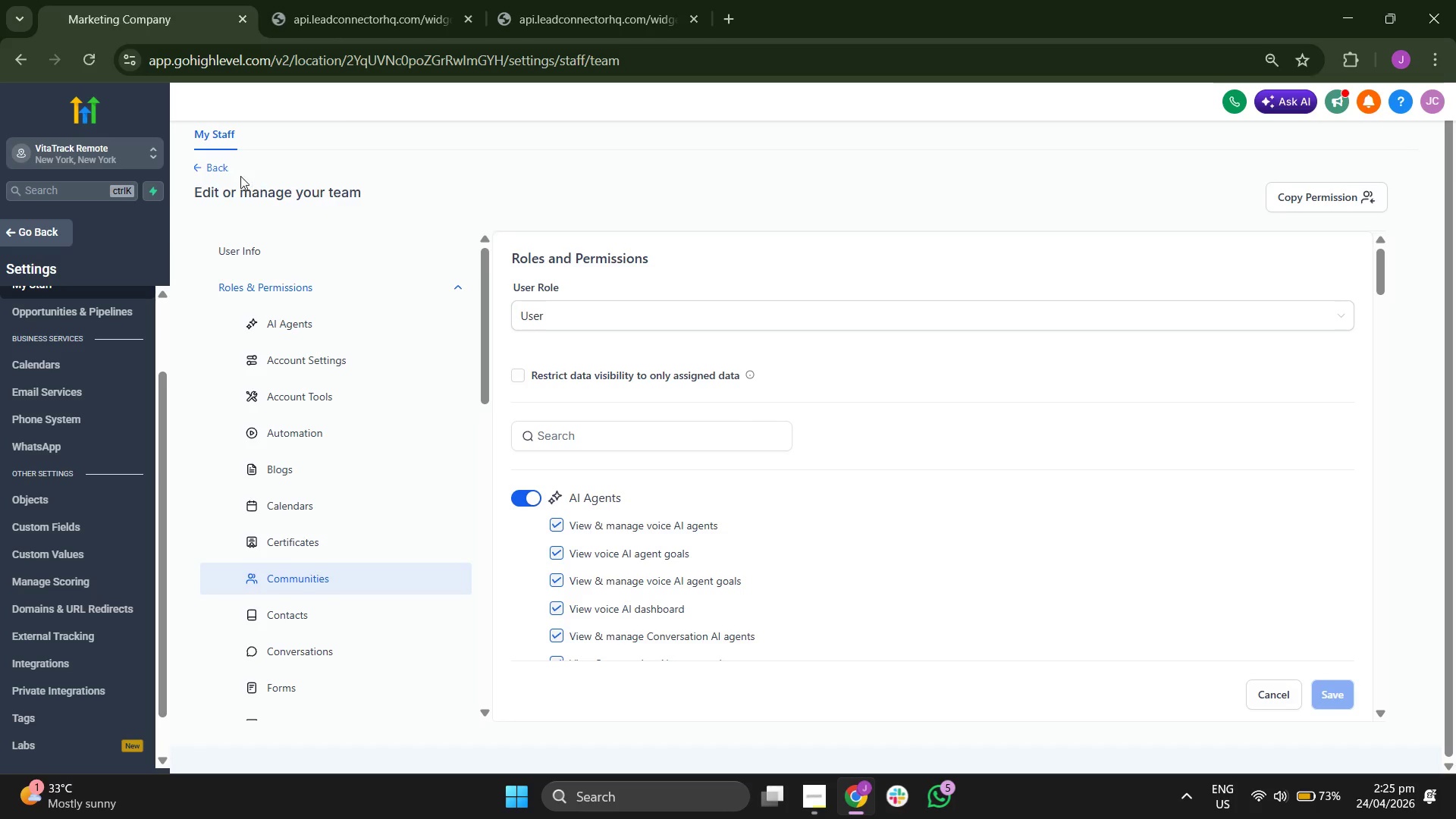 
left_click([209, 166])
 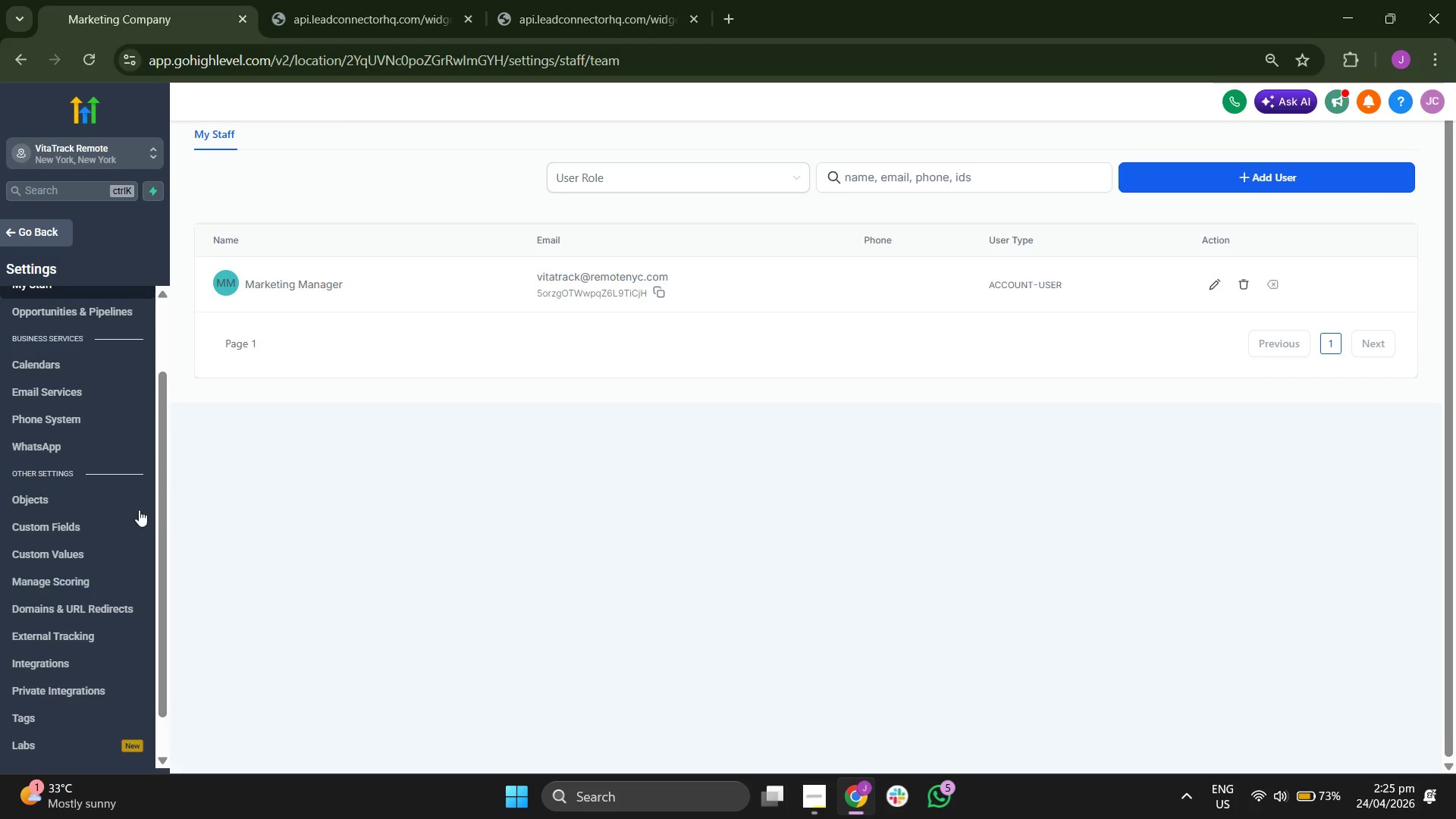 
scroll: coordinate [529, 451], scroll_direction: down, amount: 3.0
 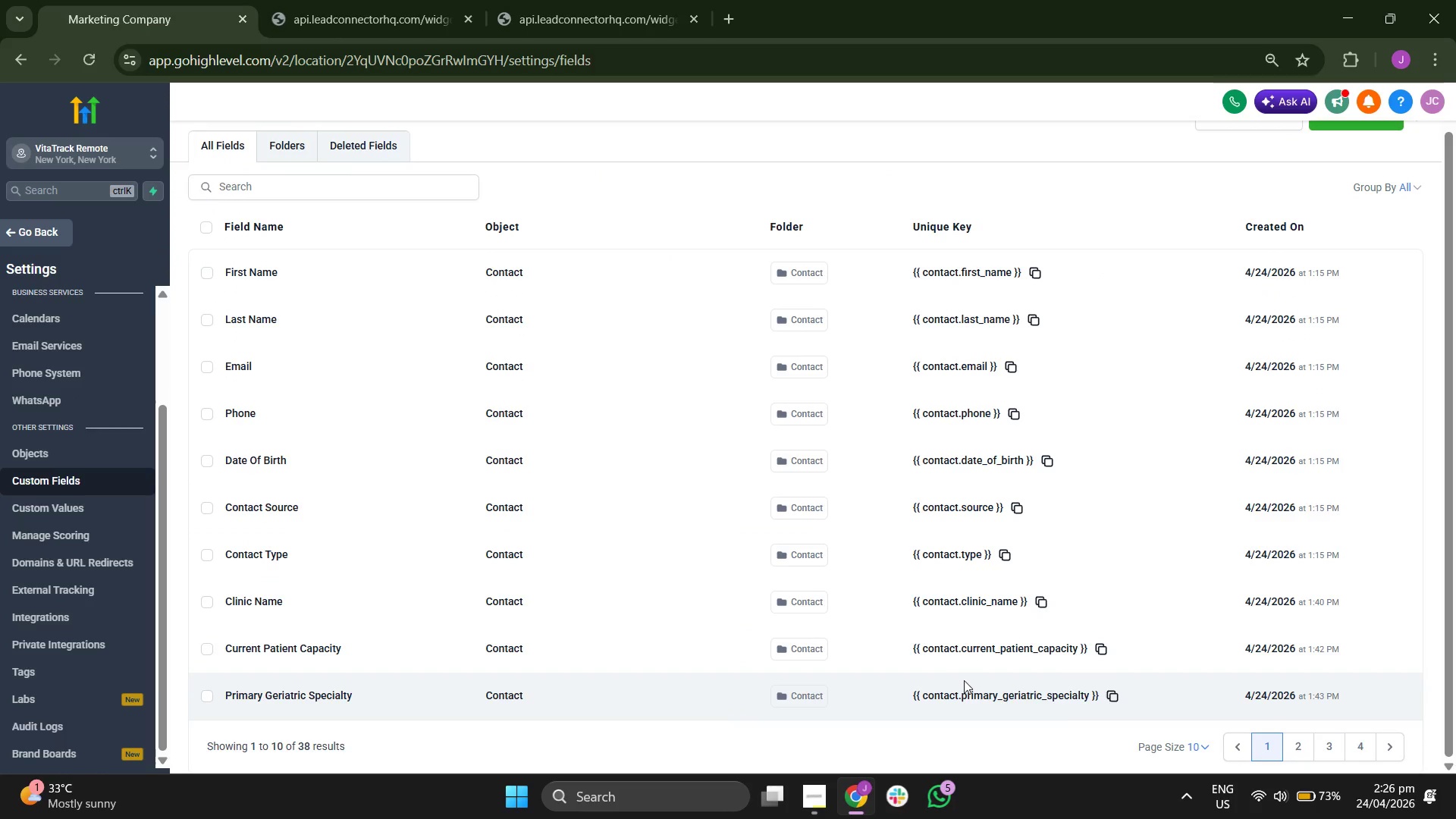 
scroll: coordinate [977, 634], scroll_direction: up, amount: 2.0
 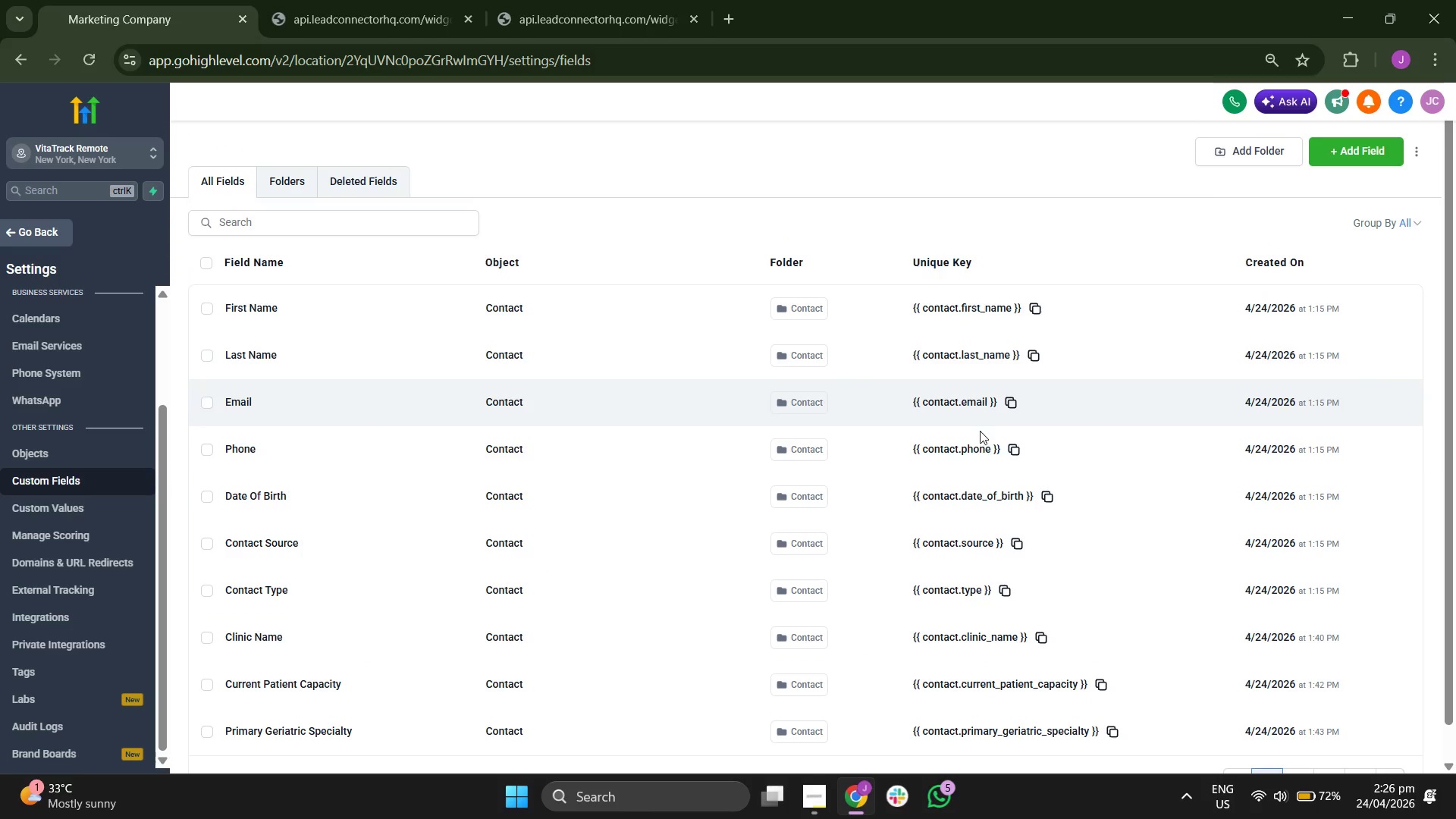 
scroll: coordinate [971, 555], scroll_direction: down, amount: 1.0
 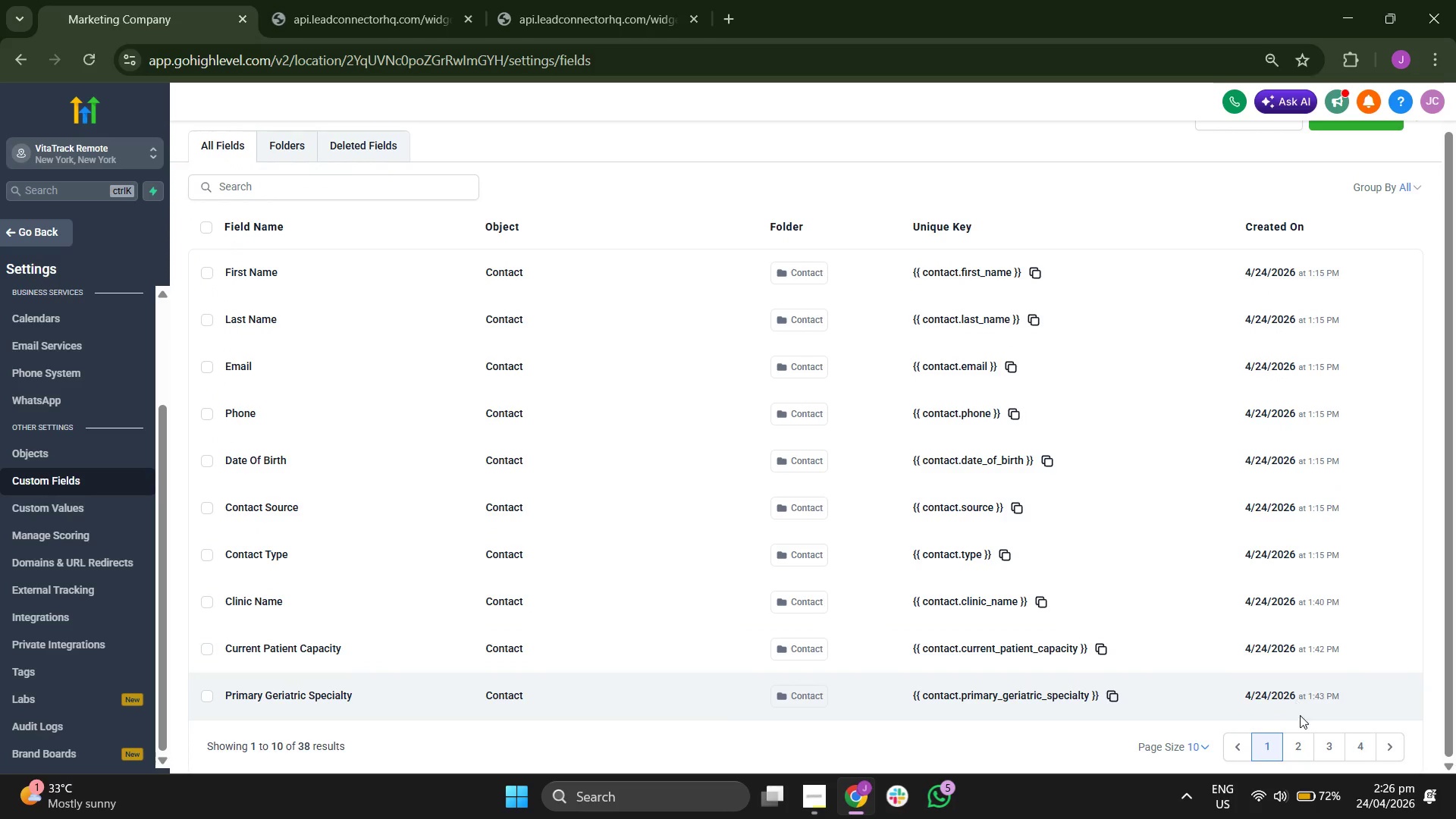 
left_click([1301, 742])
 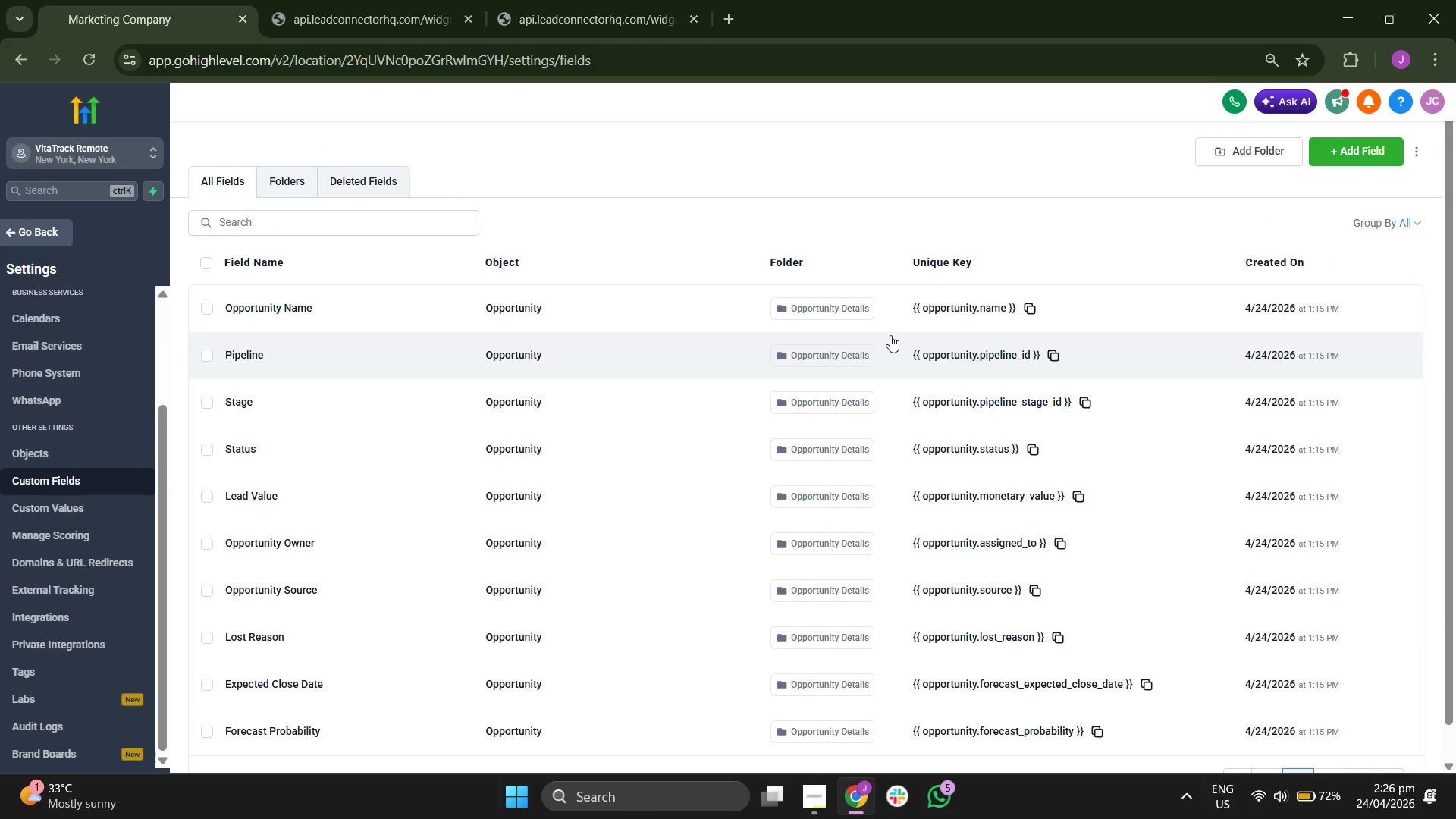 
scroll: coordinate [934, 485], scroll_direction: down, amount: 3.0
 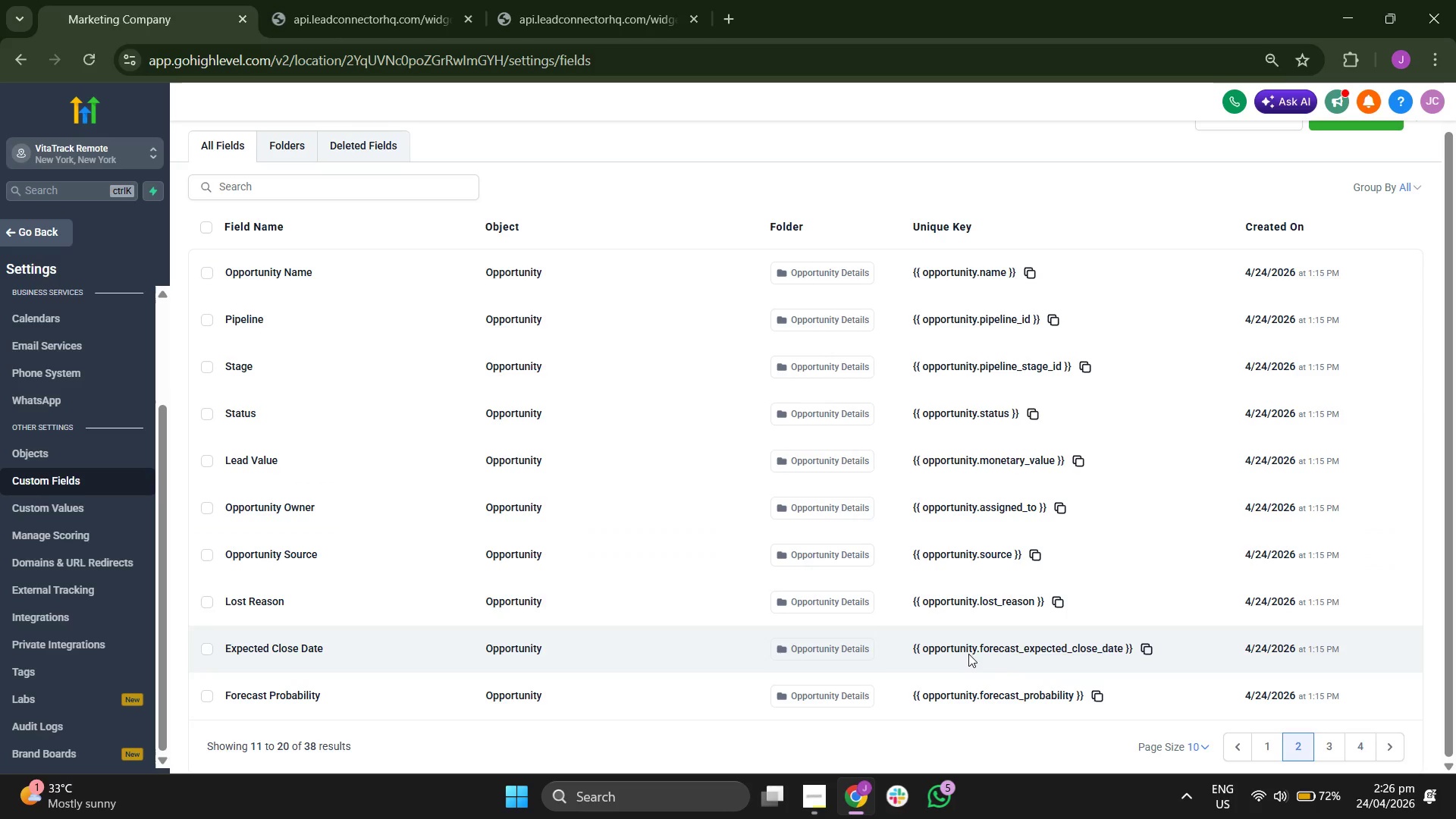 
scroll: coordinate [974, 578], scroll_direction: up, amount: 3.0
 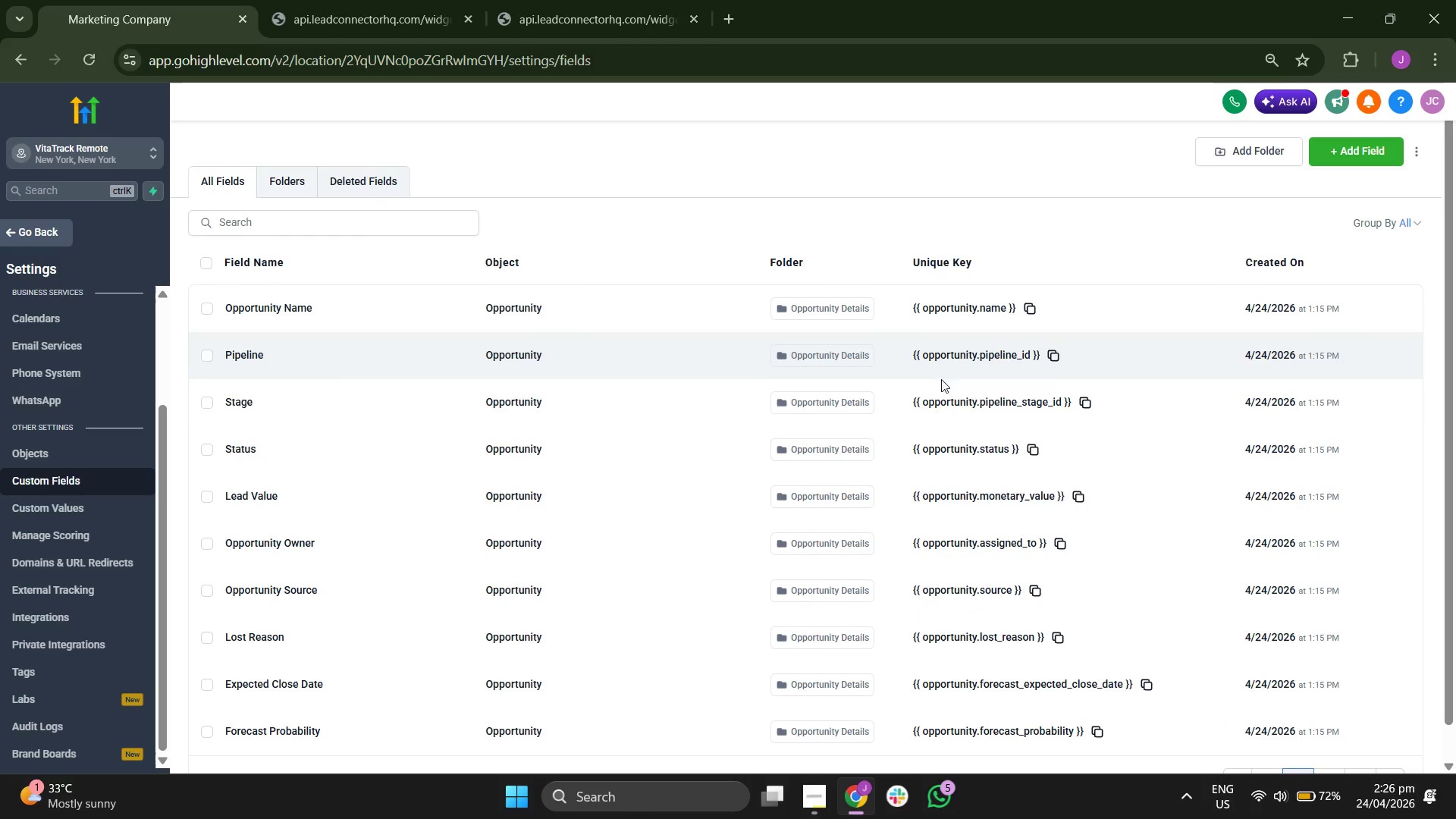 
scroll: coordinate [938, 402], scroll_direction: down, amount: 1.0
 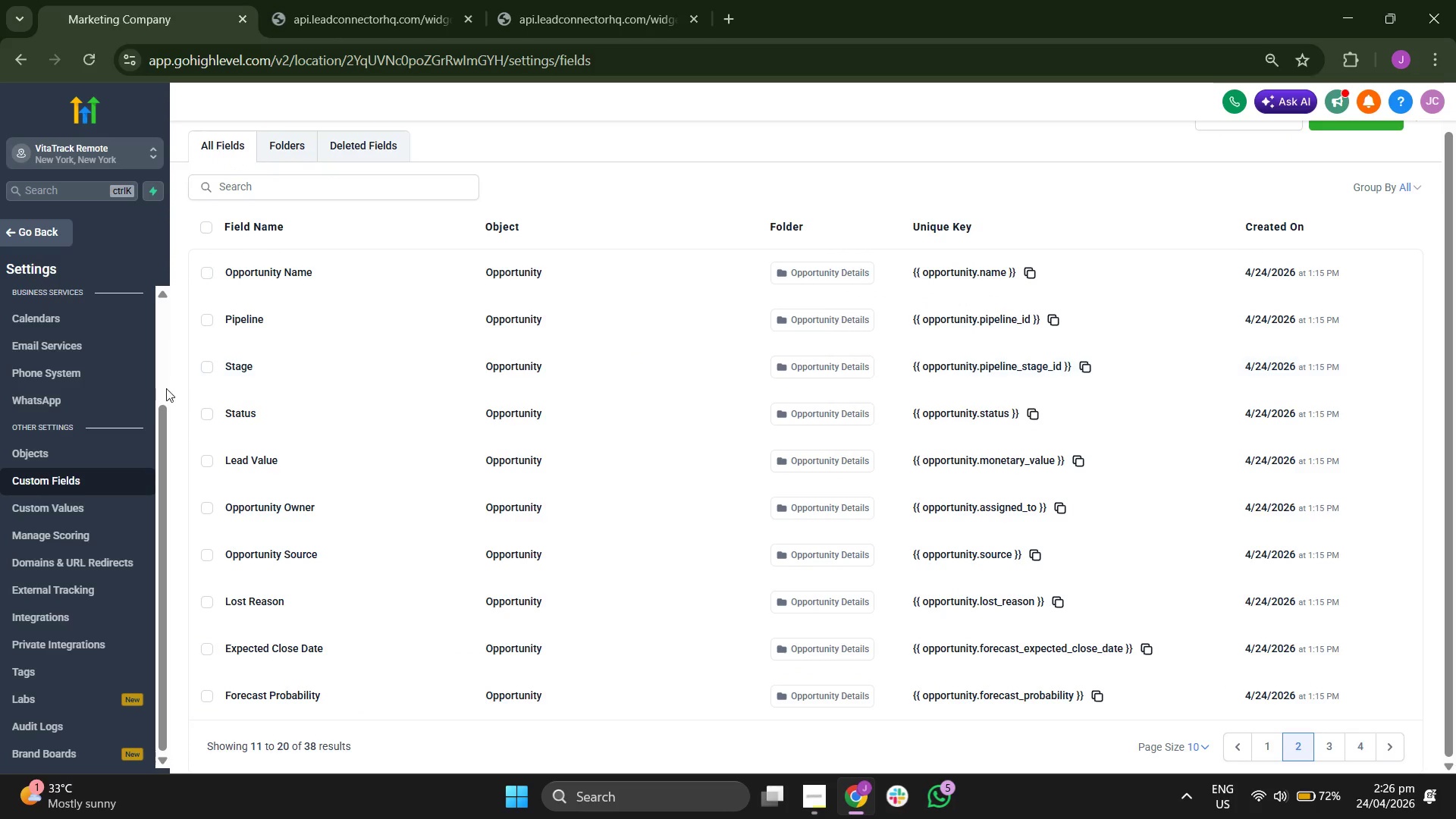 
scroll: coordinate [141, 440], scroll_direction: up, amount: 1.0
 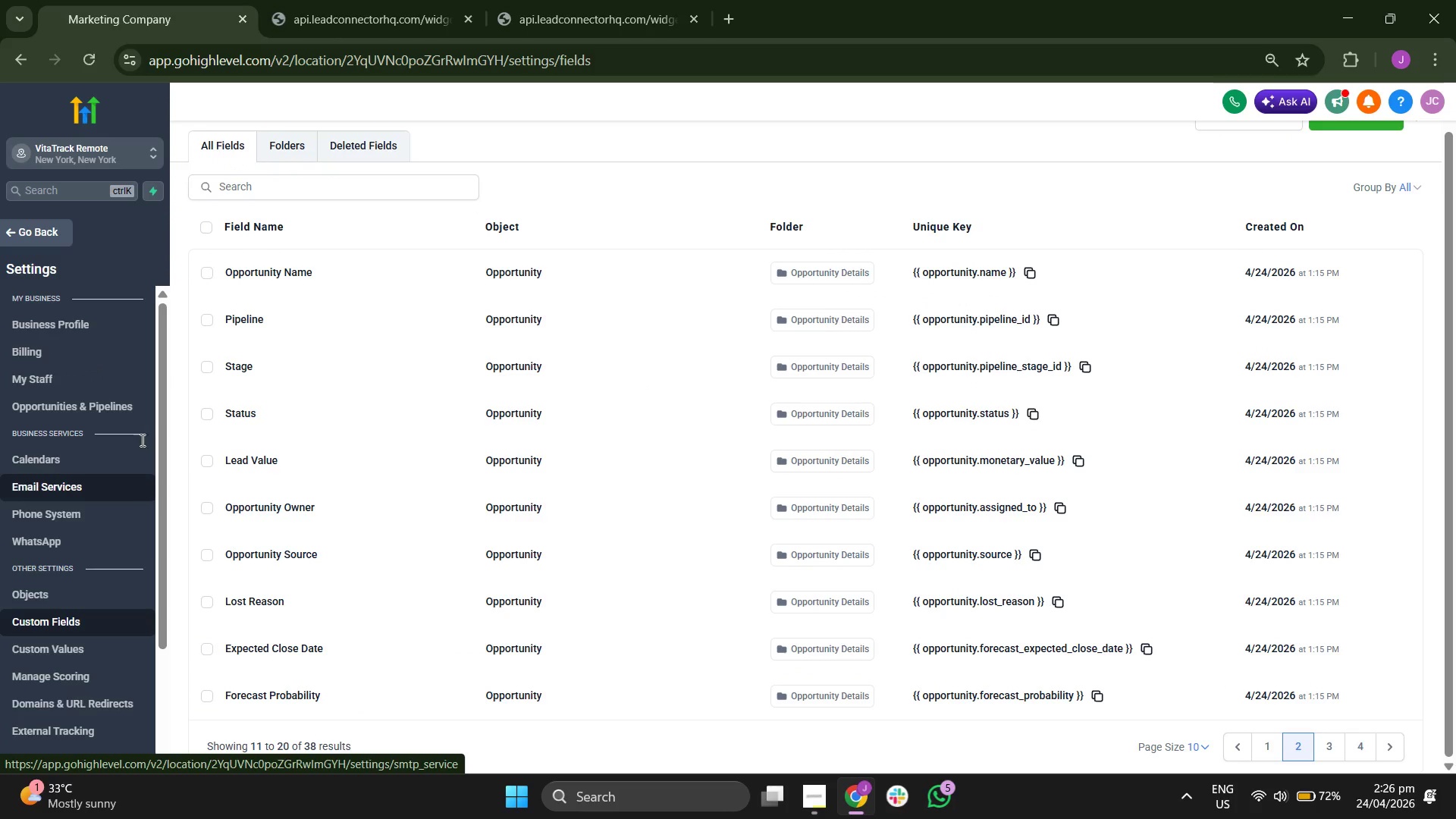 
scroll: coordinate [667, 465], scroll_direction: down, amount: 5.0
 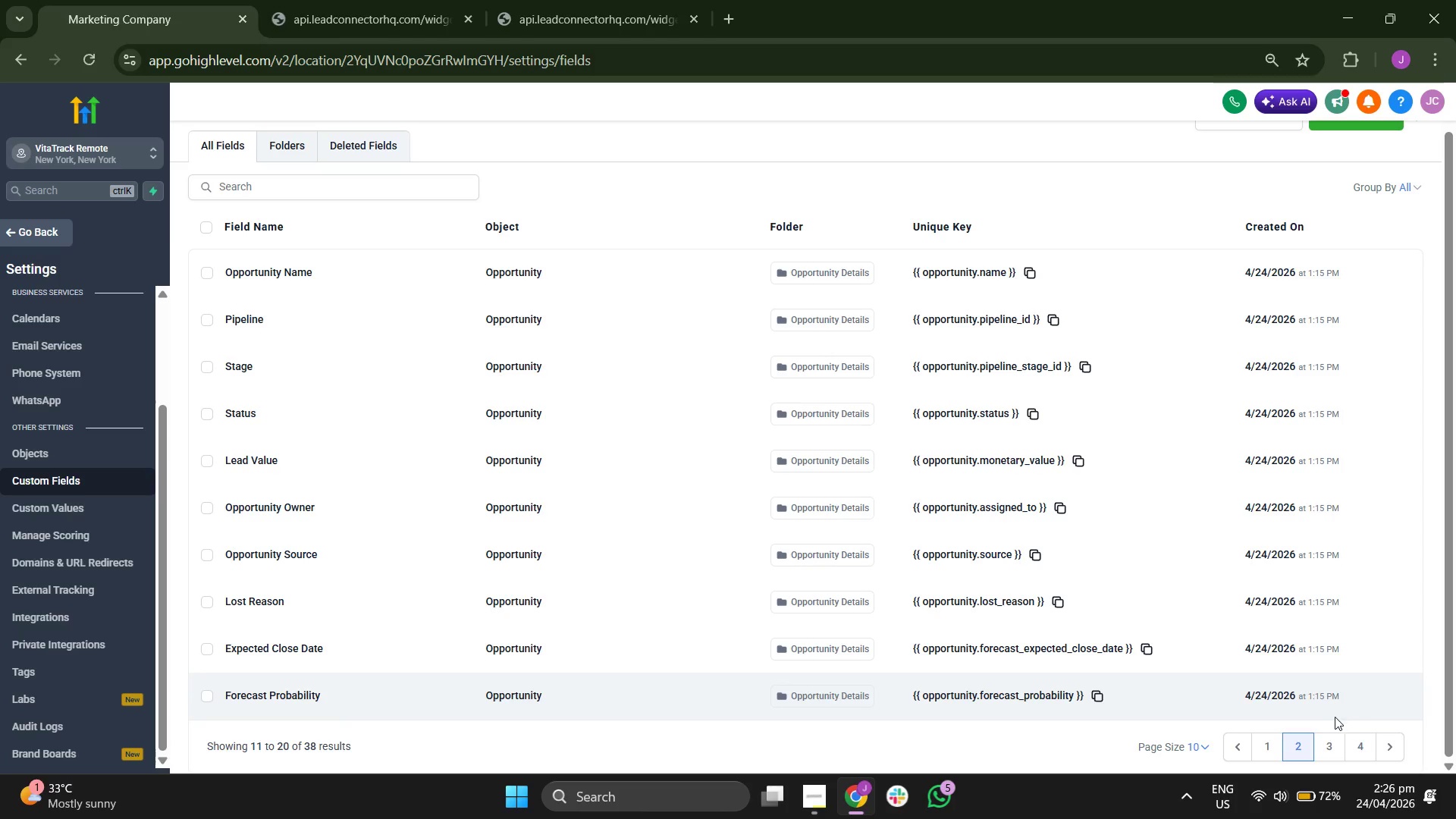 
left_click([1325, 737])
 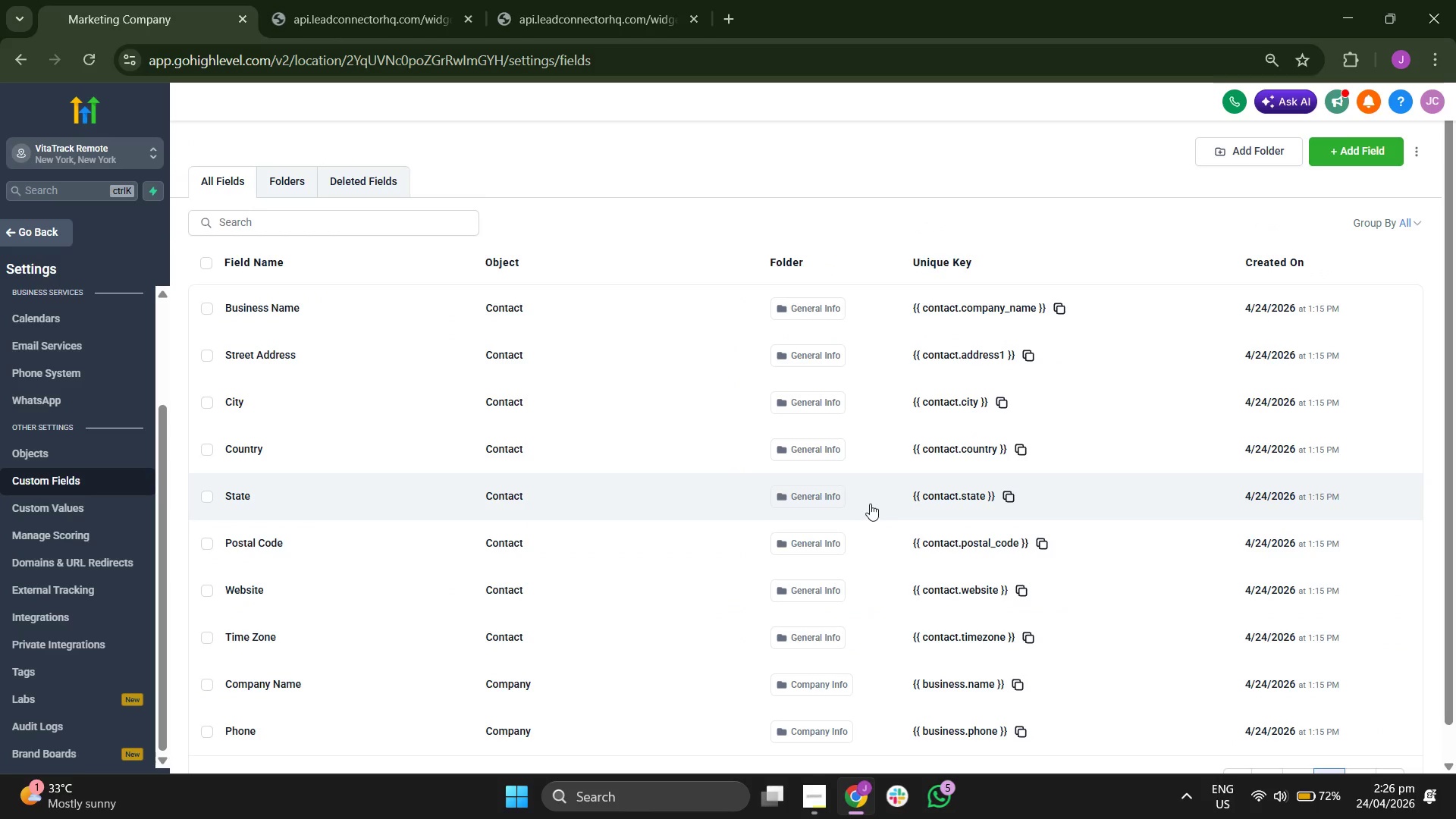 
scroll: coordinate [870, 504], scroll_direction: up, amount: 1.0
 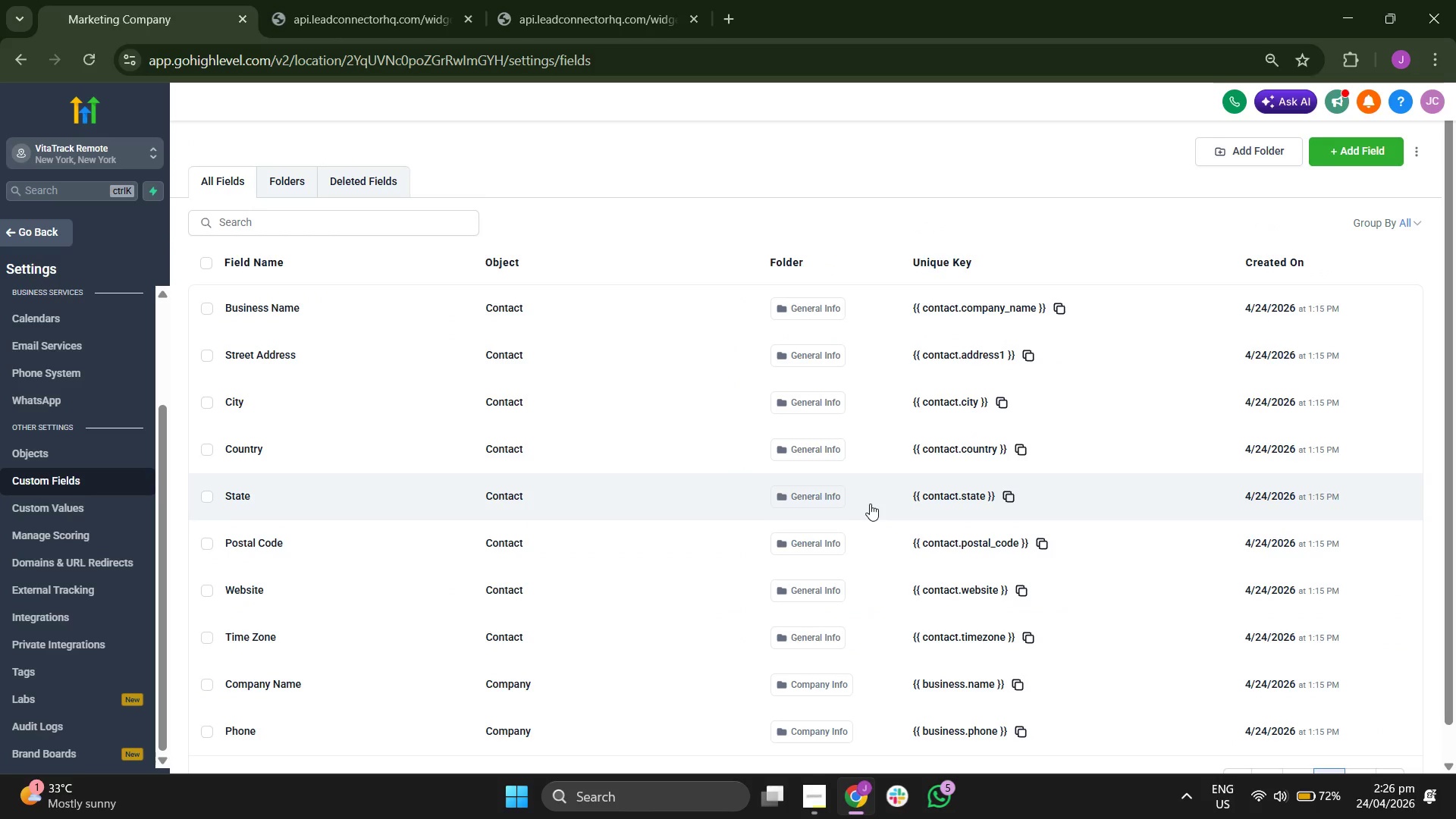 
scroll: coordinate [870, 504], scroll_direction: down, amount: 1.0
 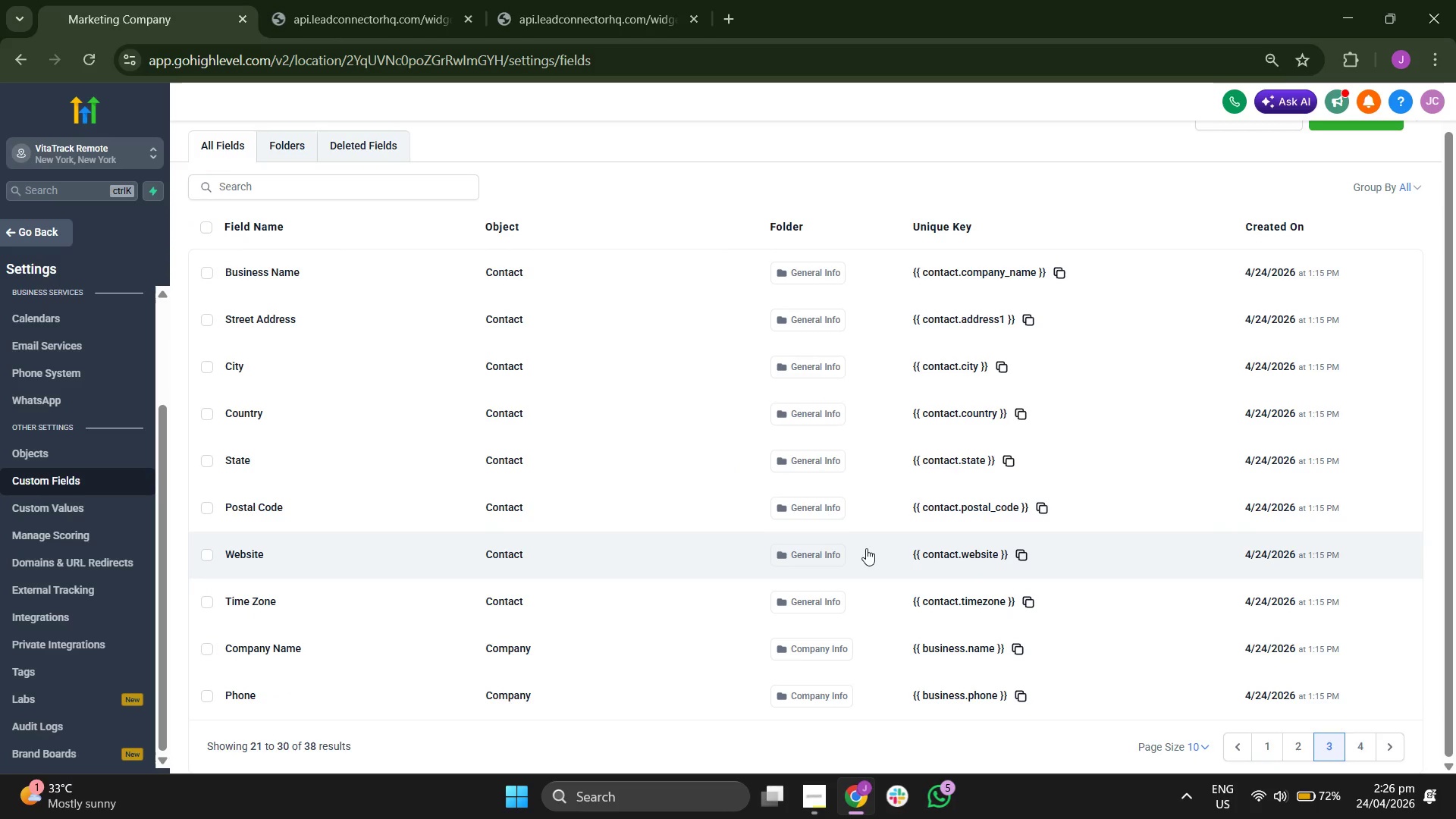 
scroll: coordinate [865, 551], scroll_direction: up, amount: 1.0
 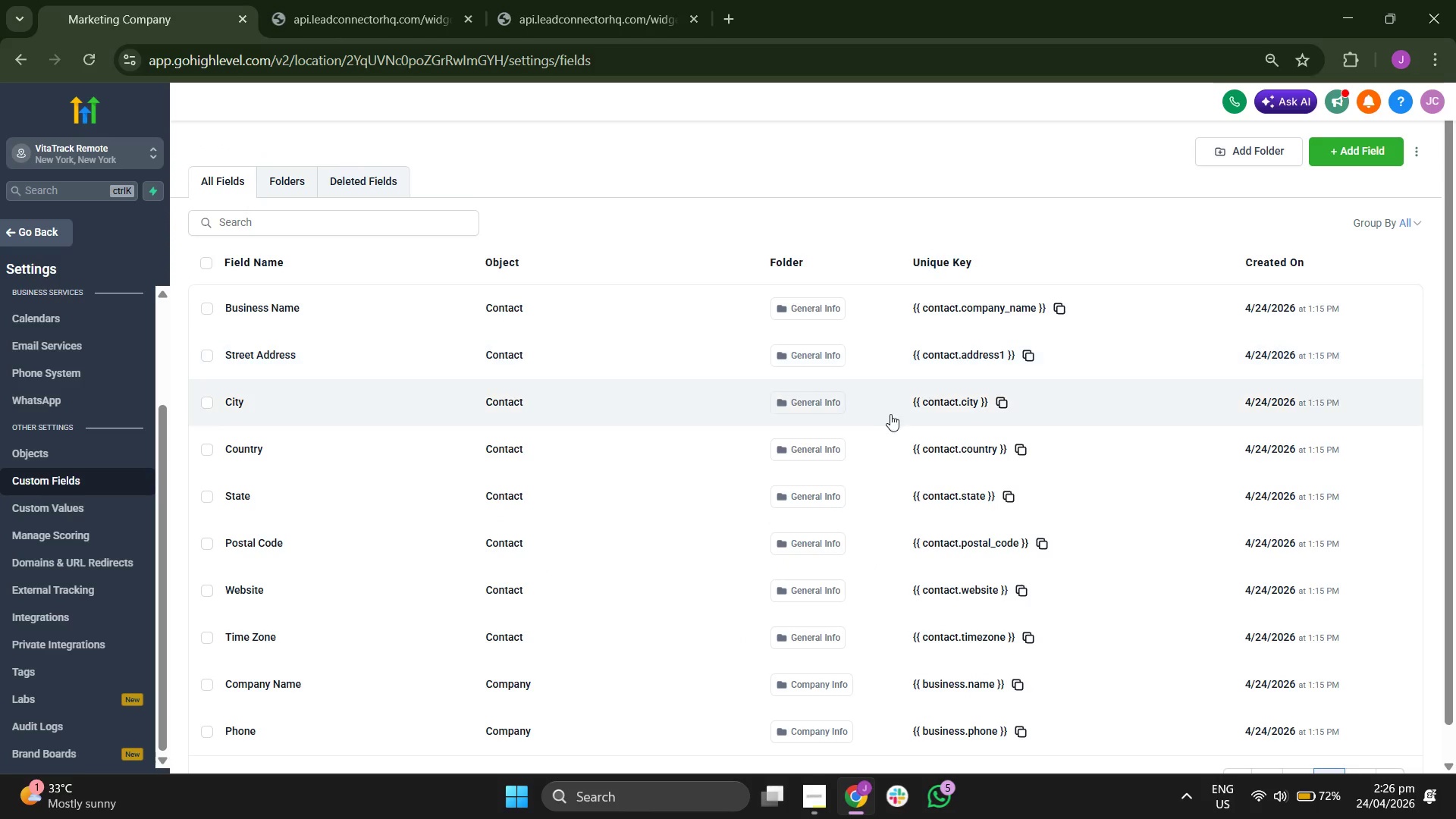 
scroll: coordinate [921, 570], scroll_direction: down, amount: 2.0
 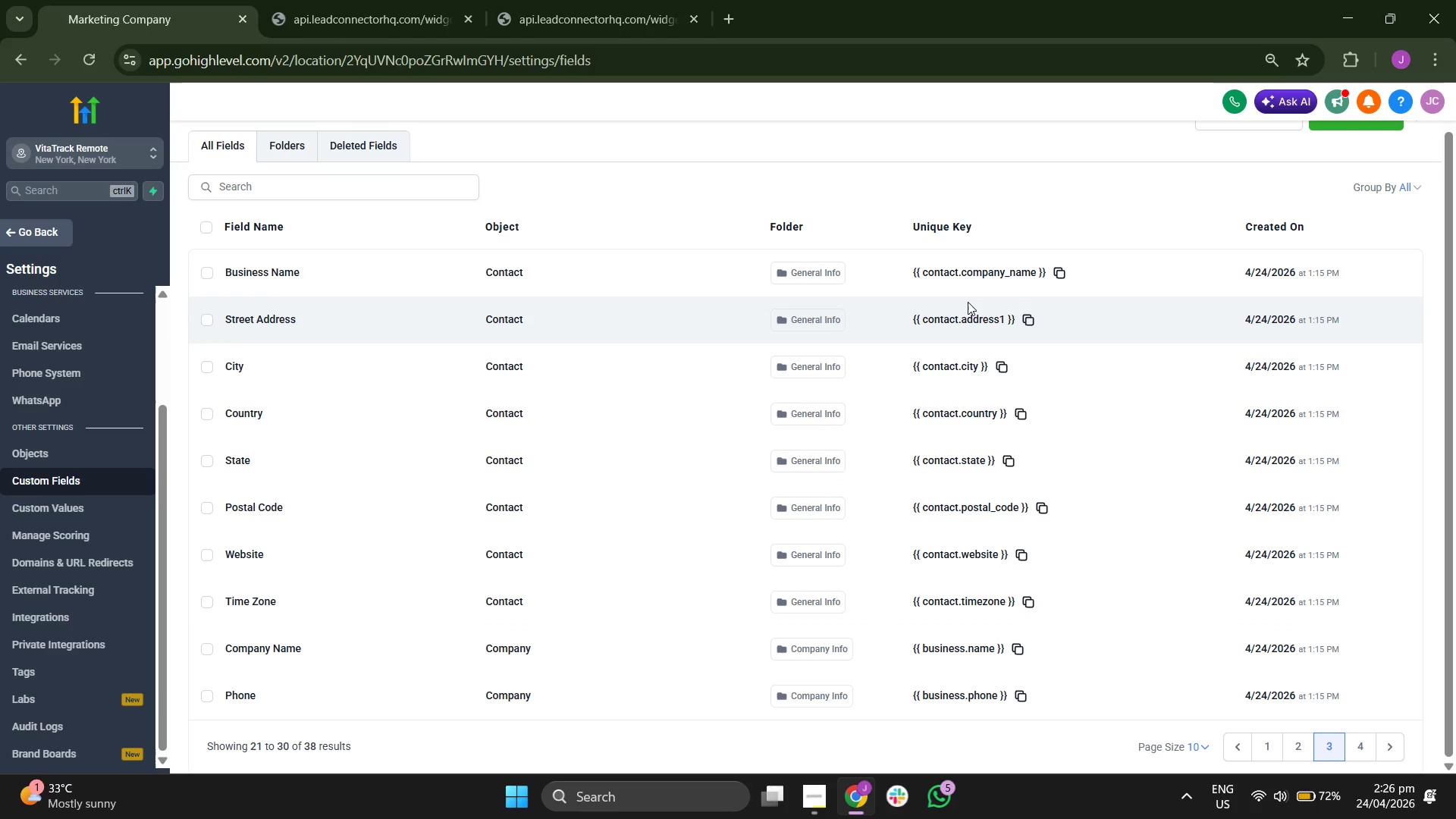 
wait(7.7)
 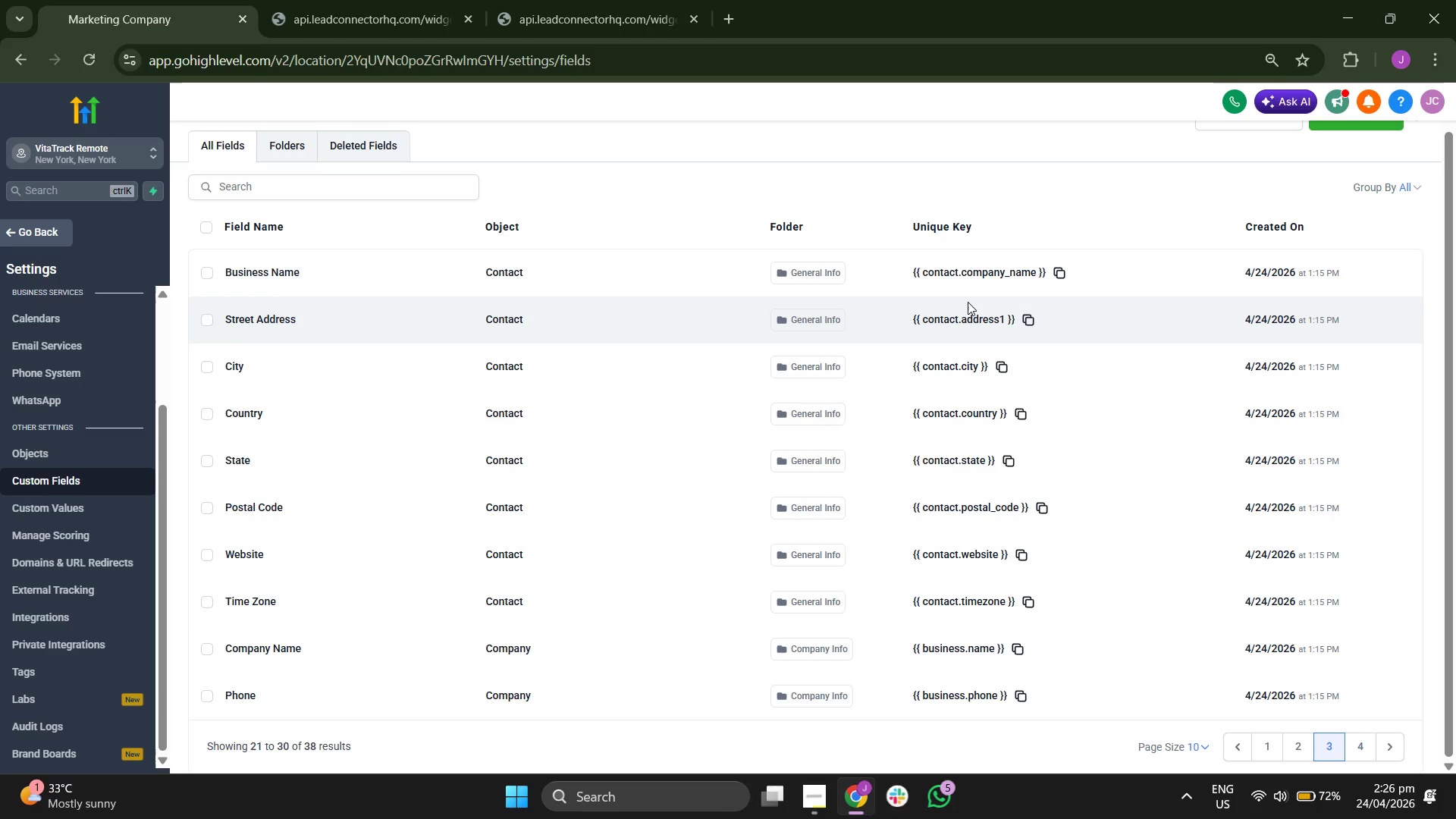 
left_click([1355, 739])
 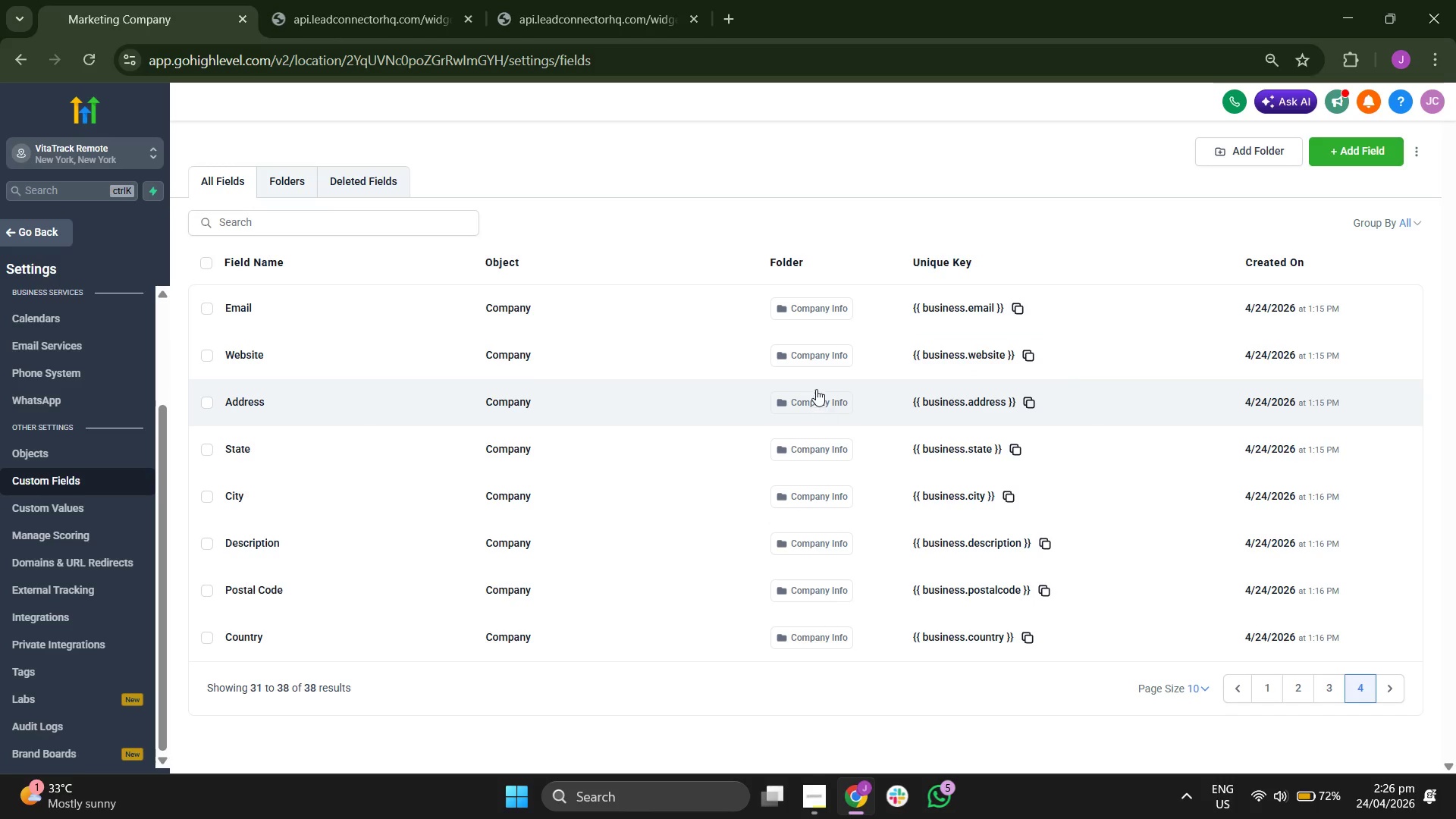 
wait(10.55)
 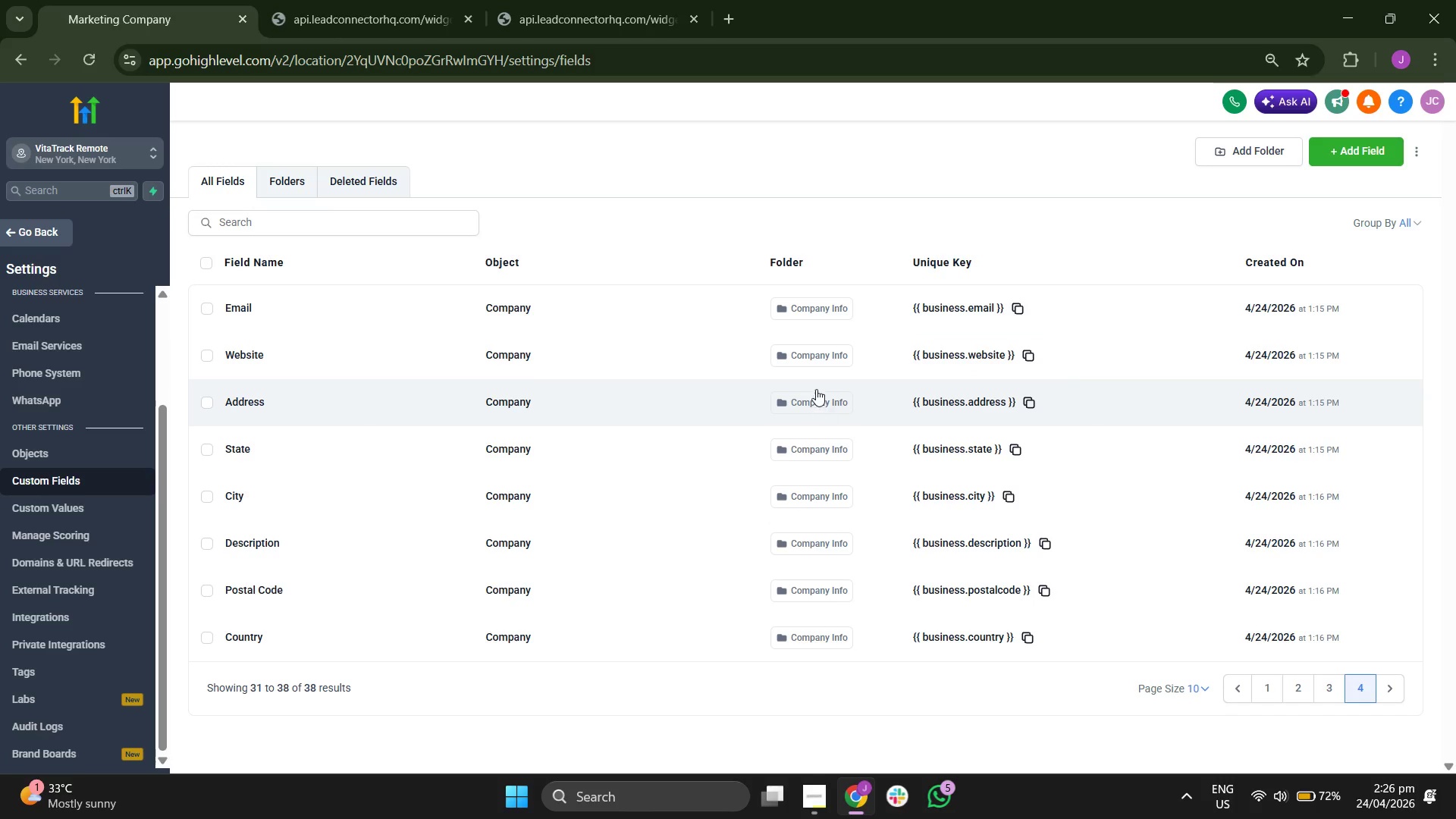 
left_click([293, 188])
 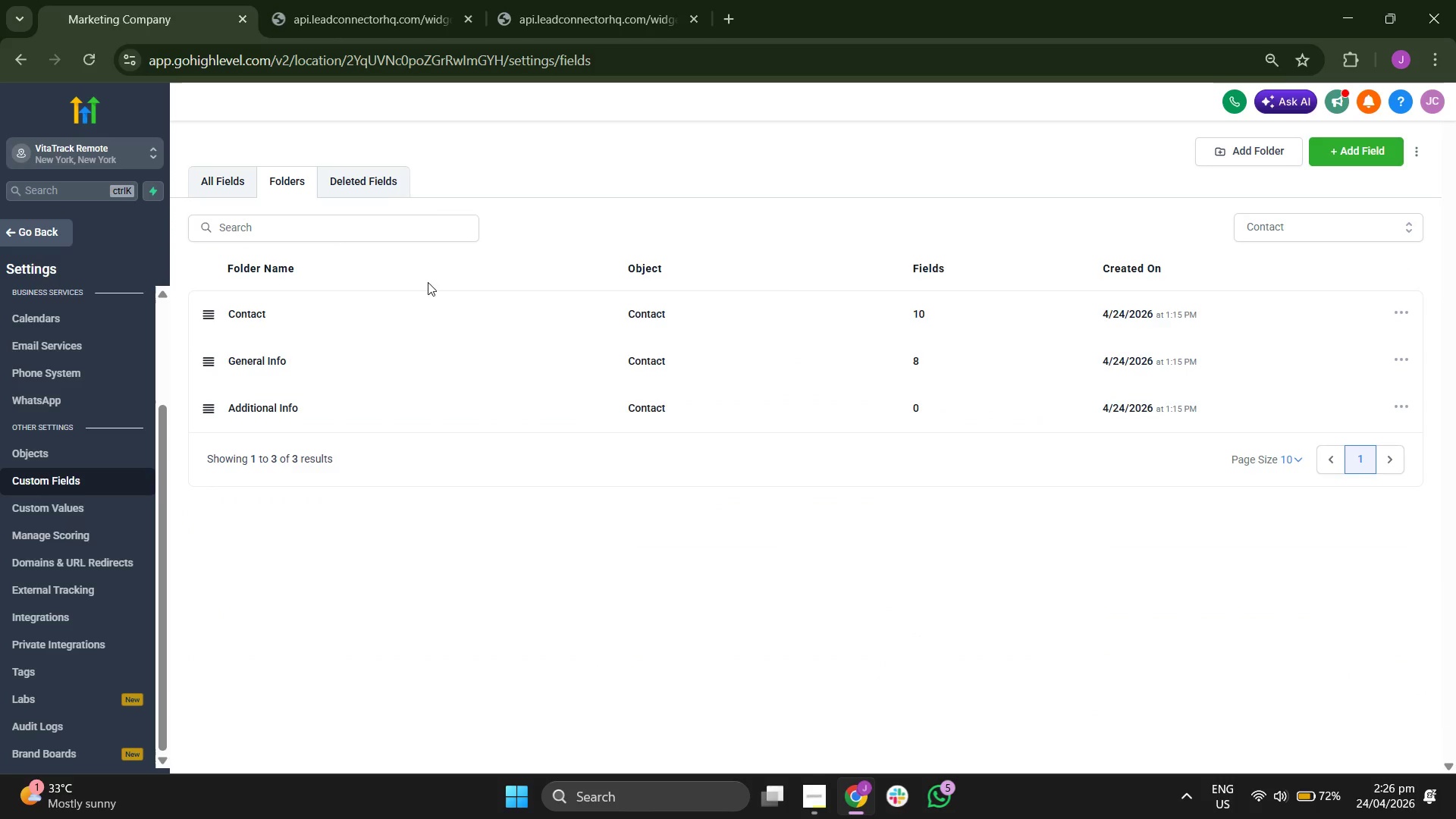 
left_click([357, 308])
 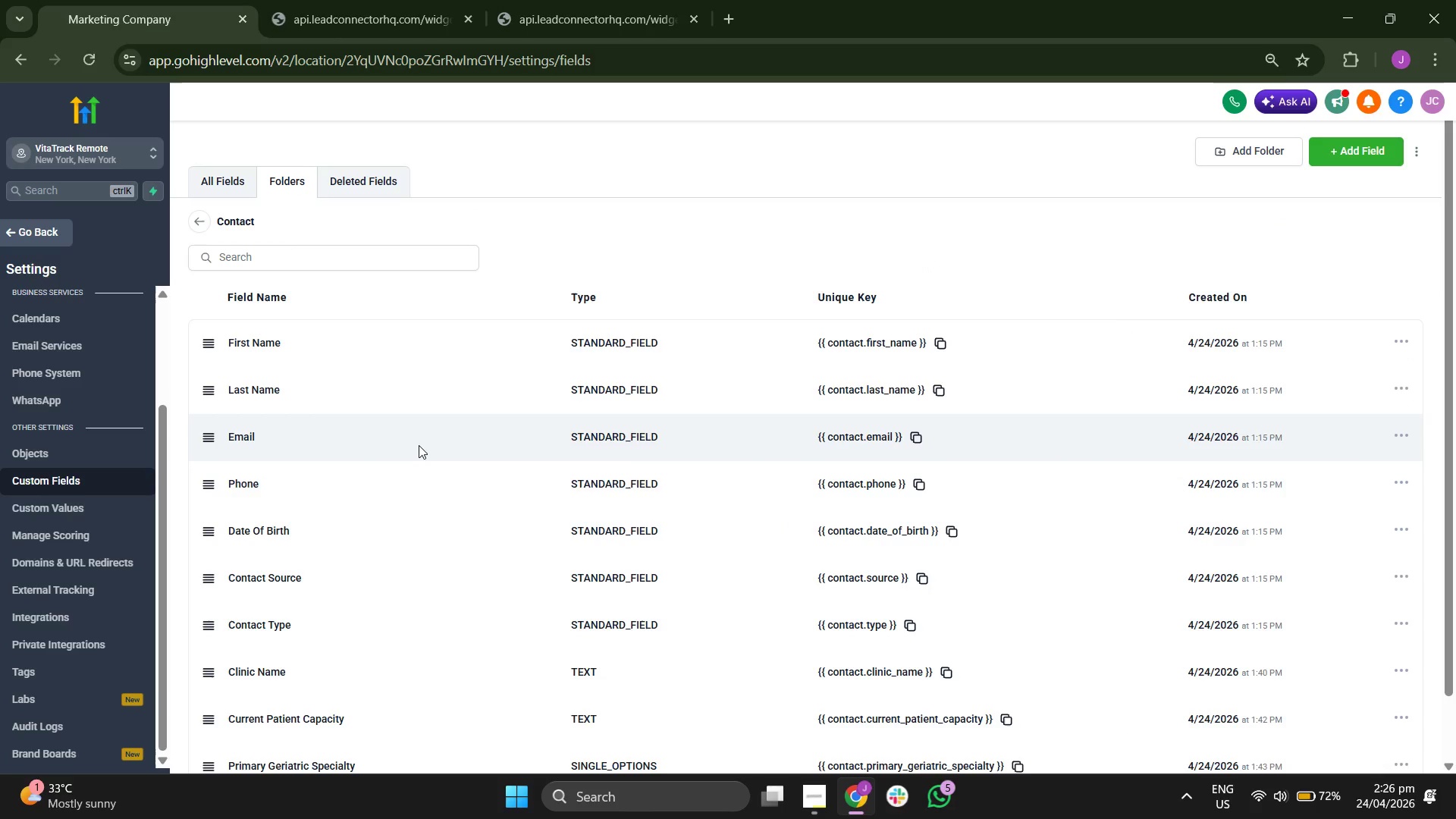 
scroll: coordinate [398, 427], scroll_direction: down, amount: 1.0
 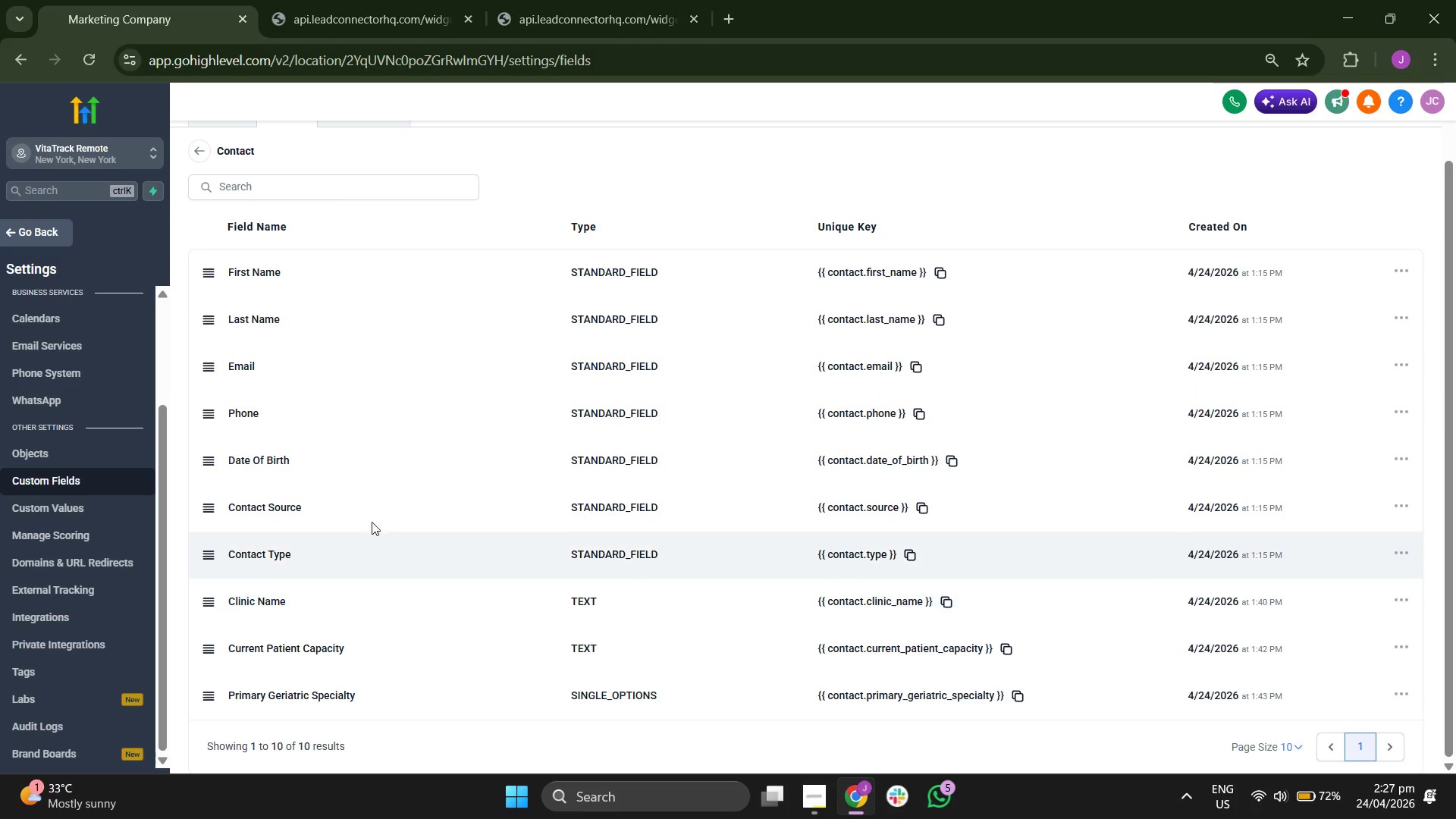 
wait(5.9)
 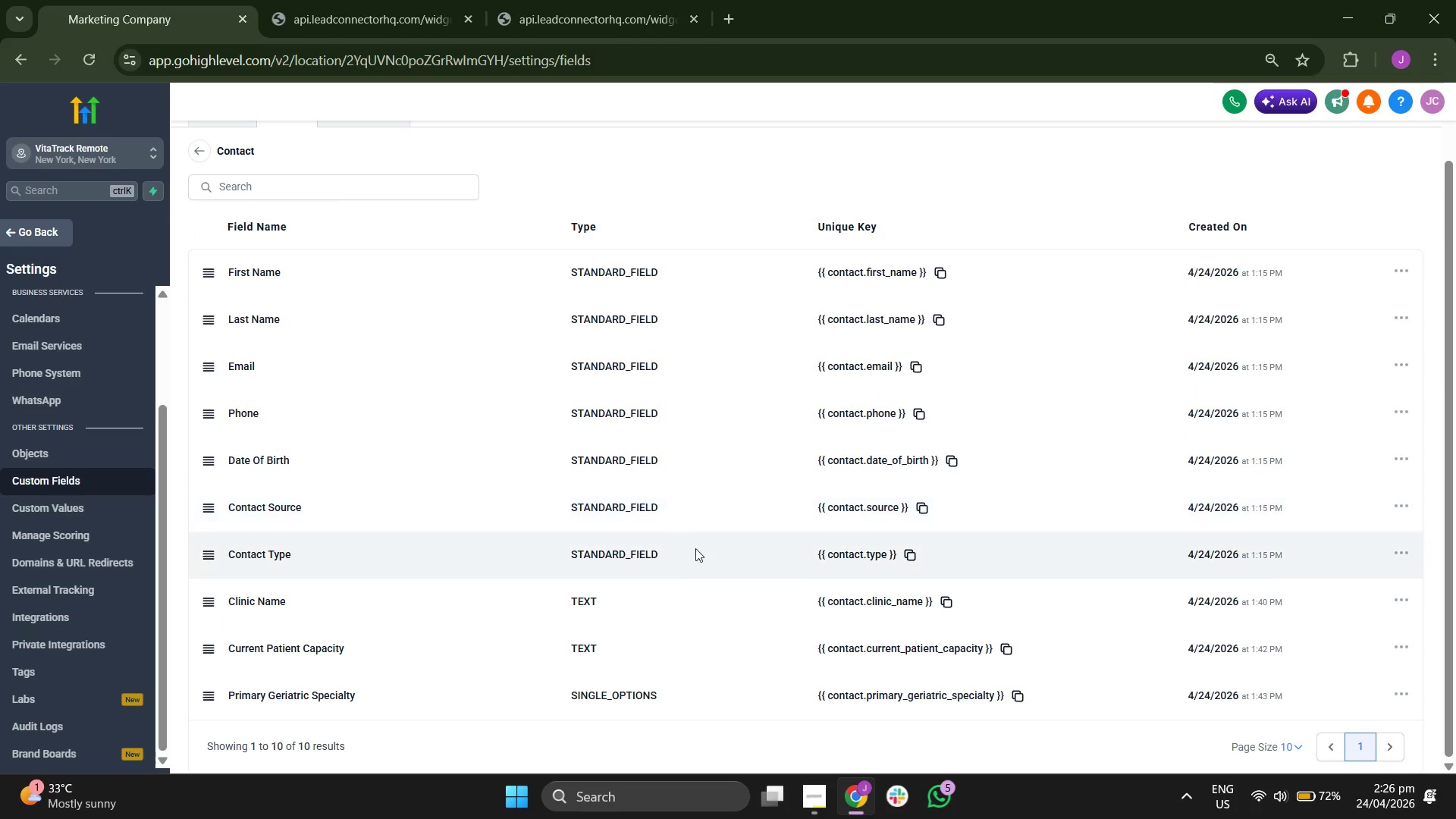 
left_click([115, 512])
 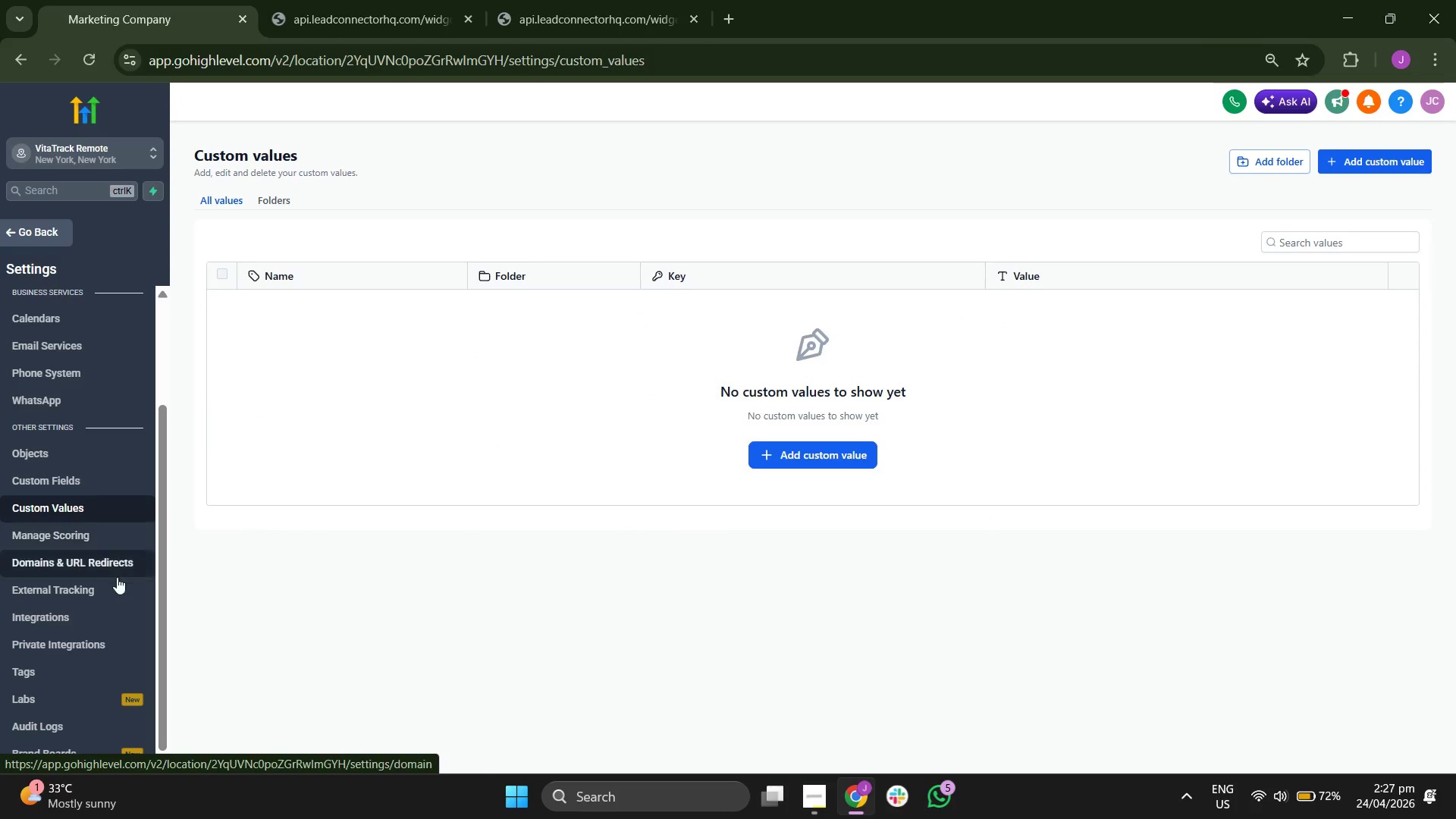 
left_click([83, 667])
 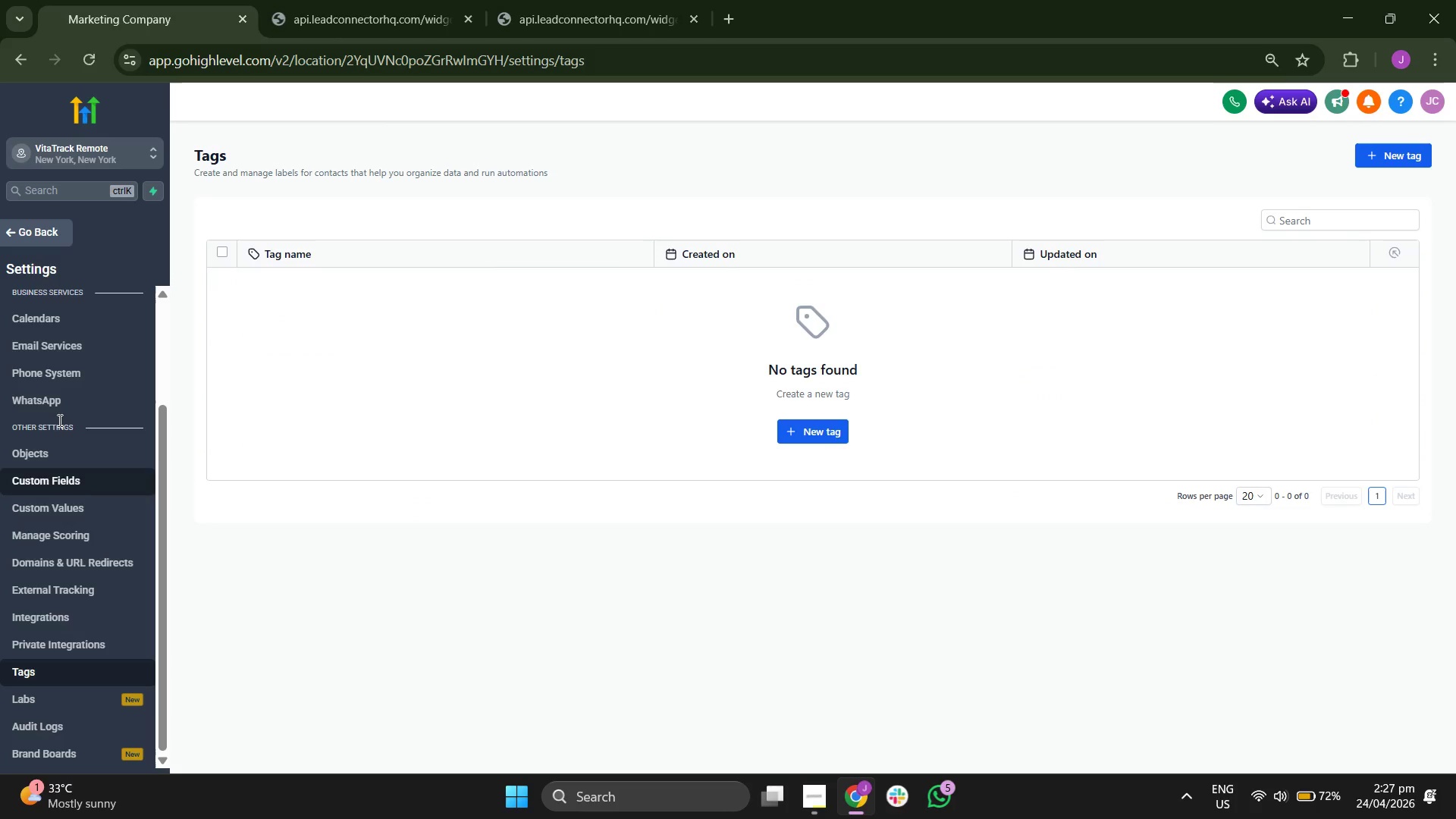 
scroll: coordinate [80, 491], scroll_direction: up, amount: 4.0
 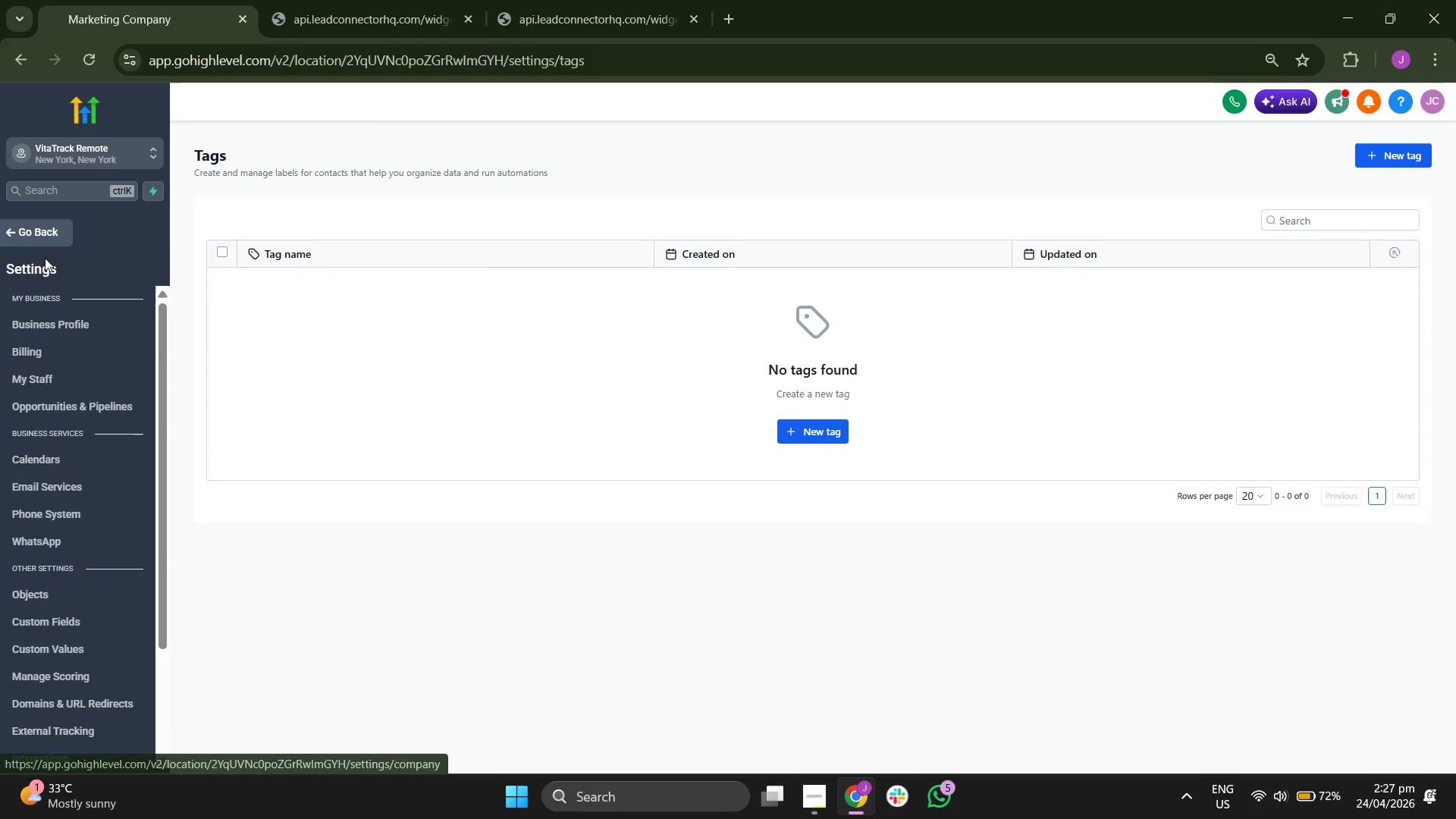 
left_click([44, 239])
 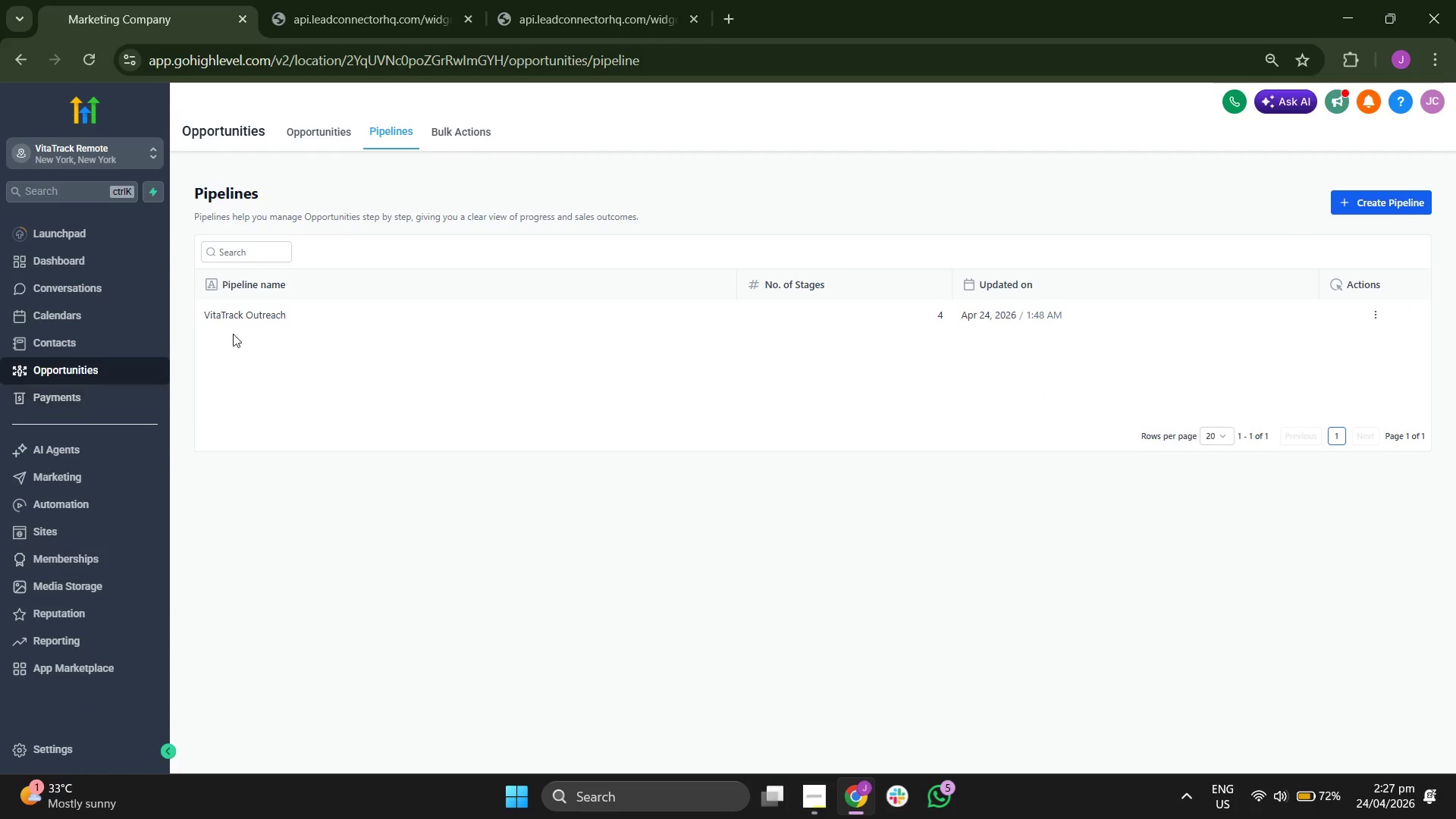 
wait(7.14)
 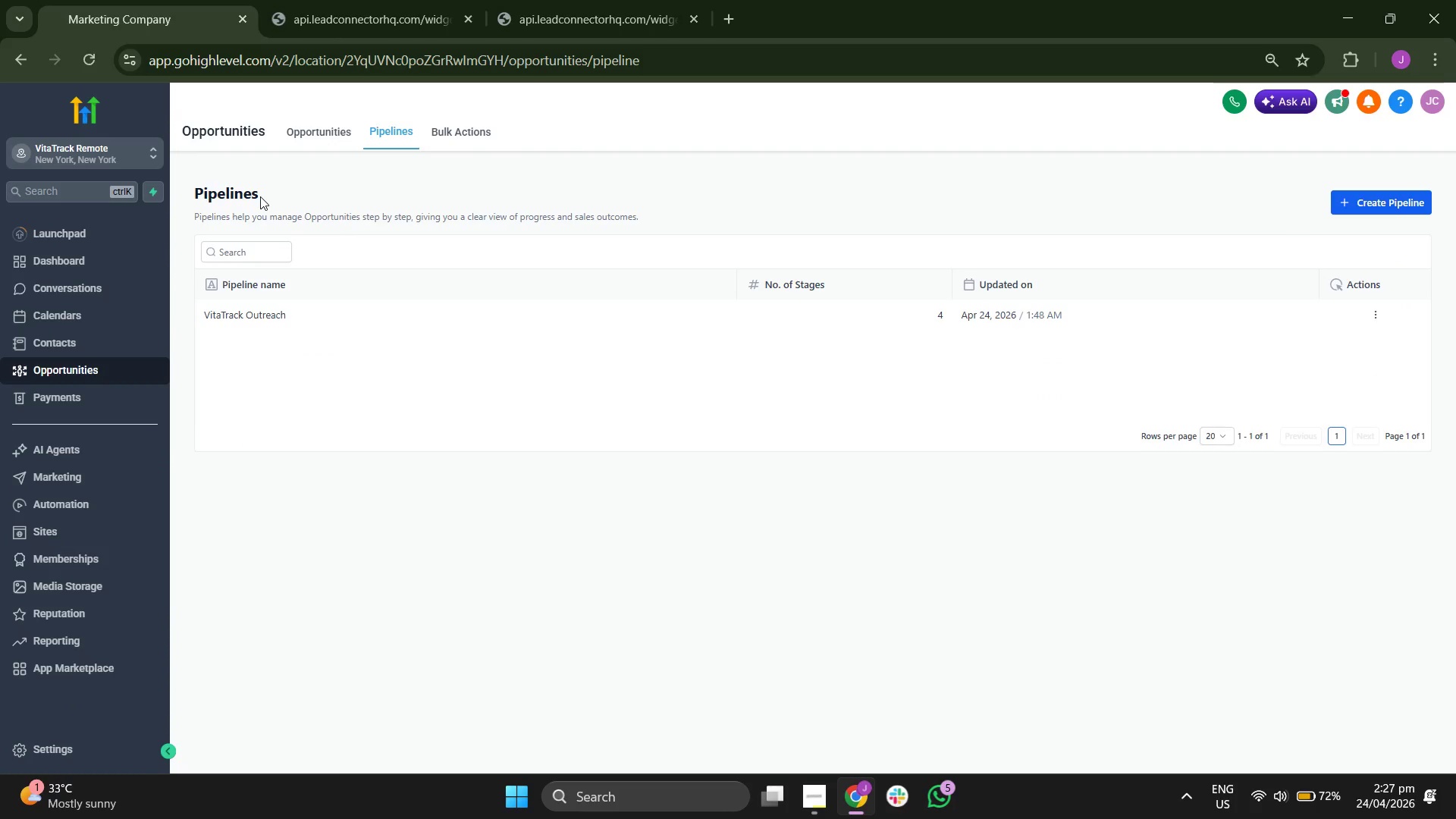 
left_click([102, 757])
 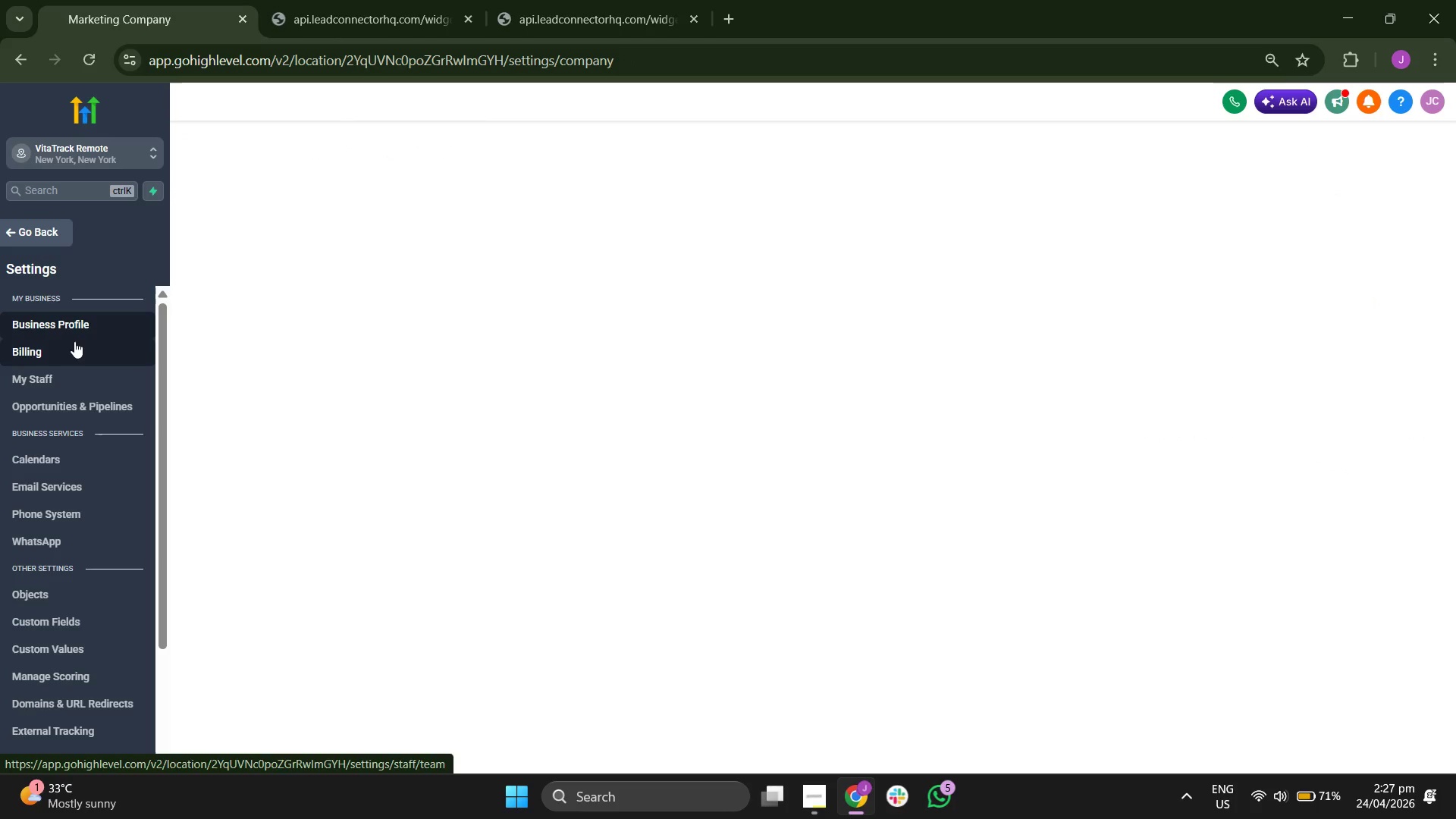 
left_click([32, 231])
 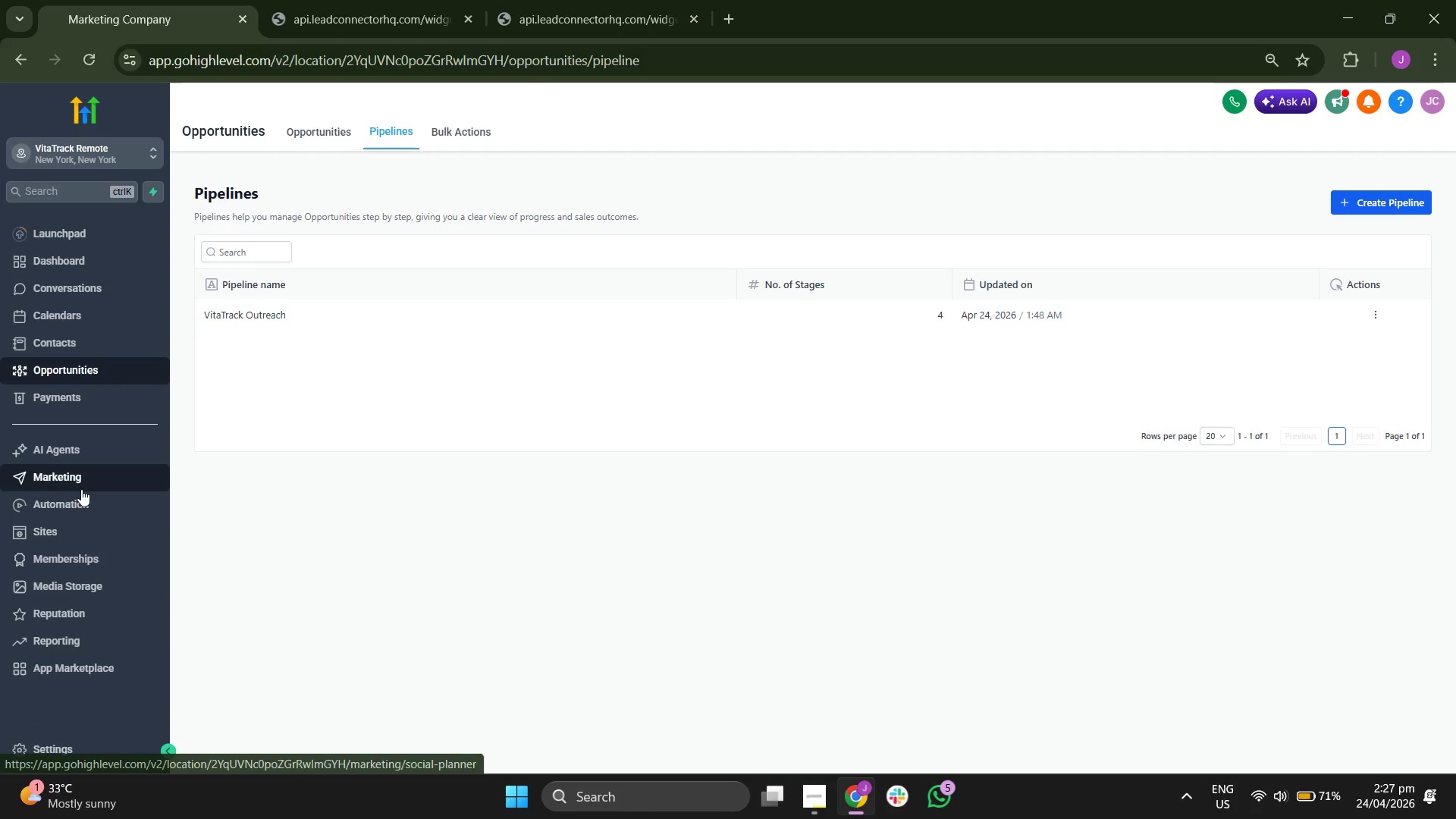 
left_click([83, 478])
 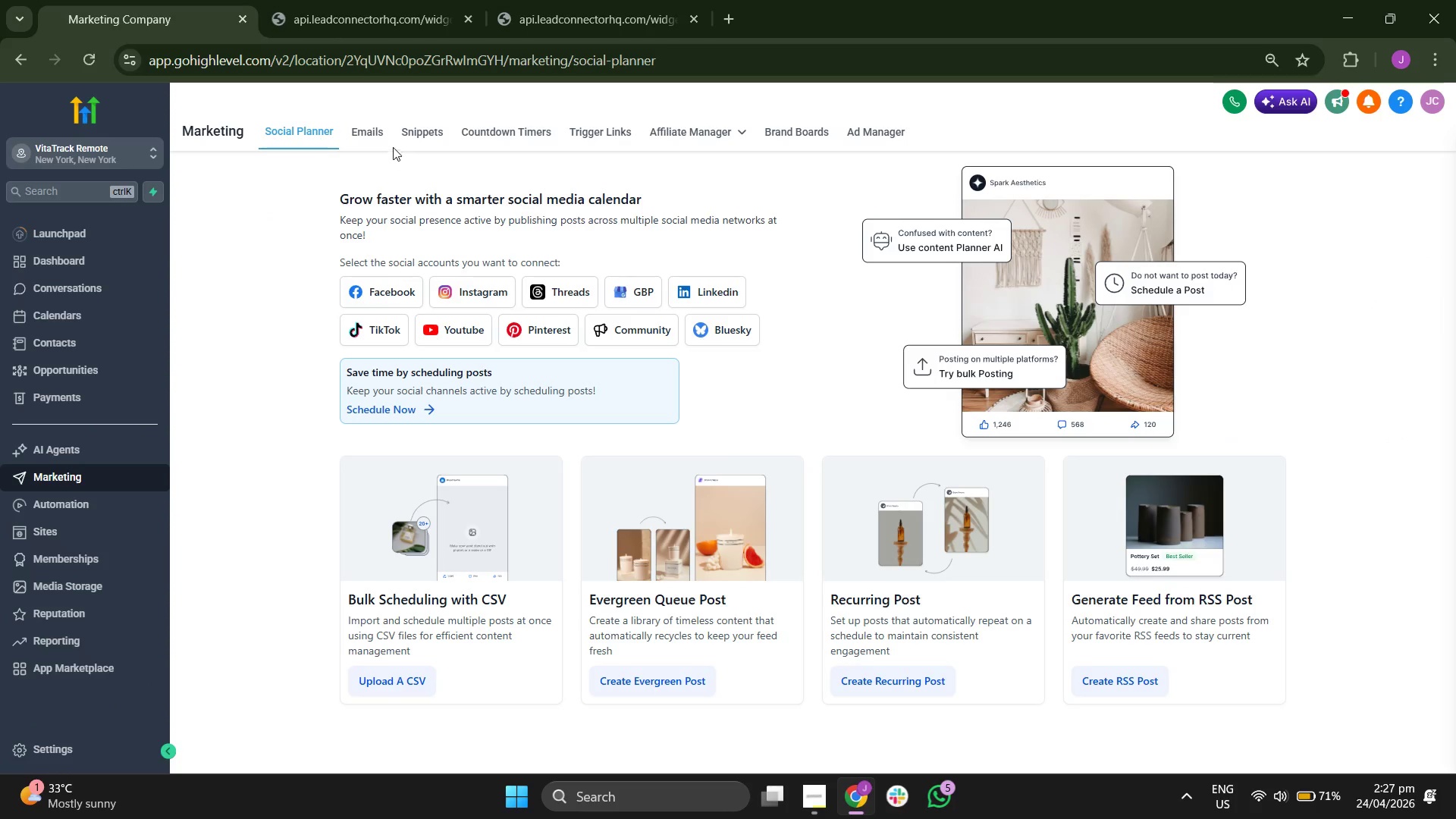 
left_click([359, 133])
 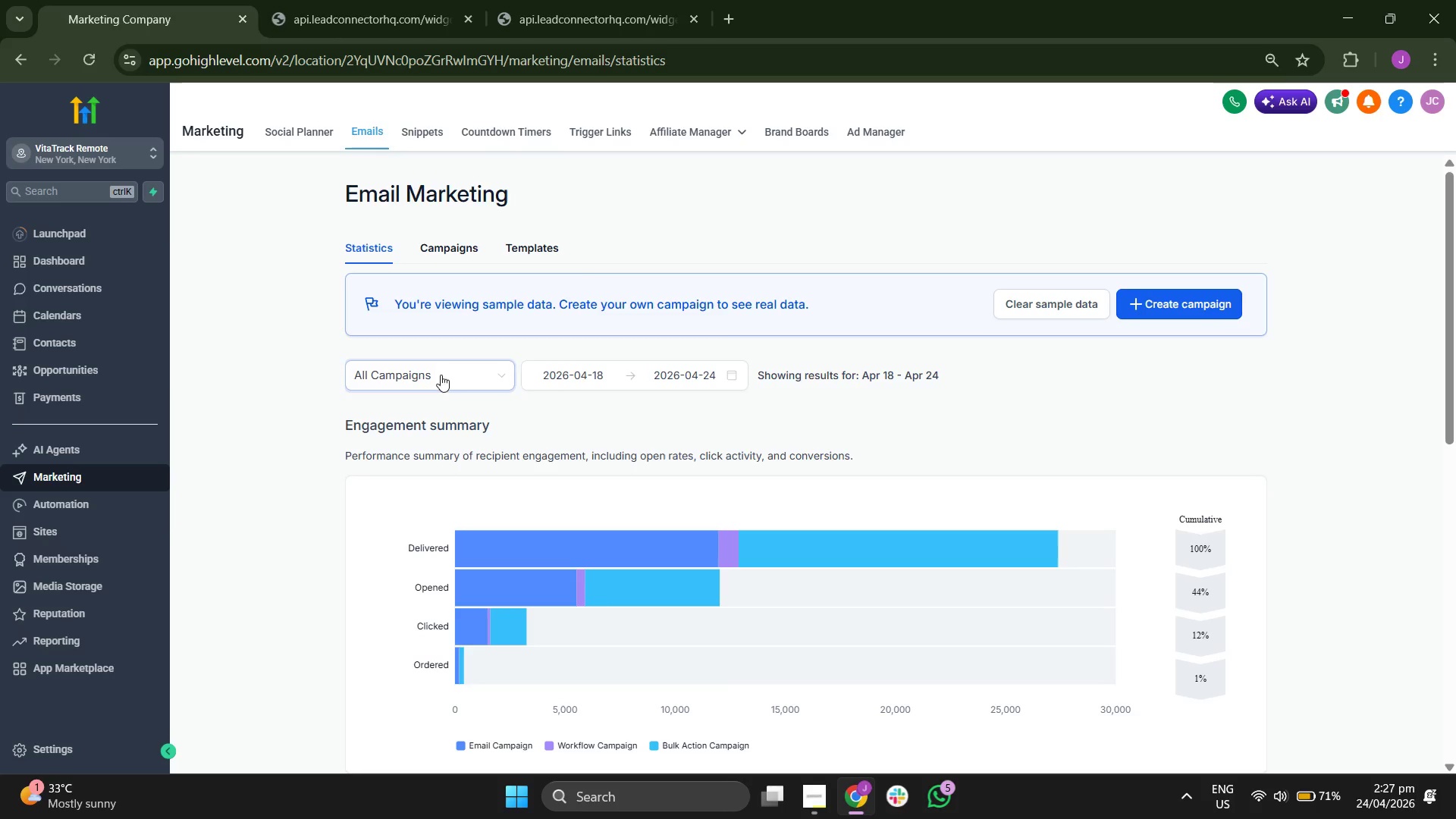 
left_click([436, 258])
 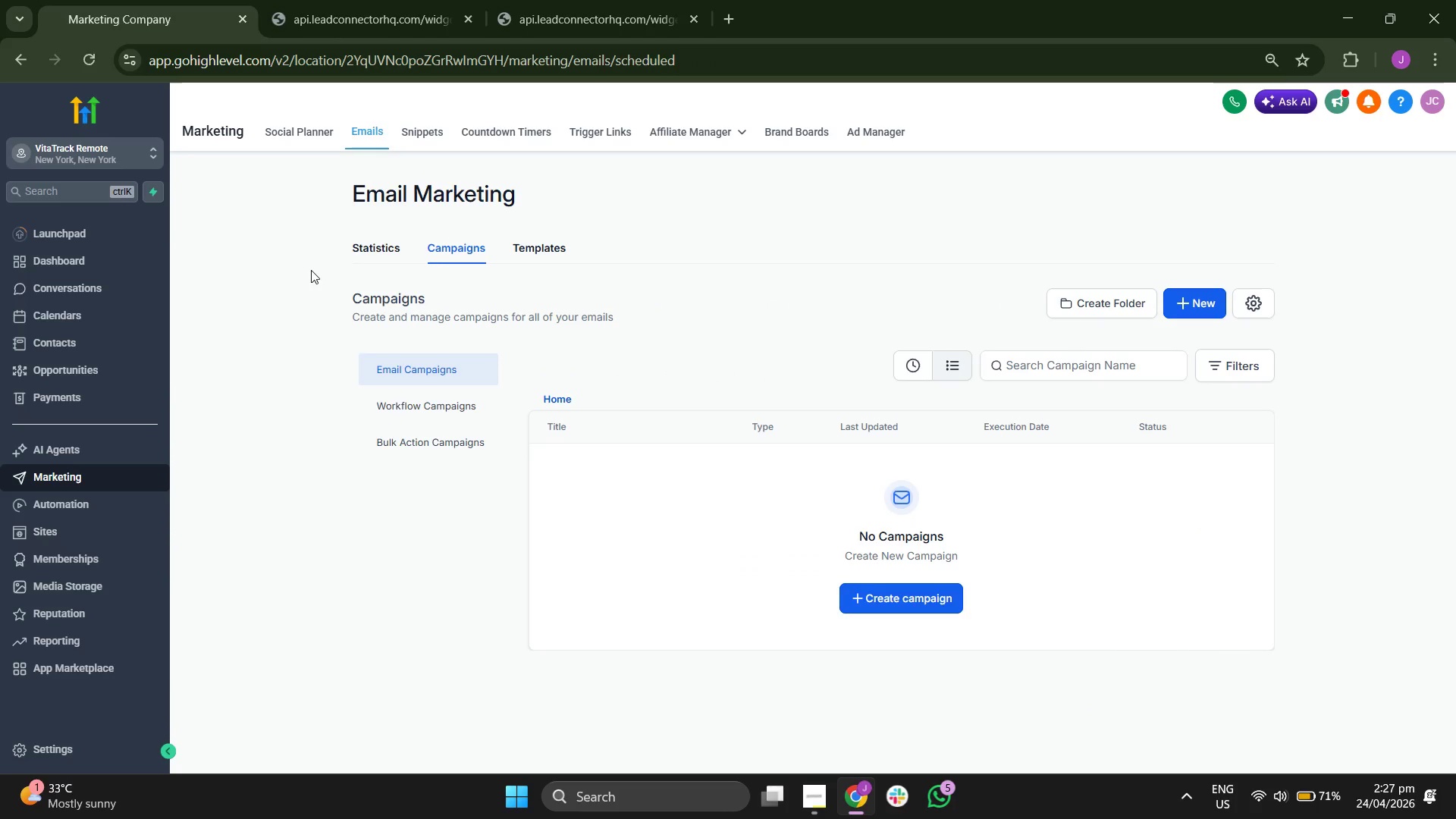 
wait(5.83)
 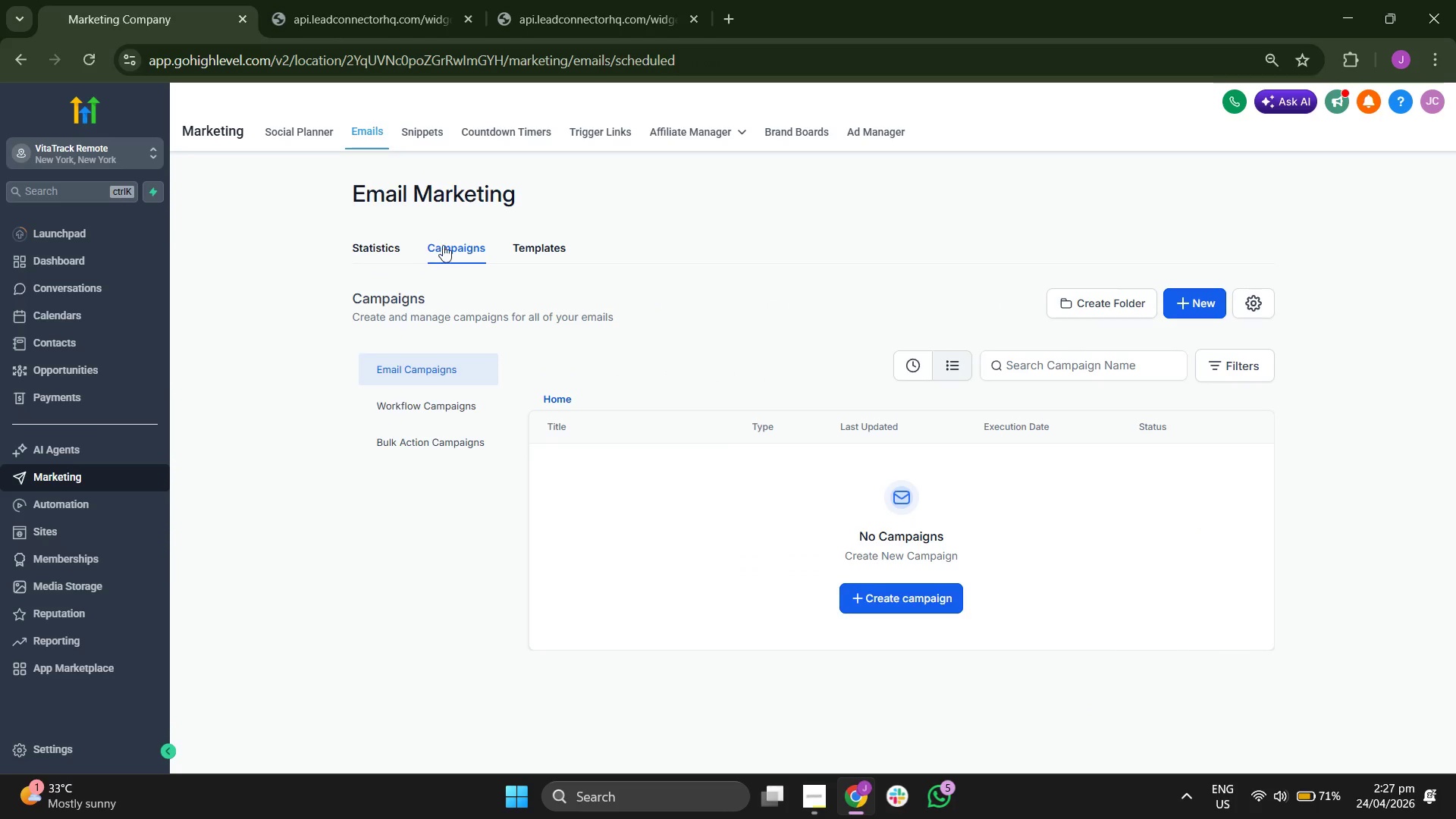 
left_click([520, 246])
 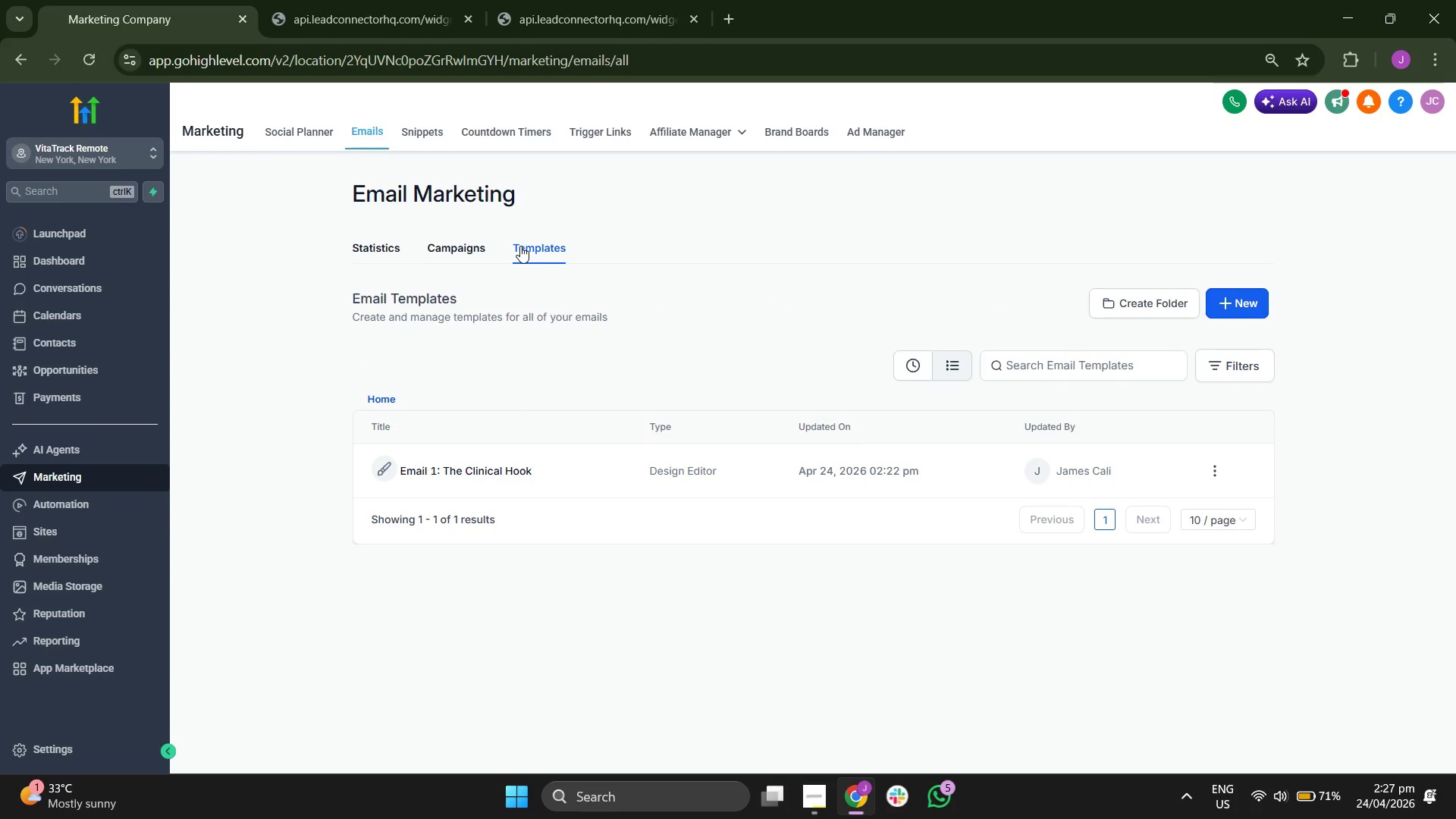 
wait(9.84)
 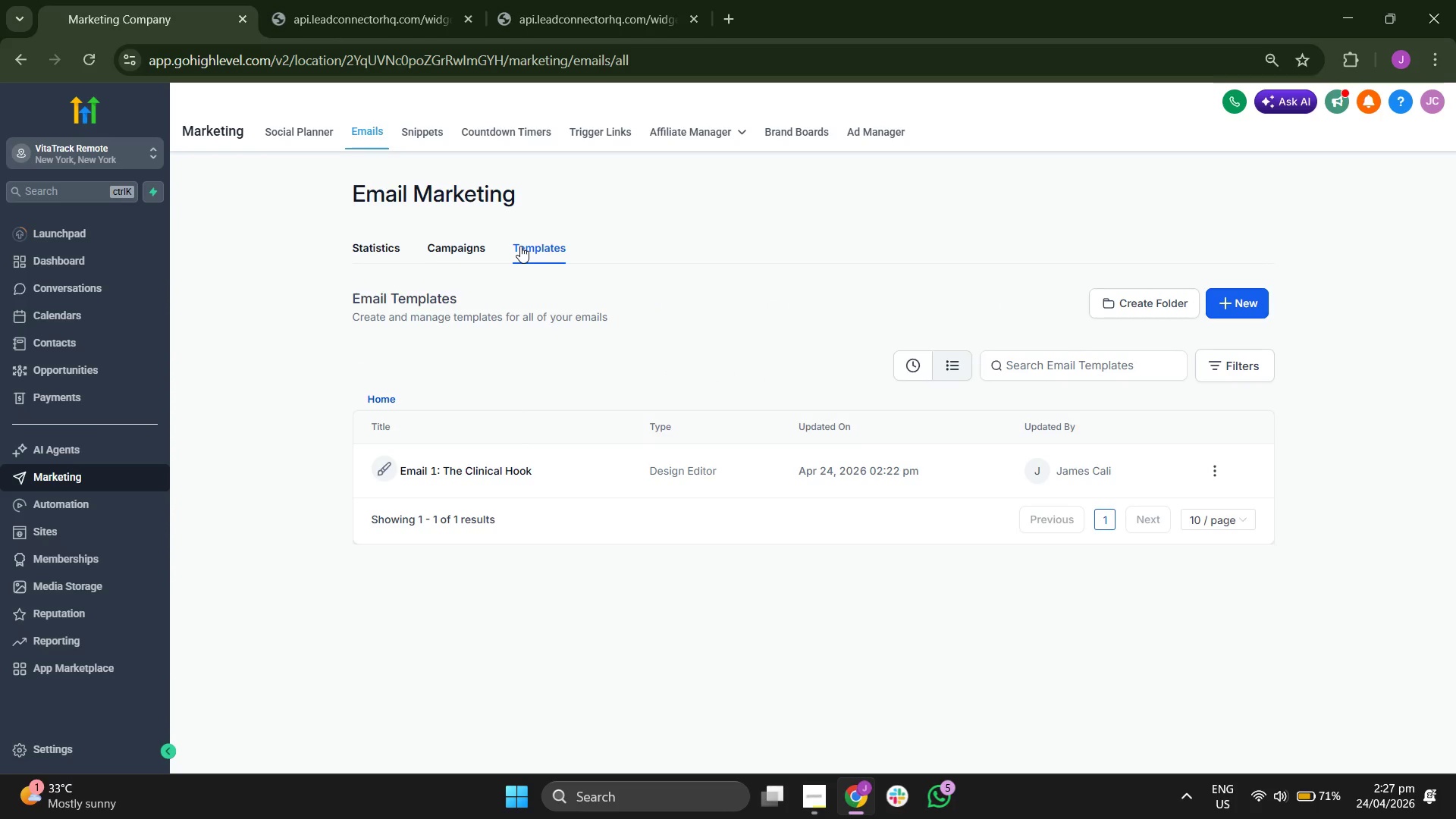 
left_click([108, 745])
 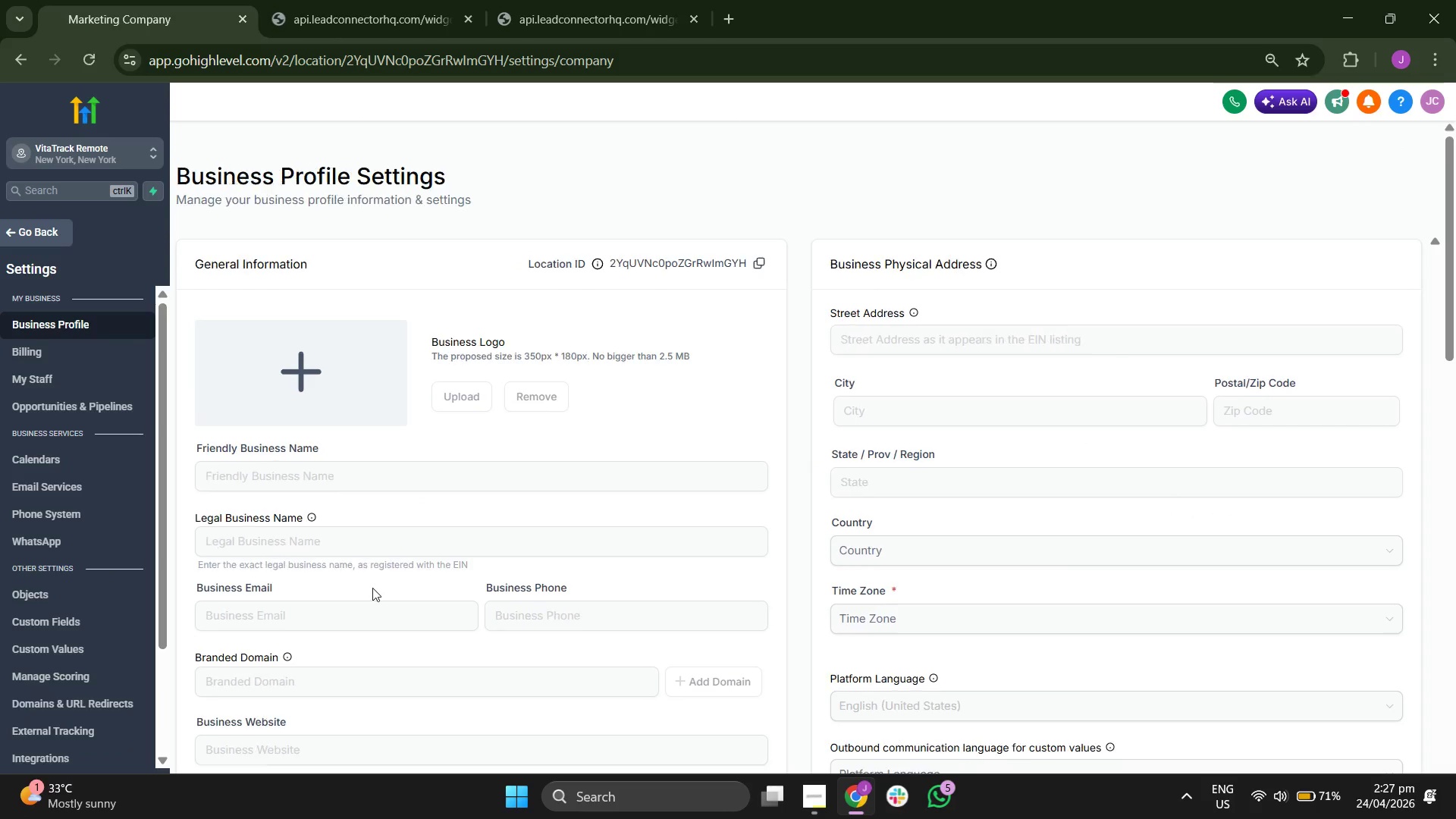 
scroll: coordinate [102, 696], scroll_direction: down, amount: 3.0
 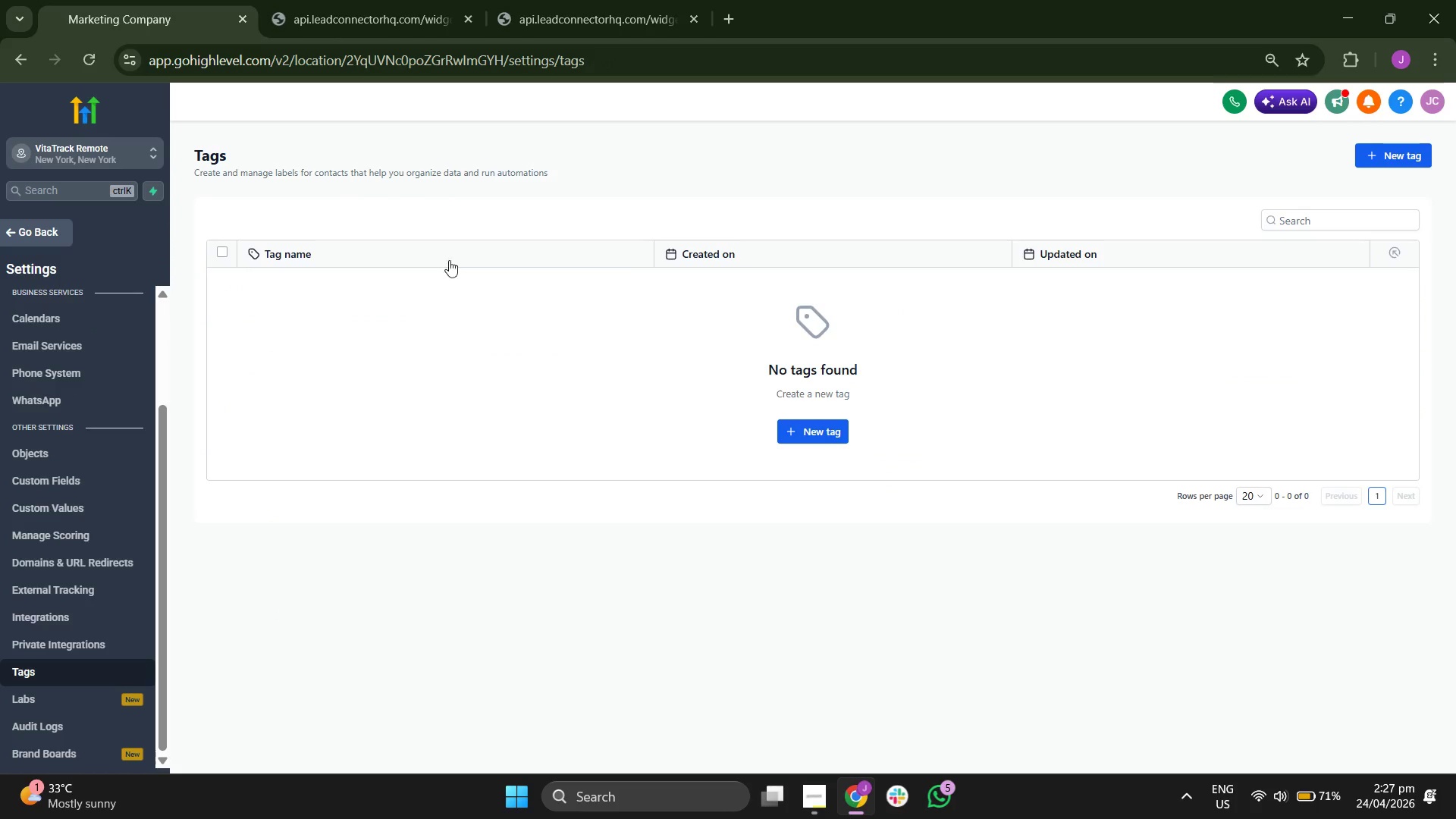 
left_click([819, 422])
 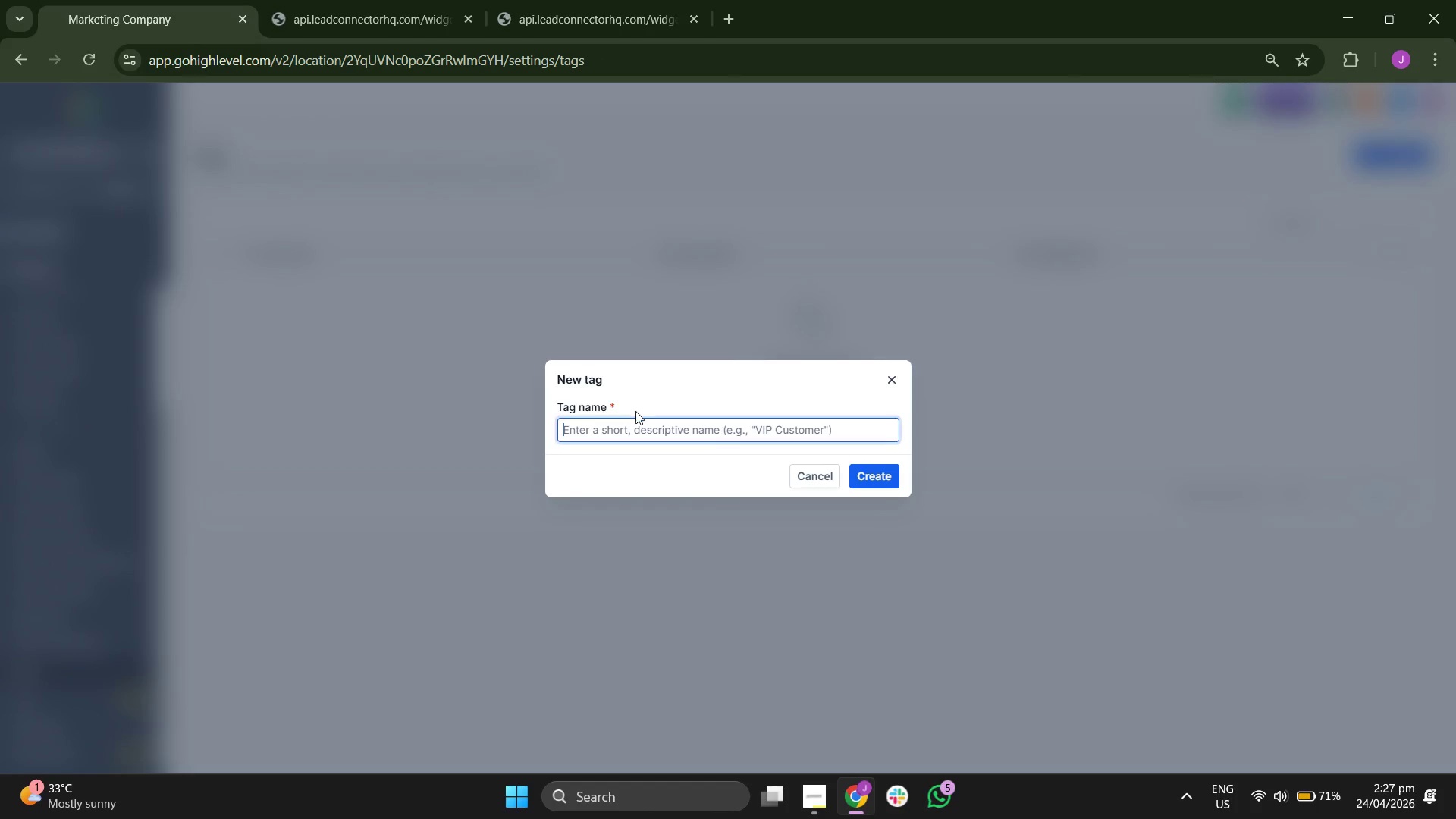 
key(CapsLock)
 